 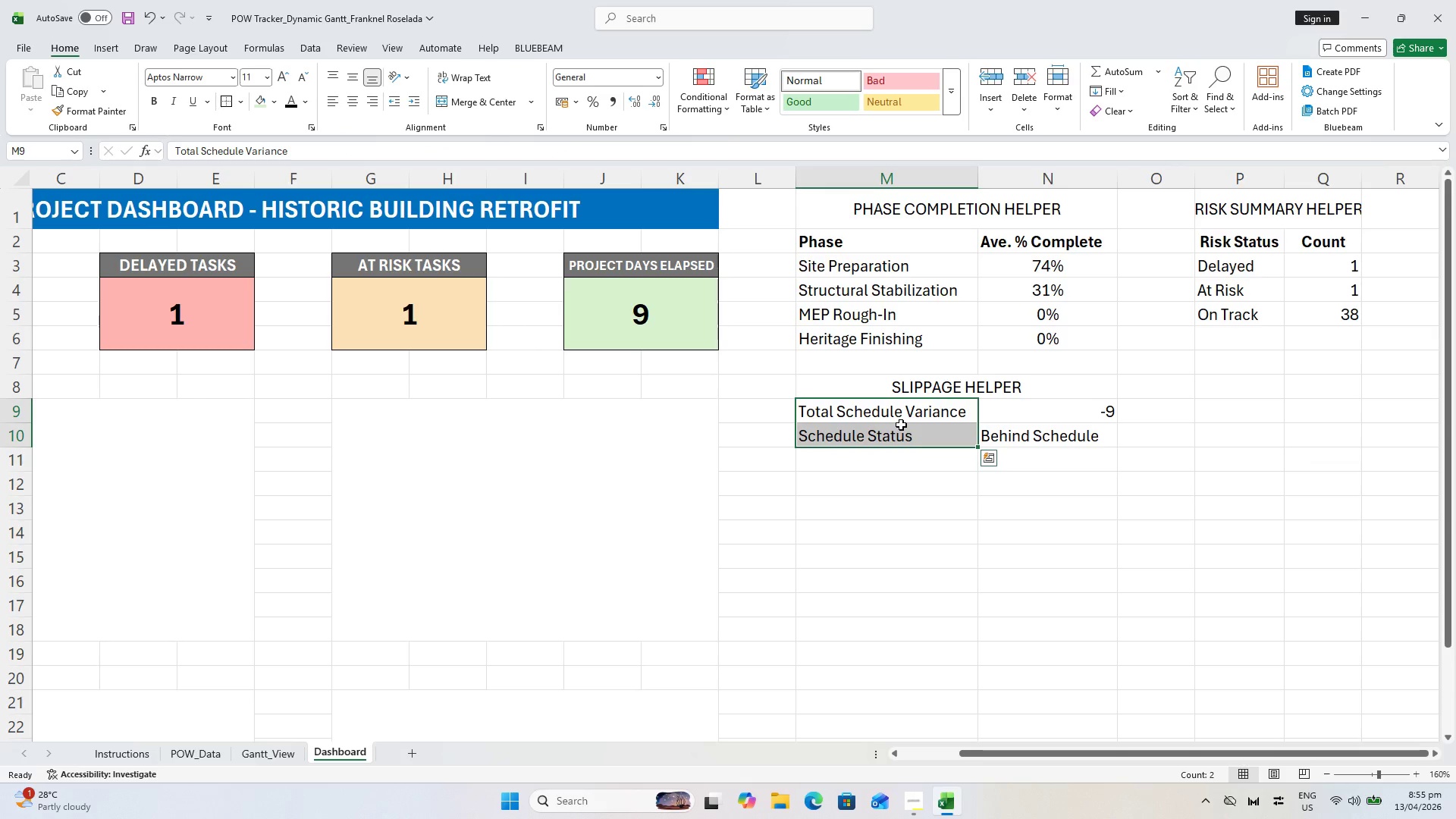 
key(Control+B)
 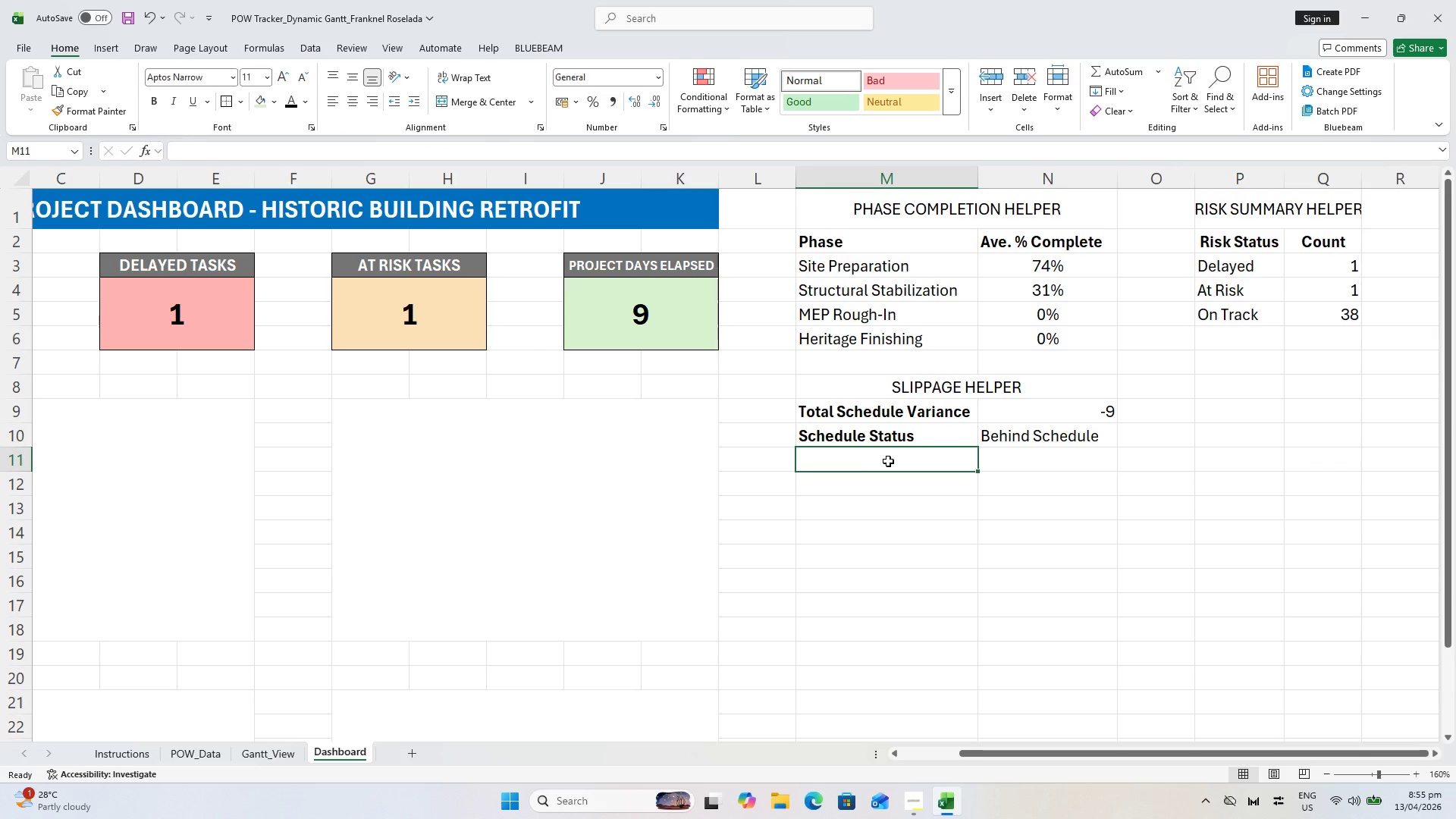 
left_click([1015, 475])
 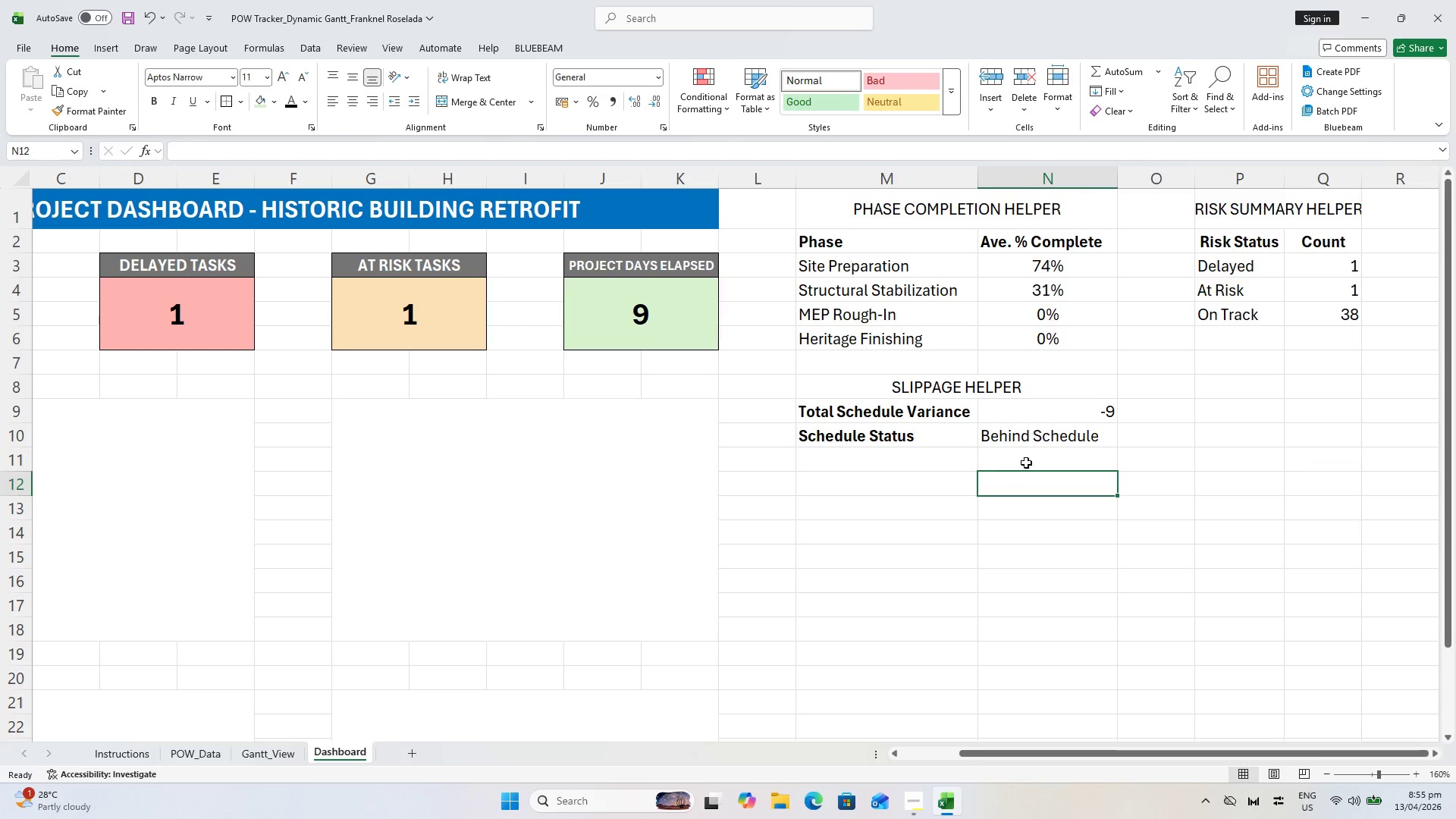 
key(Control+S)
 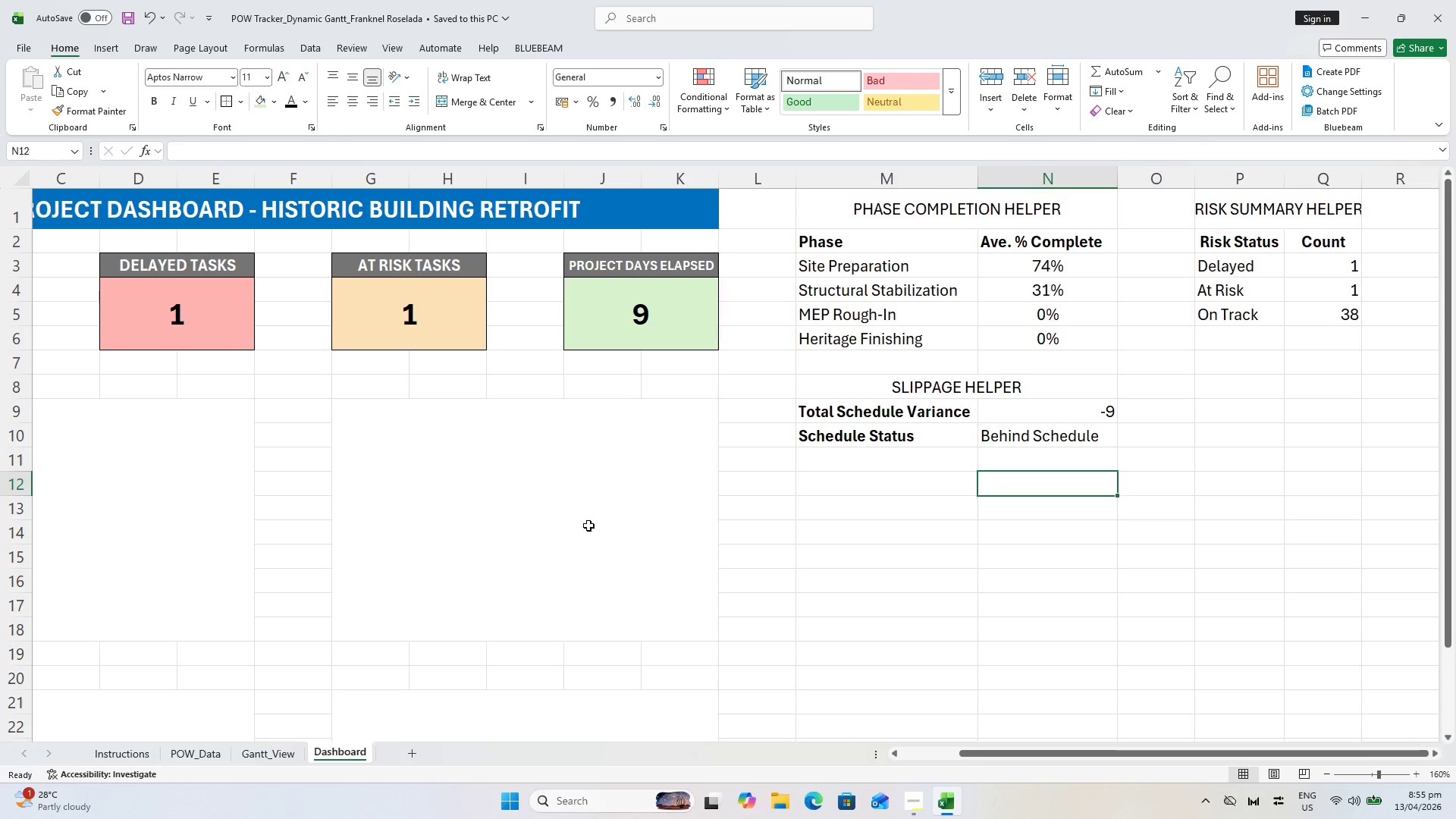 
left_click([155, 466])
 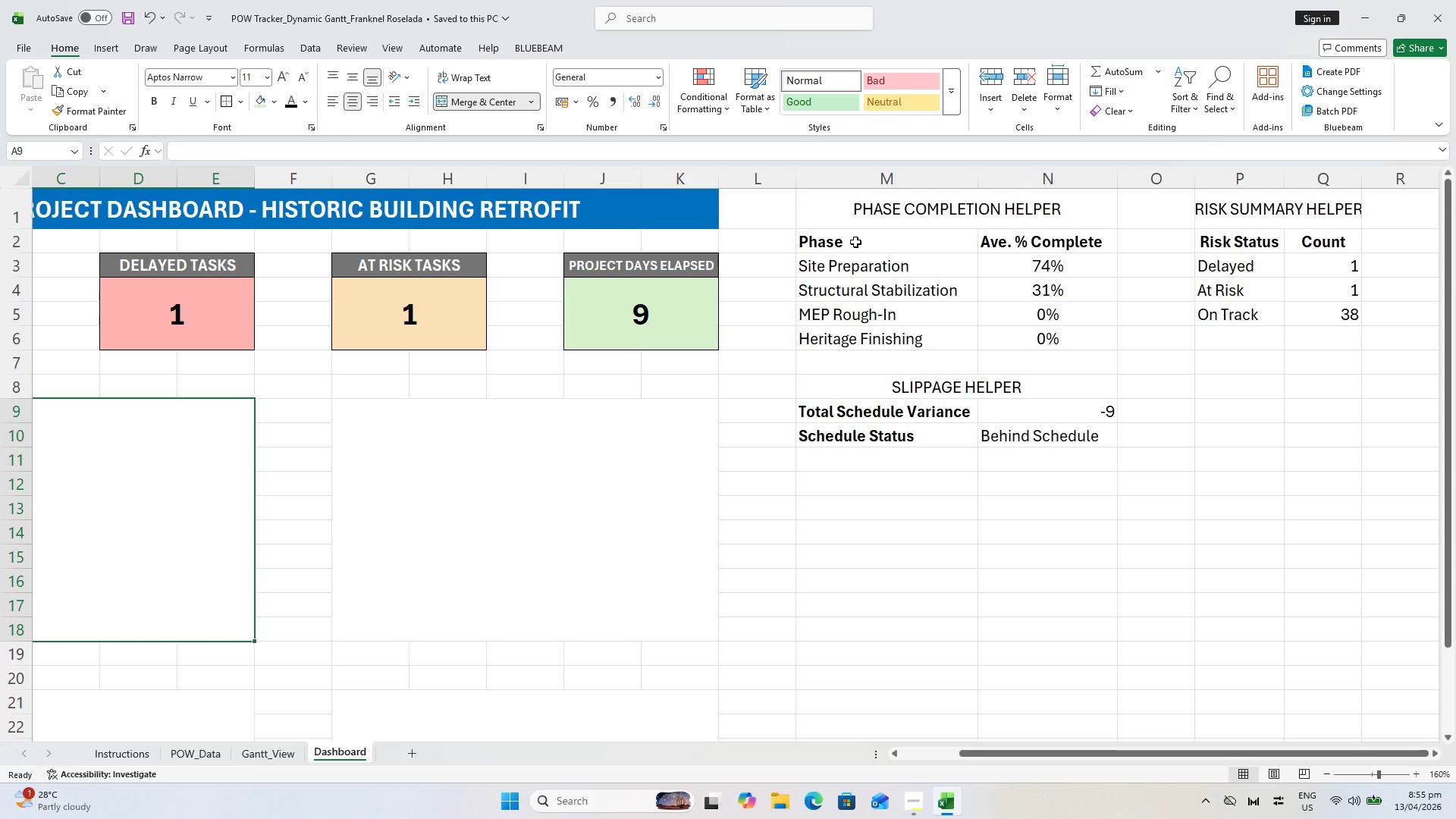 
wait(5.72)
 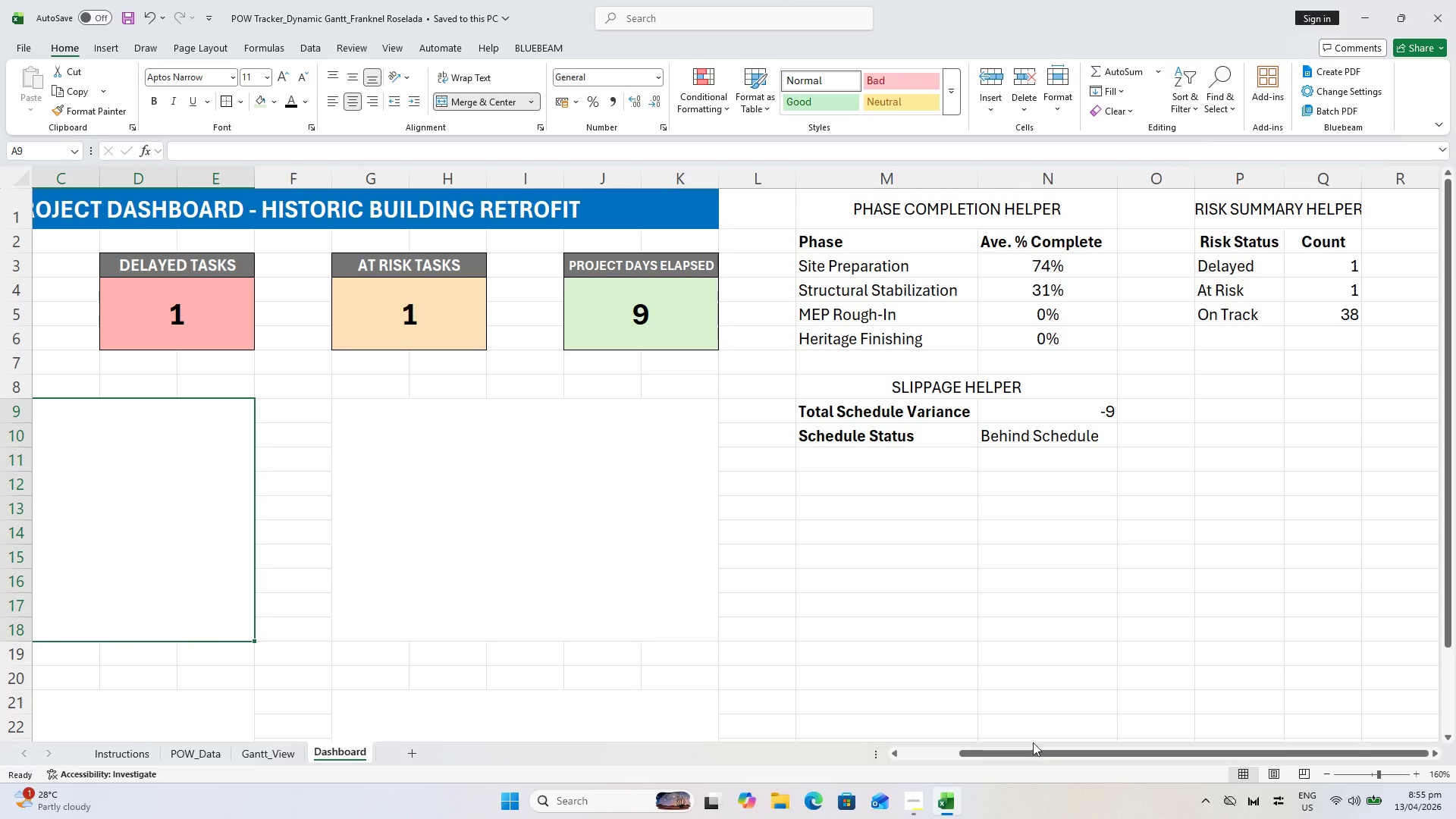 
left_click([893, 244])
 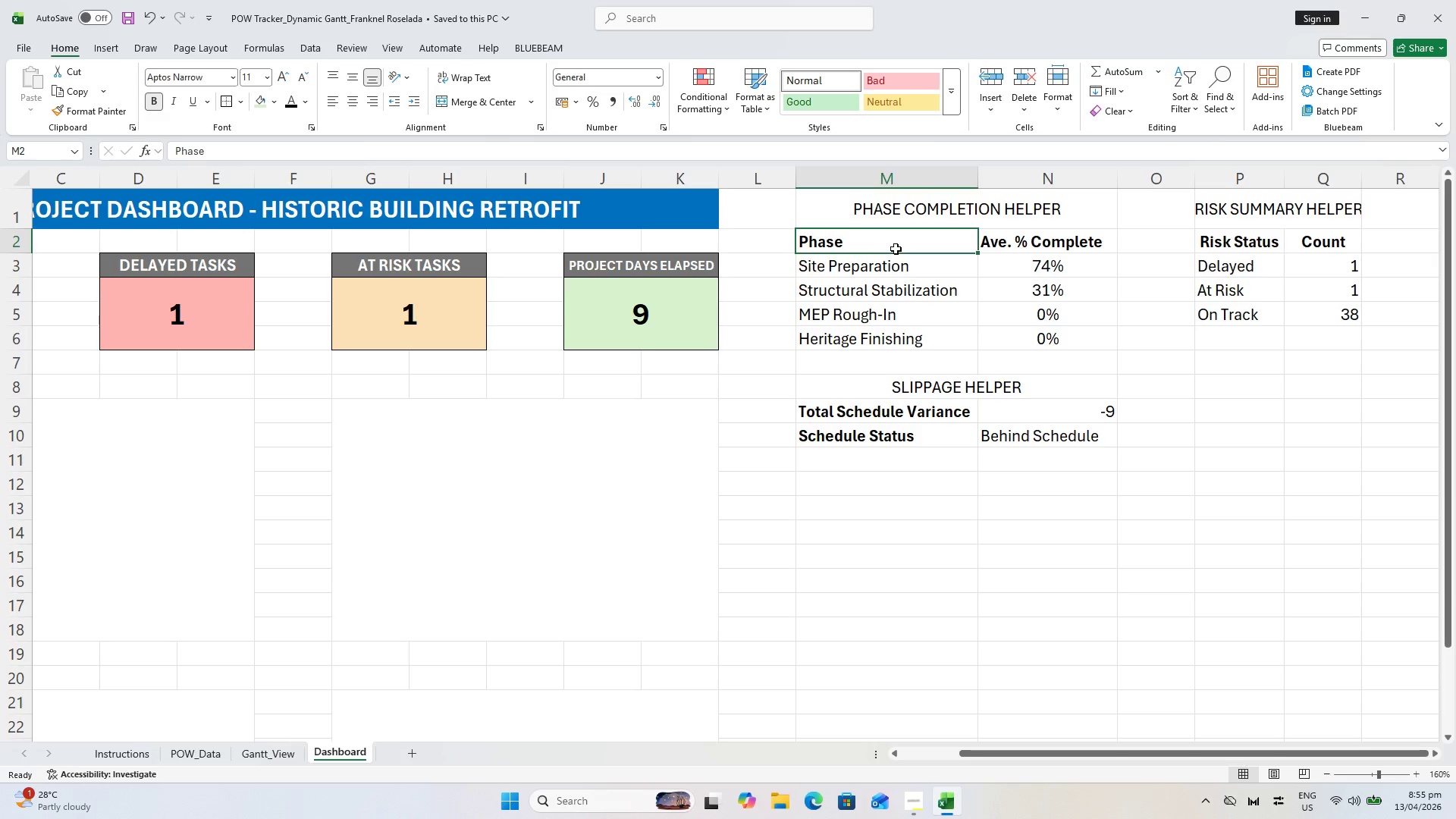 
hold_key(key=ShiftLeft, duration=0.48)
left_click([1023, 337])
 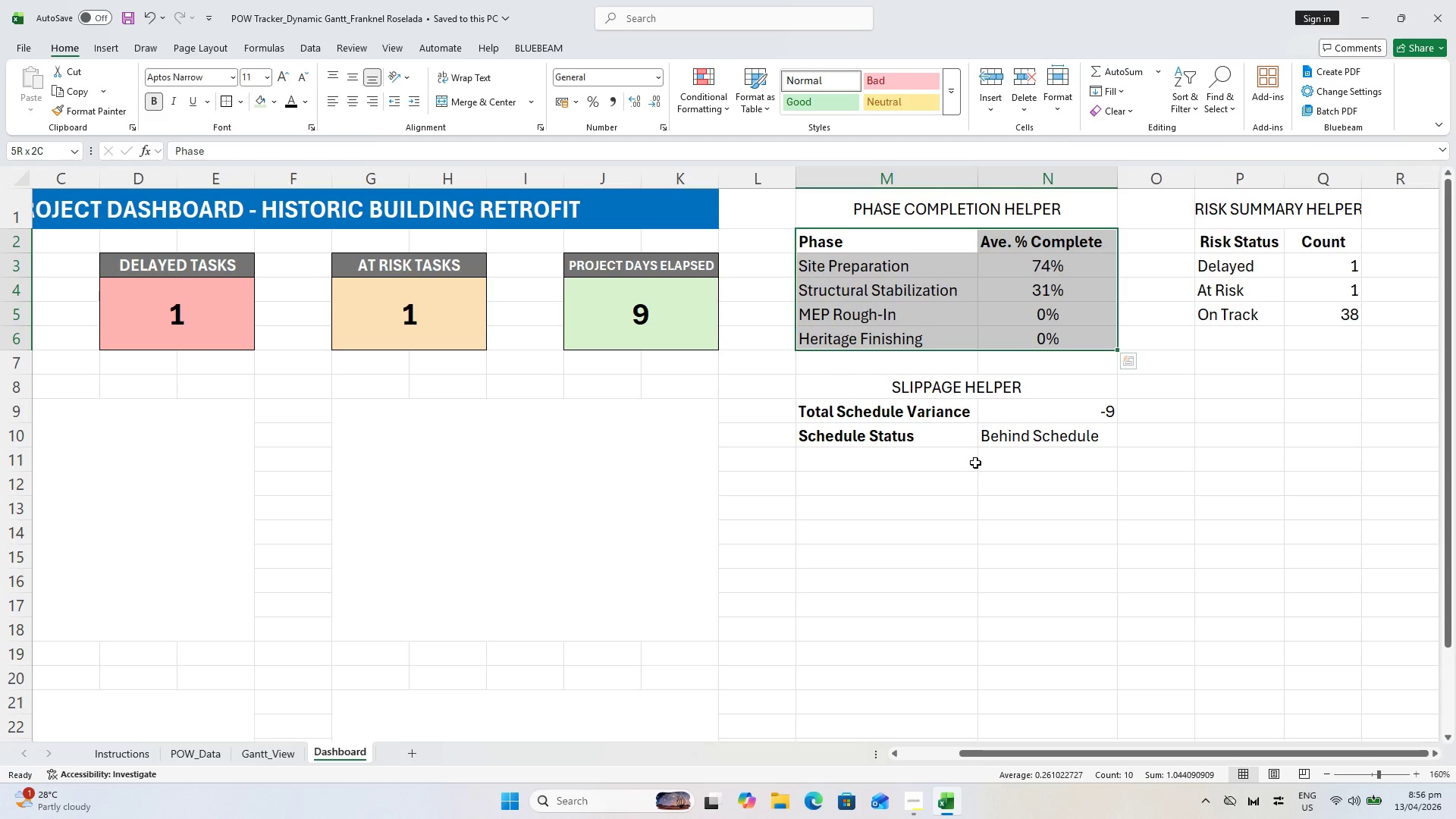 
wait(58.97)
 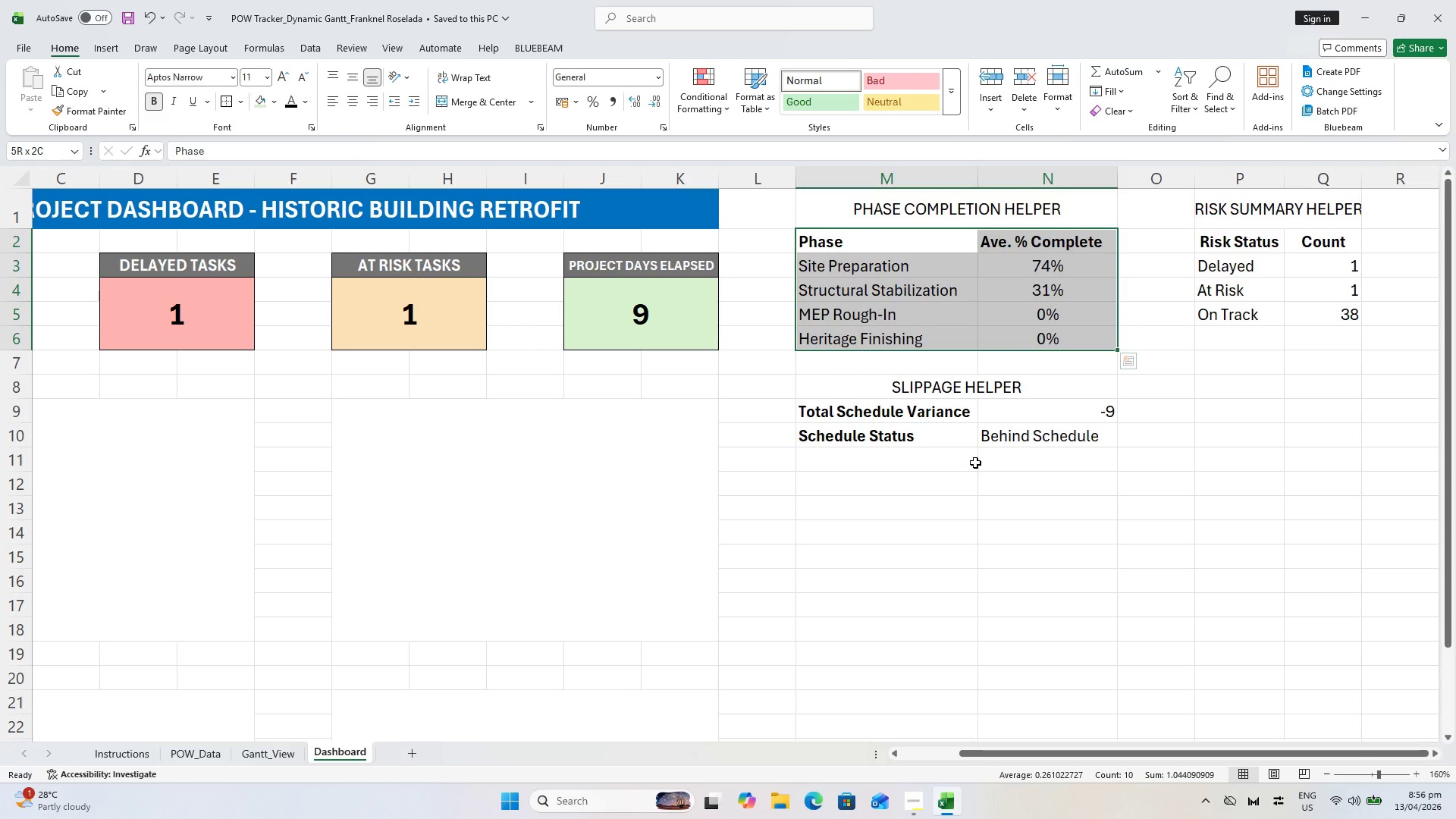 
left_click([105, 51])
 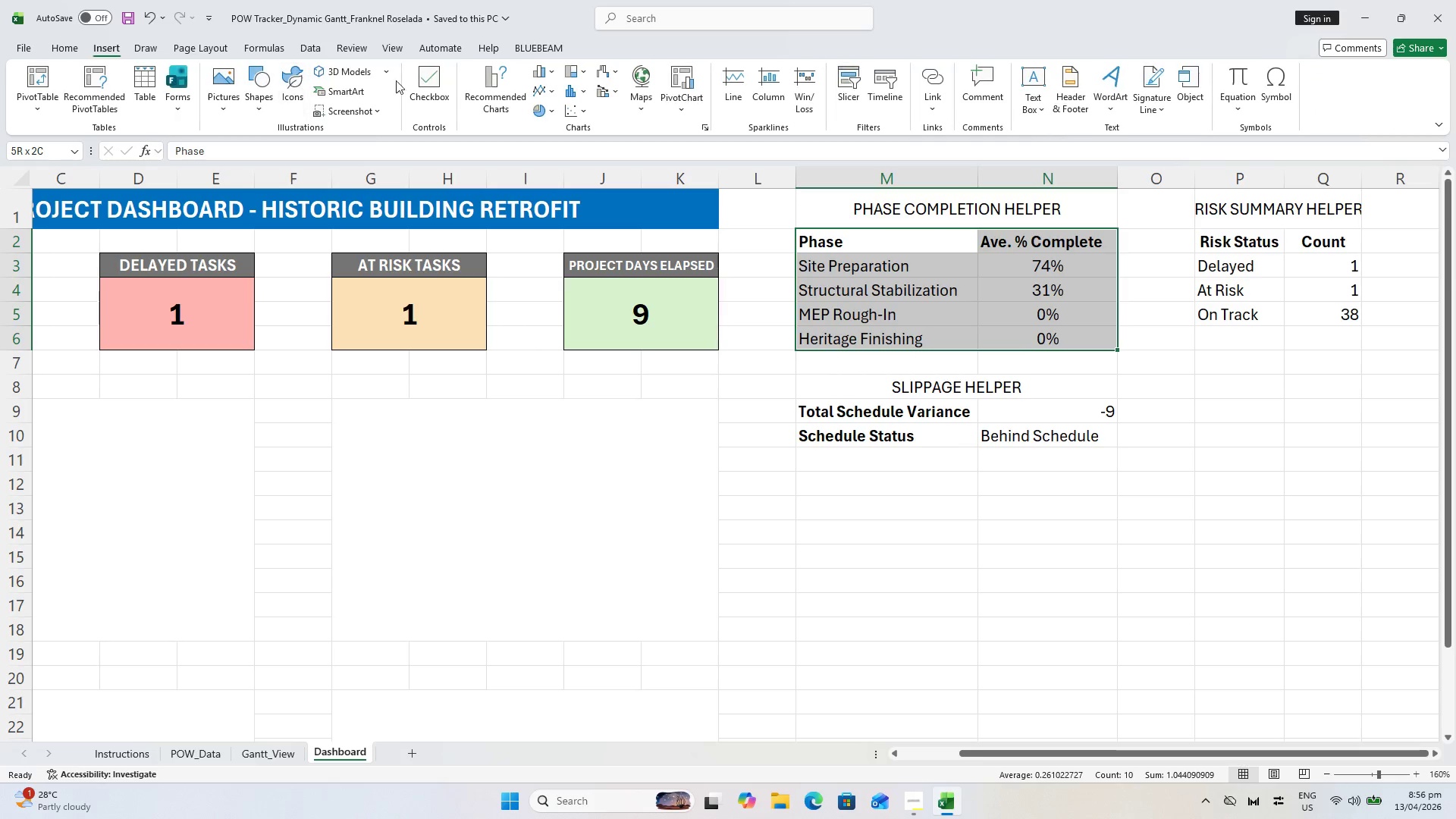 
mouse_move([506, 95])
 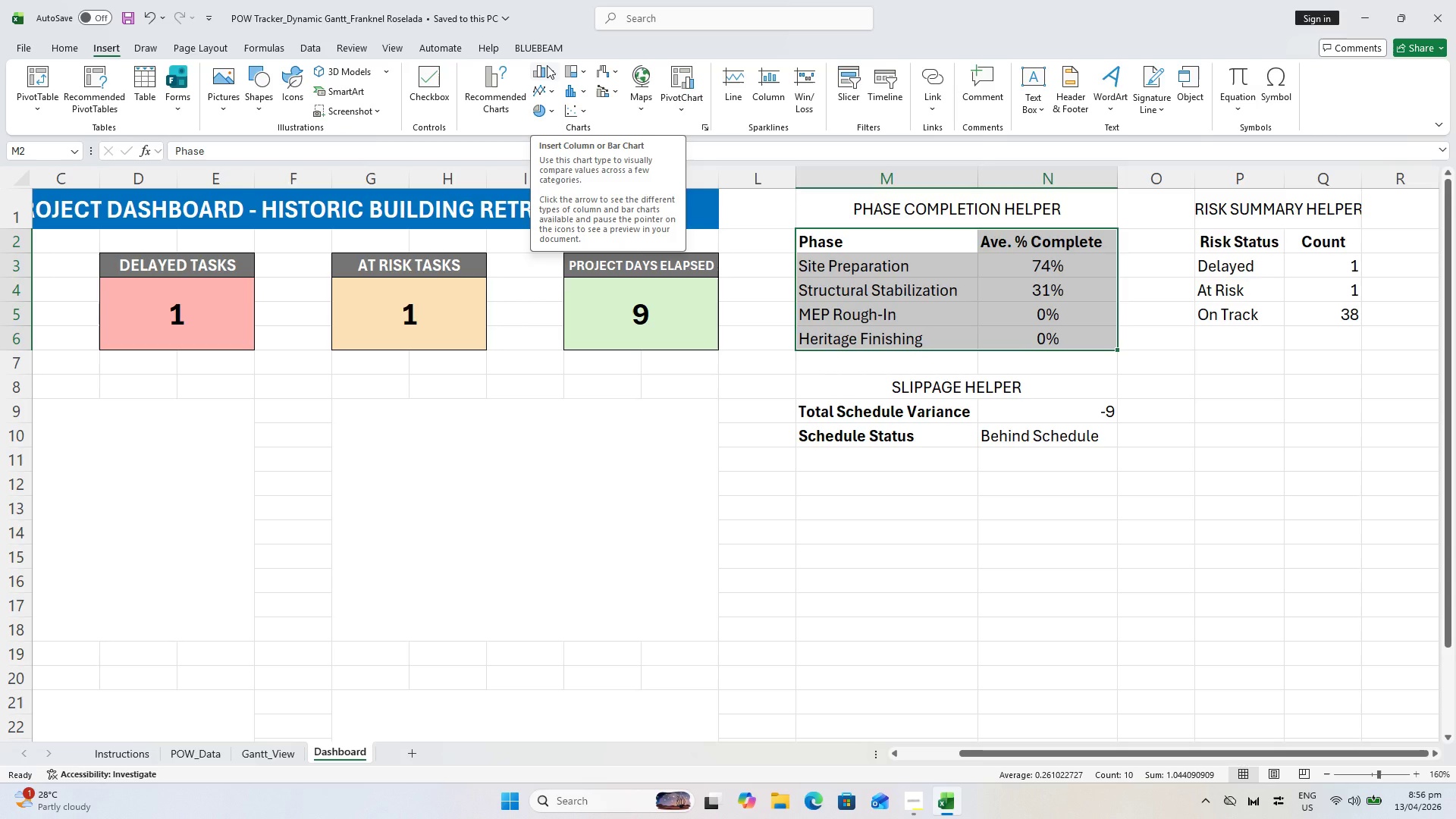 
wait(5.62)
 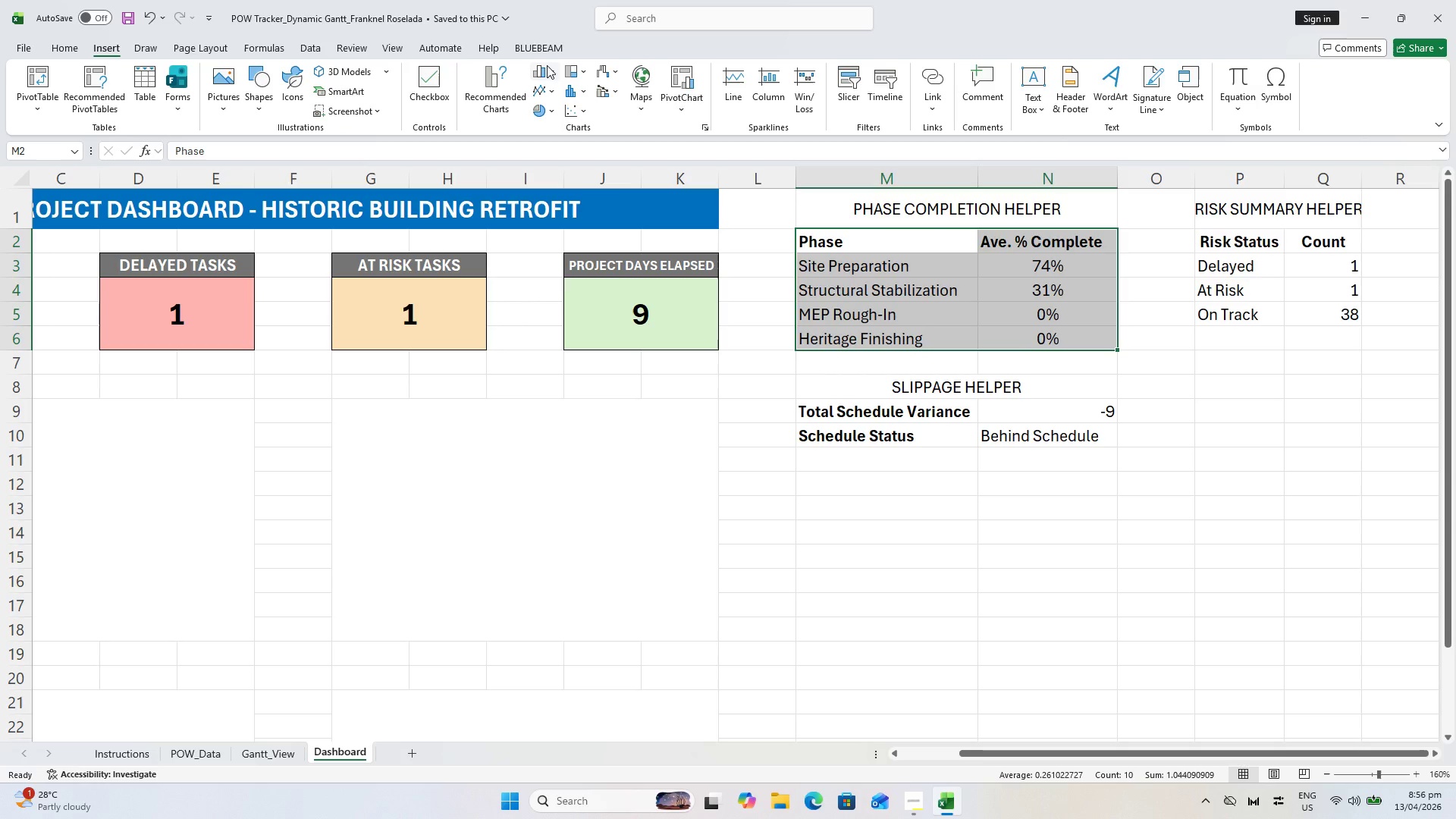 
left_click([547, 65])
 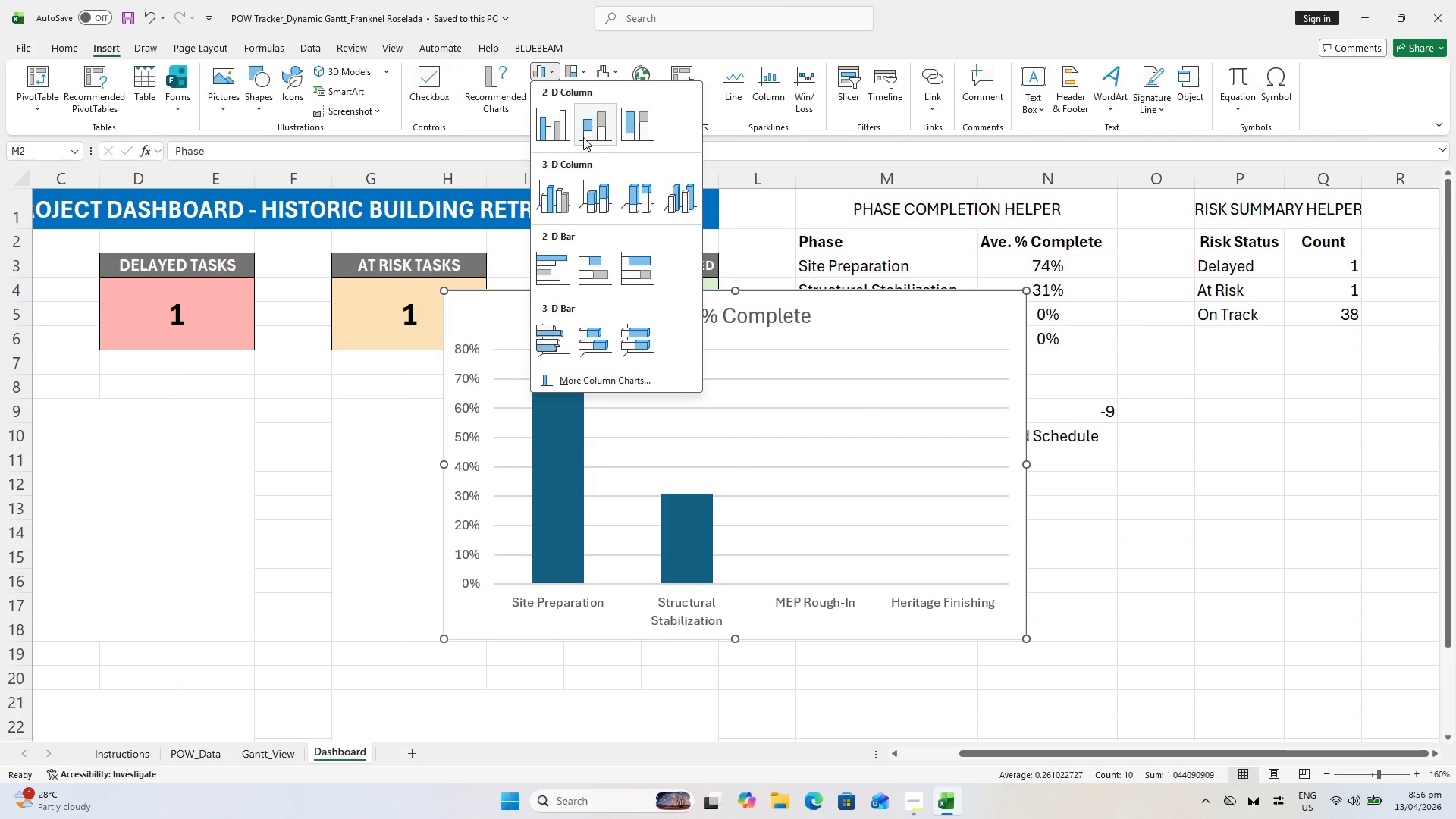 
mouse_move([572, 150])
 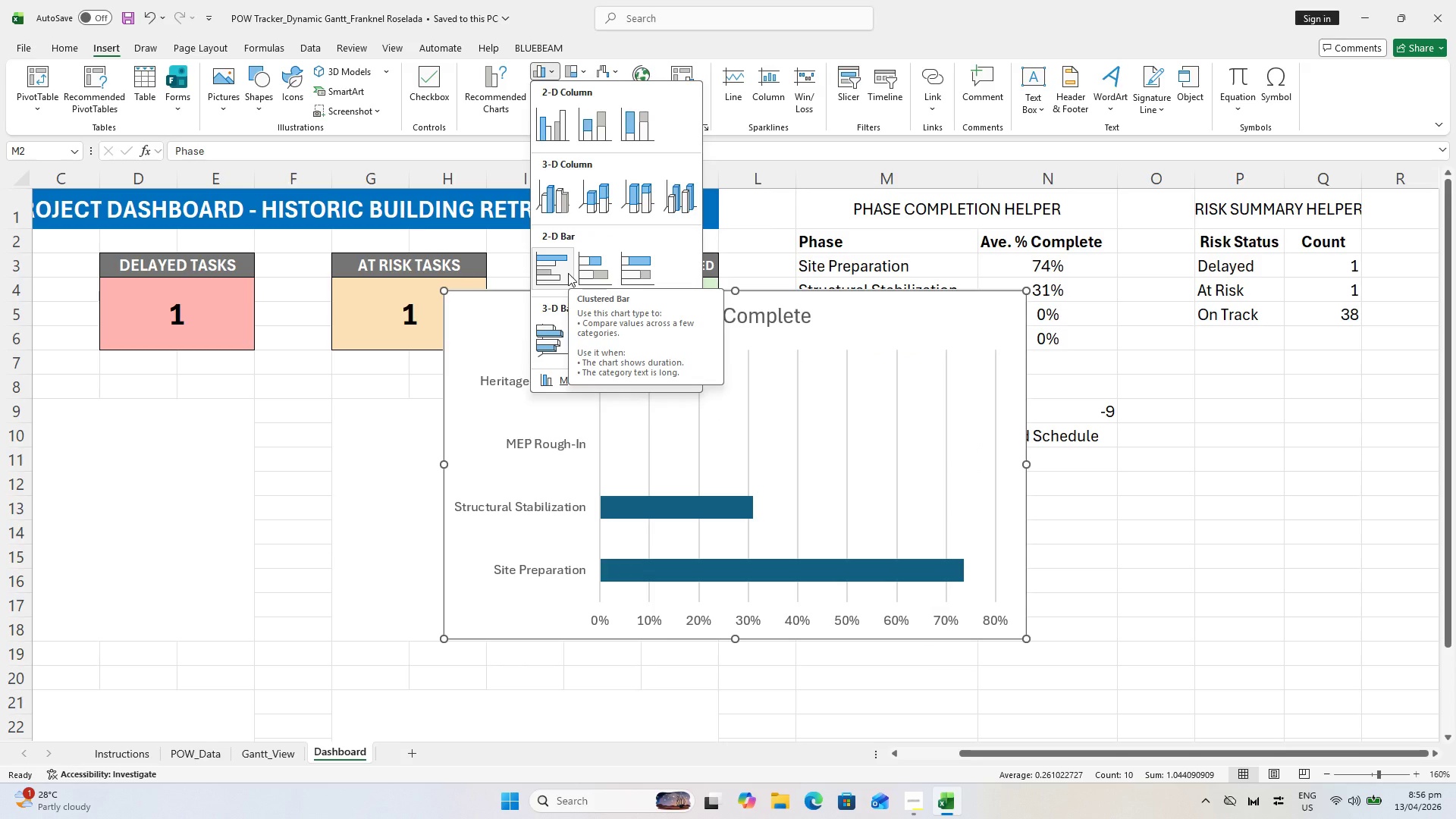 
left_click([568, 272])
 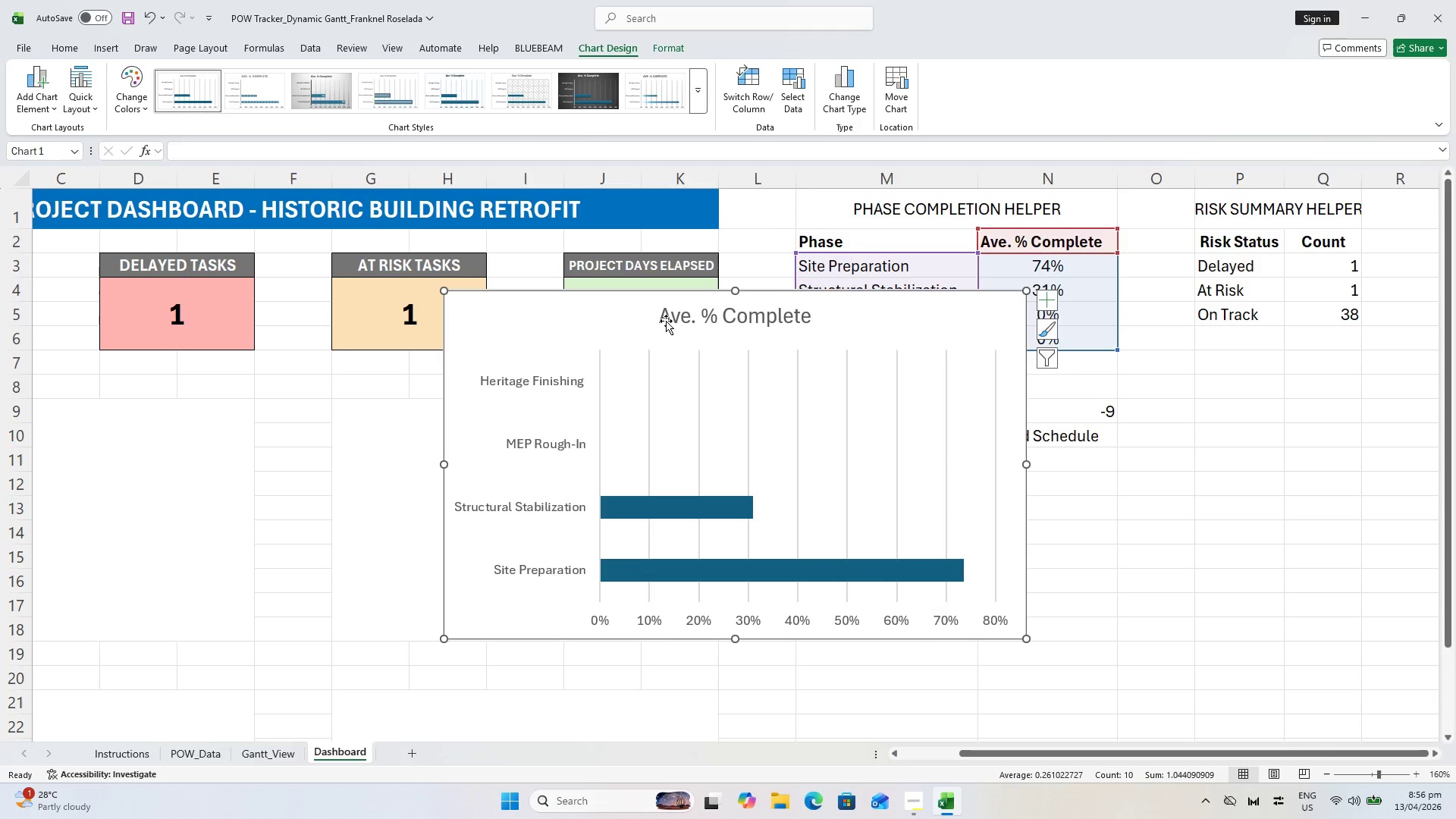 
wait(5.52)
 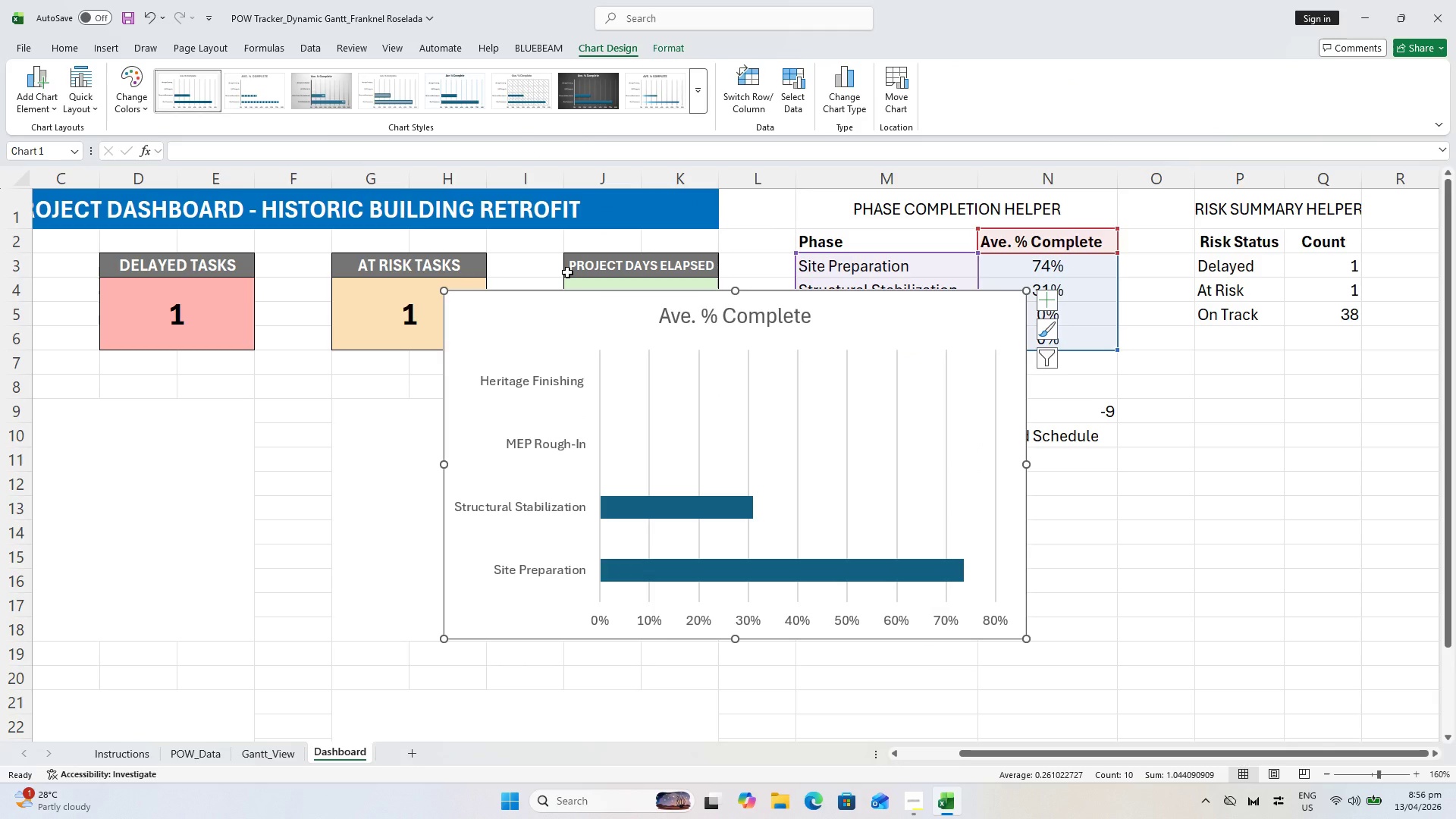 
left_click_drag(start_coordinate=[1129, 758], to_coordinate=[1014, 754])
 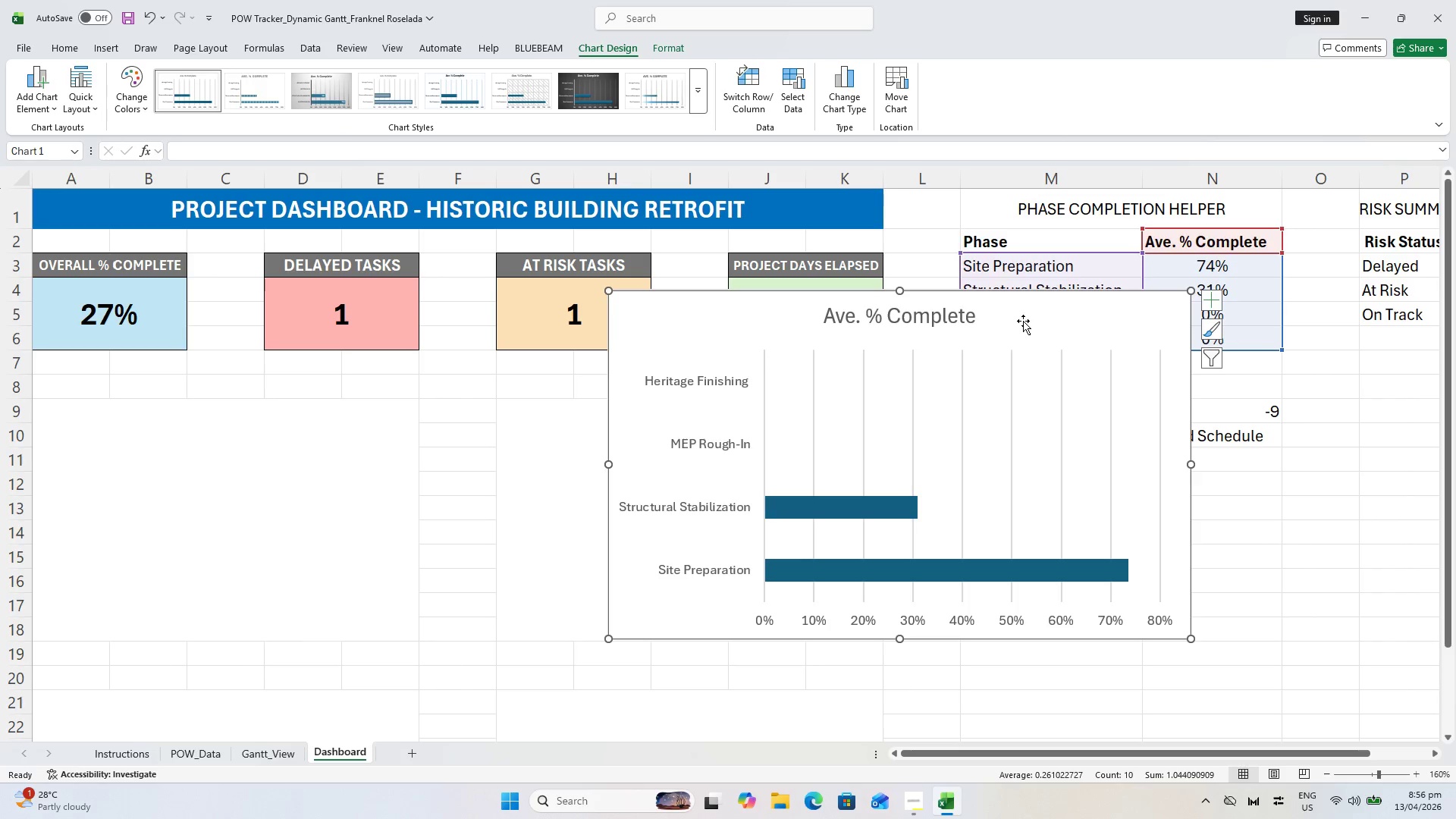 
left_click_drag(start_coordinate=[1023, 316], to_coordinate=[436, 426])
 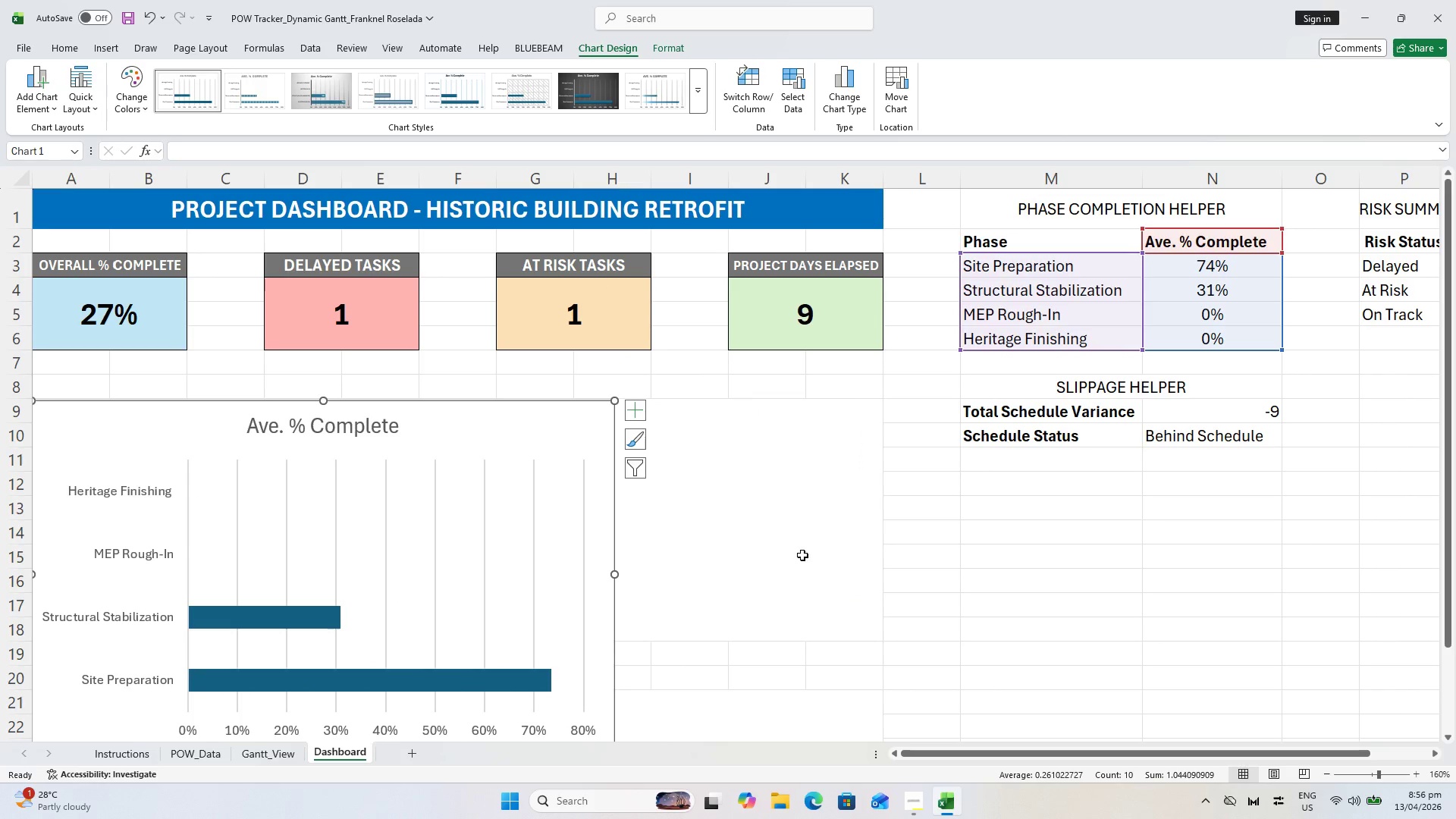 
scroll: coordinate [690, 627], scroll_direction: down, amount: 1.0
 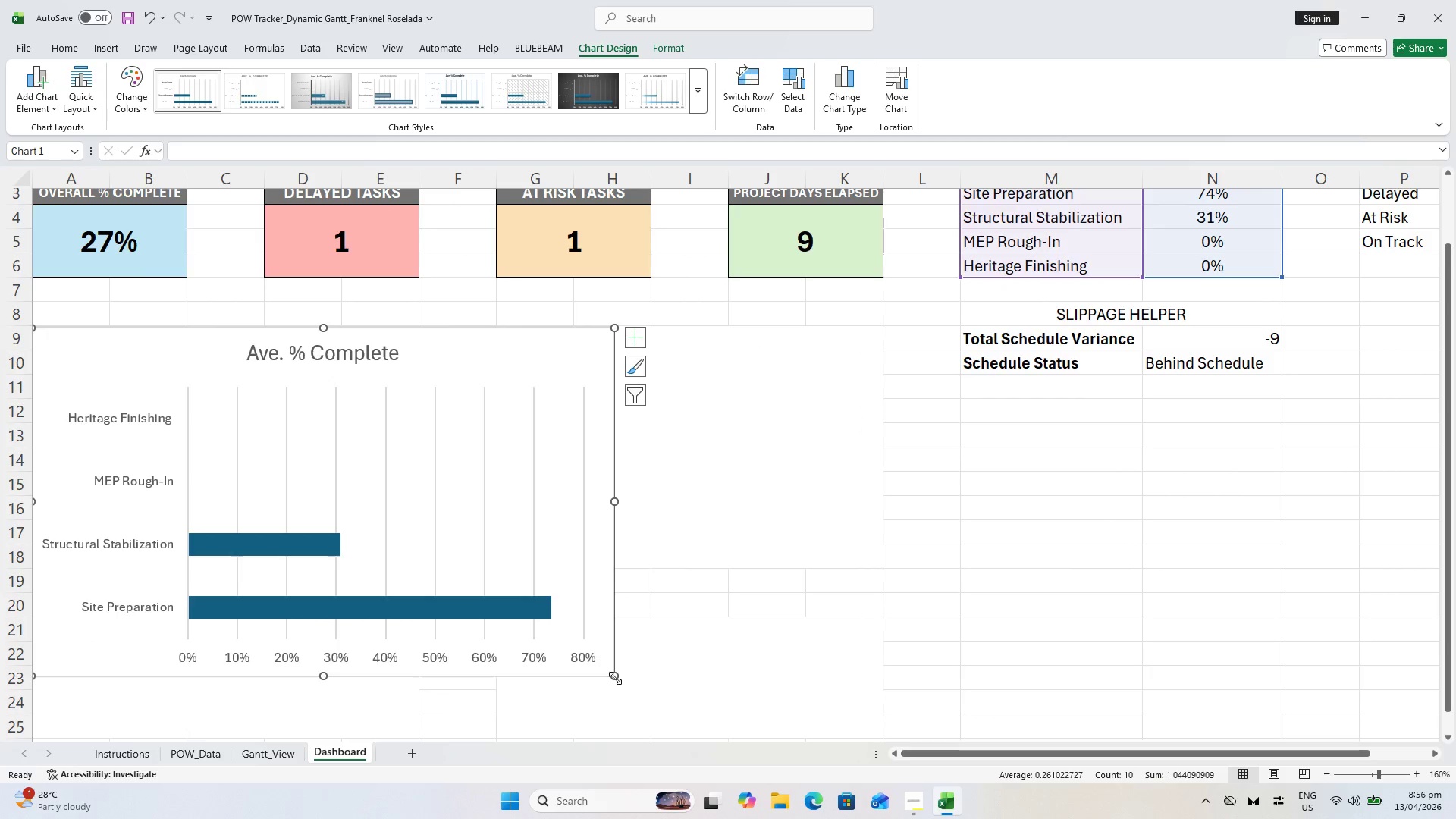 
left_click_drag(start_coordinate=[615, 678], to_coordinate=[380, 549])
 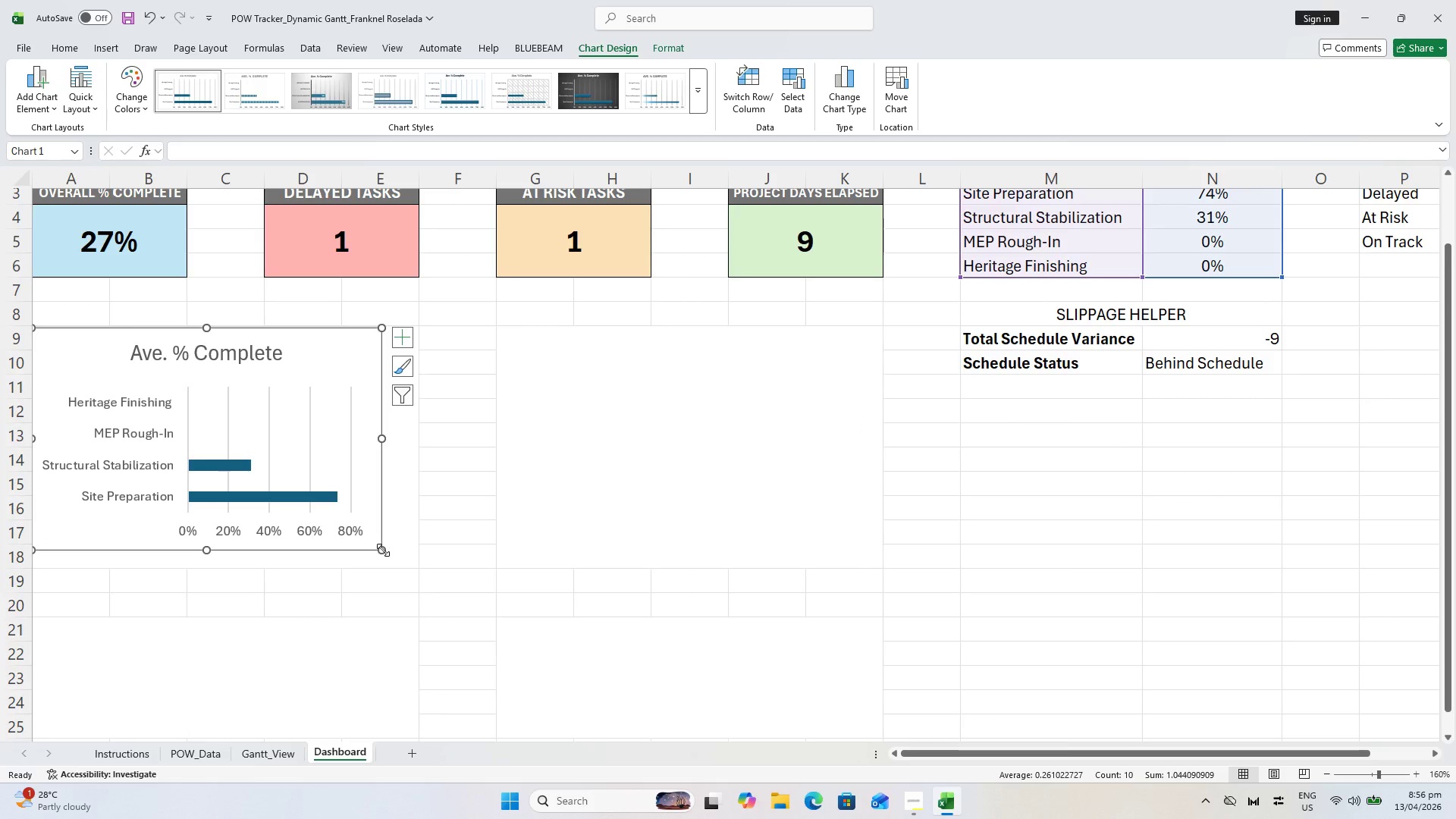 
left_click_drag(start_coordinate=[383, 550], to_coordinate=[420, 567])
 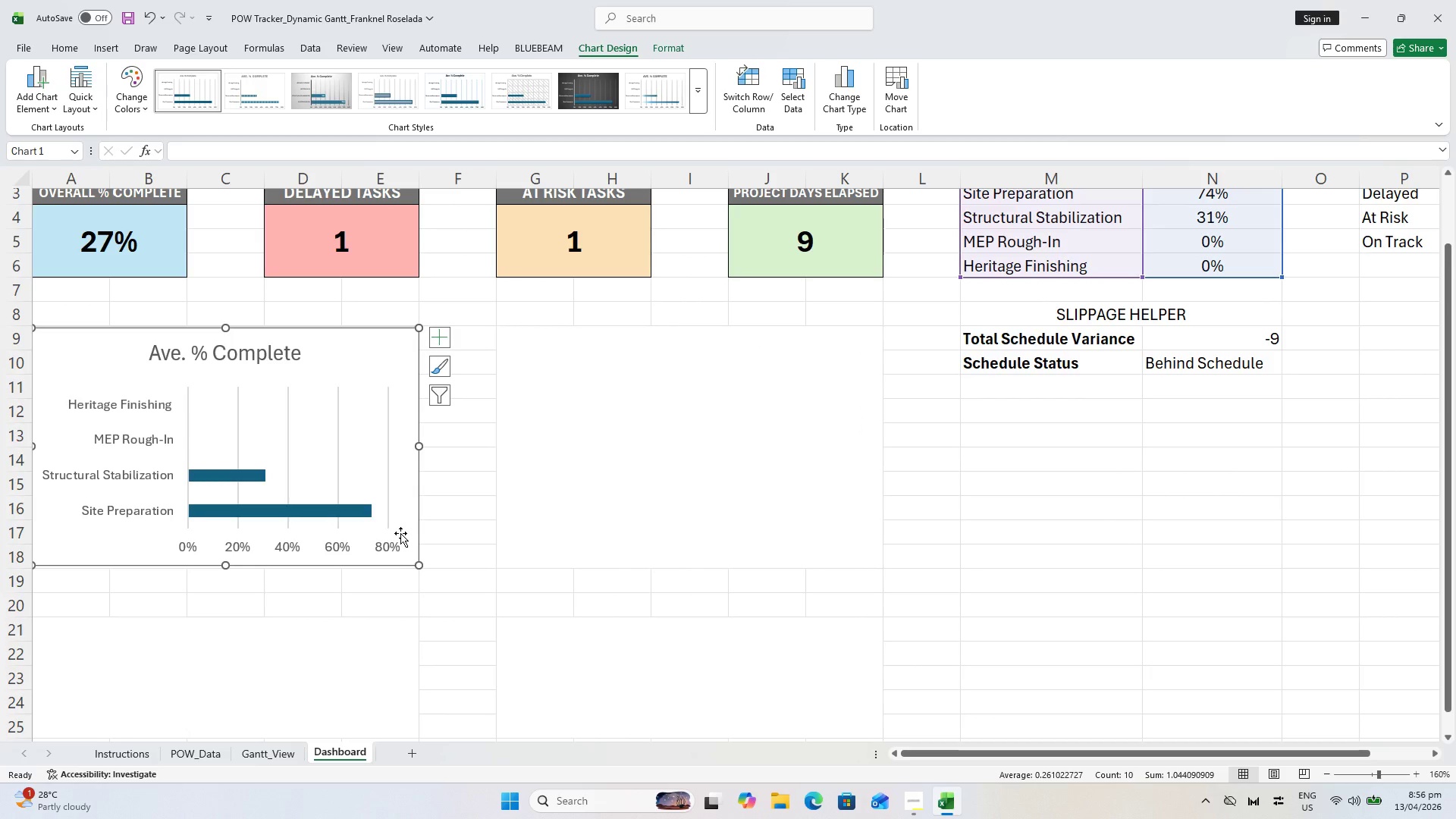 
key(ArrowDown)
 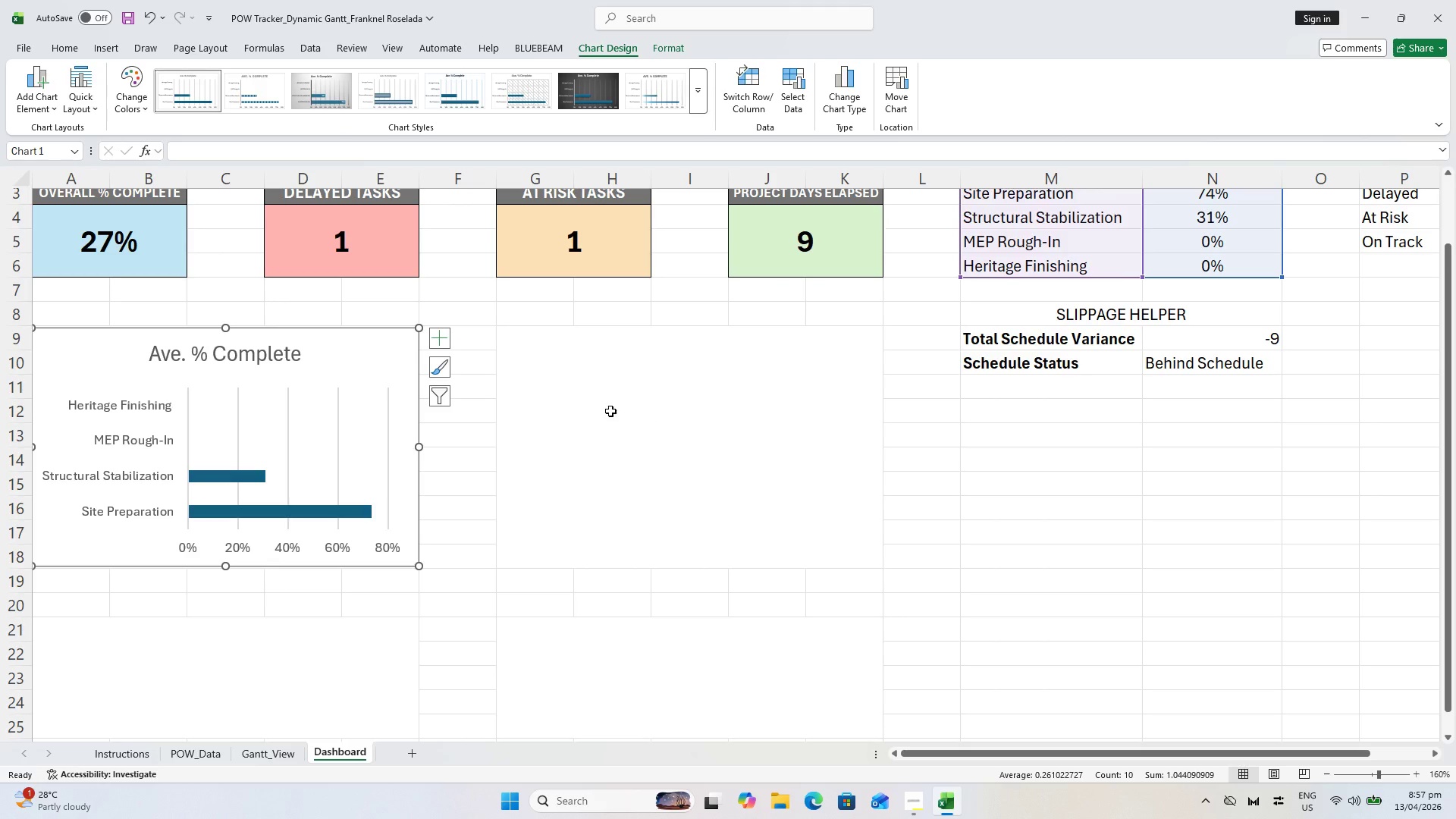 
wait(35.38)
 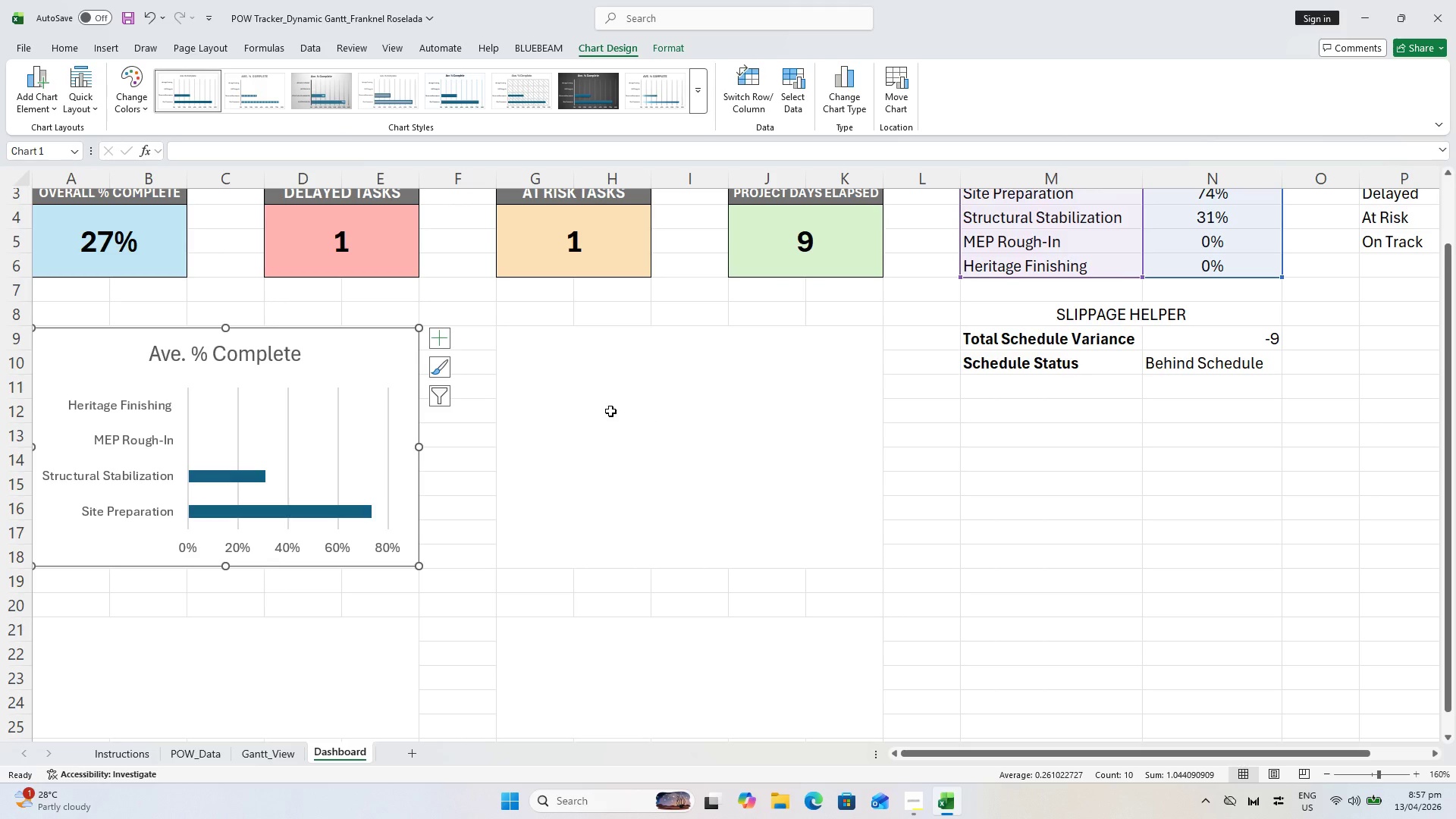 
double_click([214, 348])
 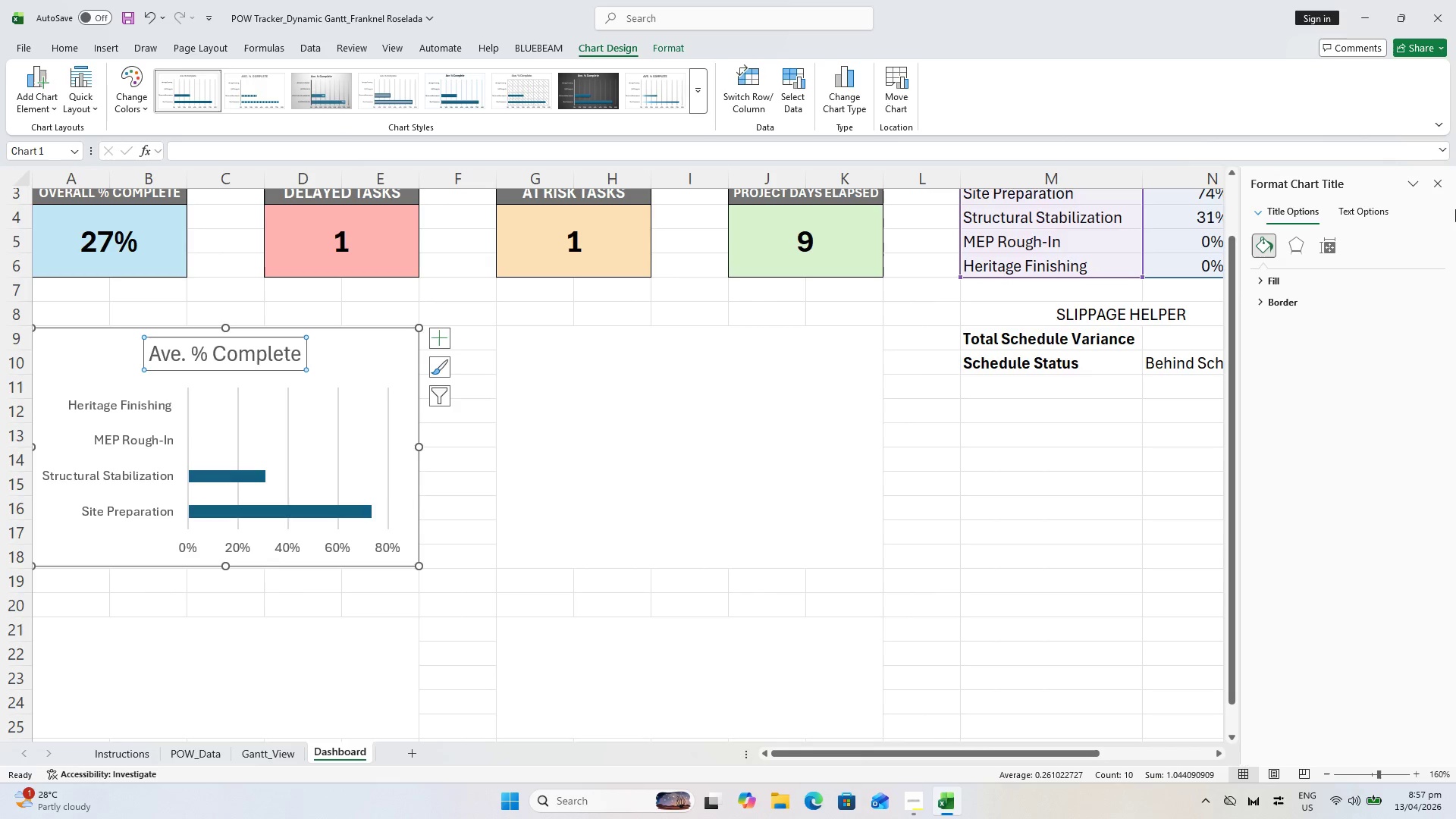 
left_click([1443, 190])
 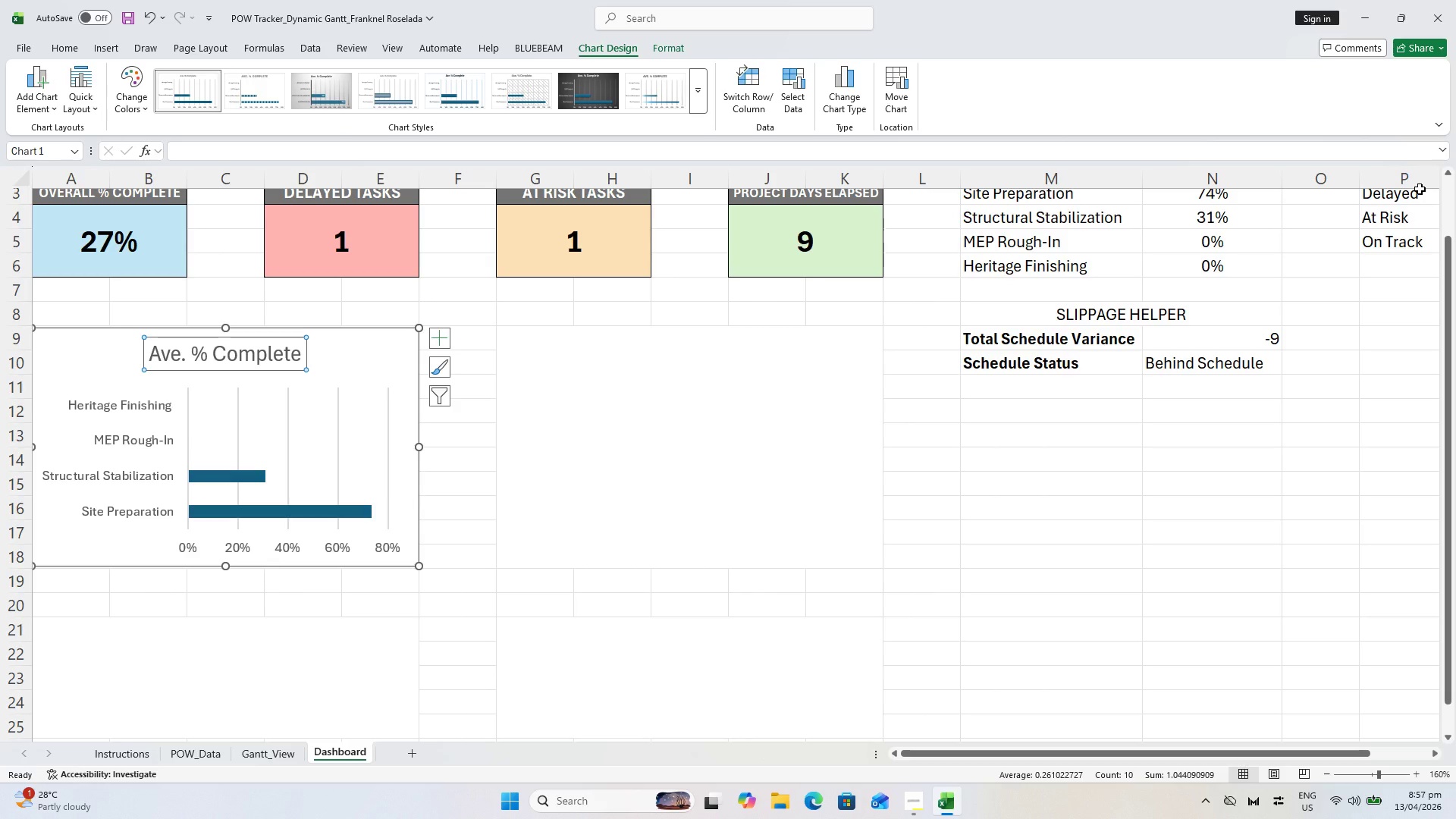 
wait(5.06)
 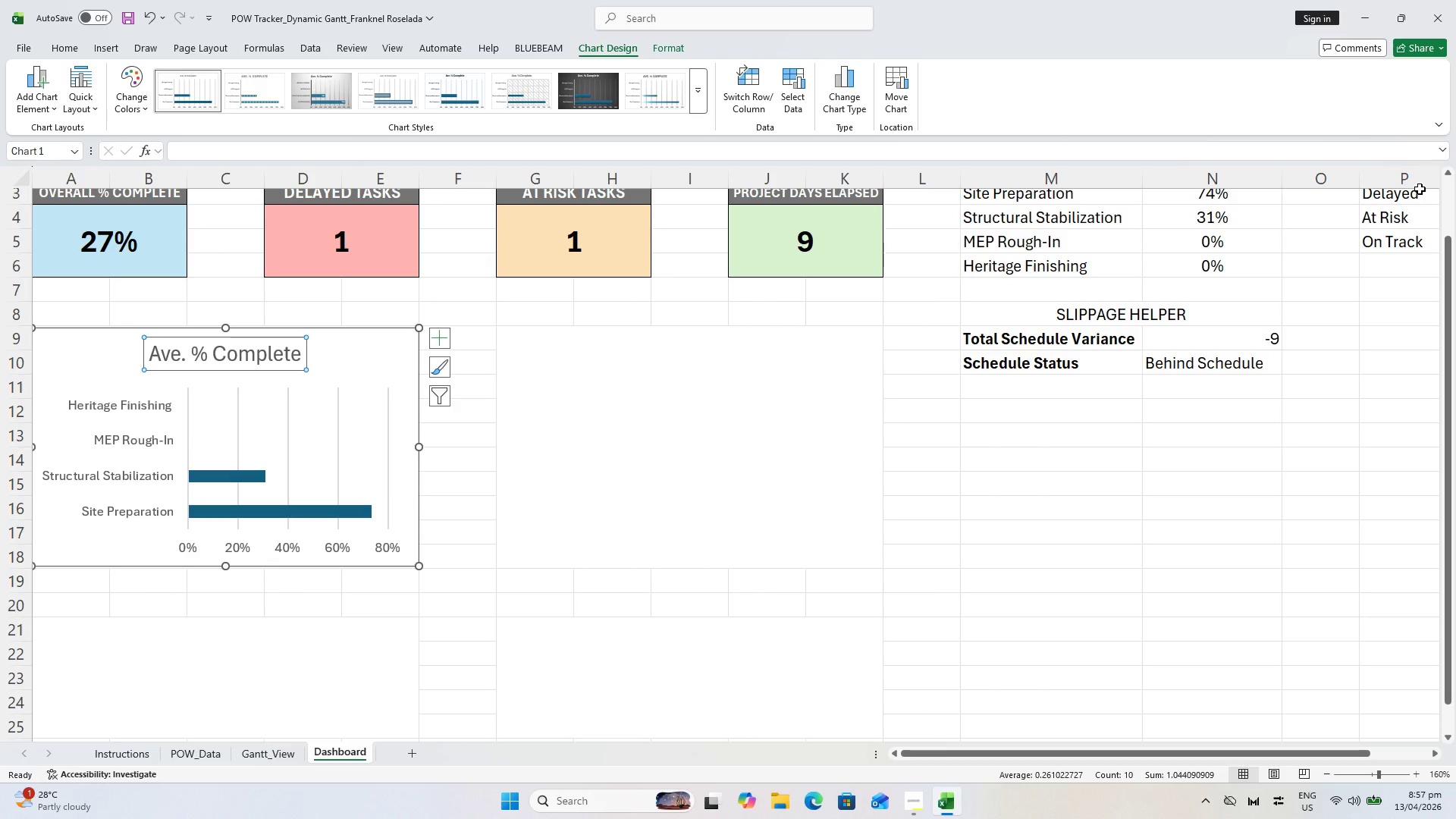 
scroll: coordinate [1455, 275], scroll_direction: up, amount: 4.0
 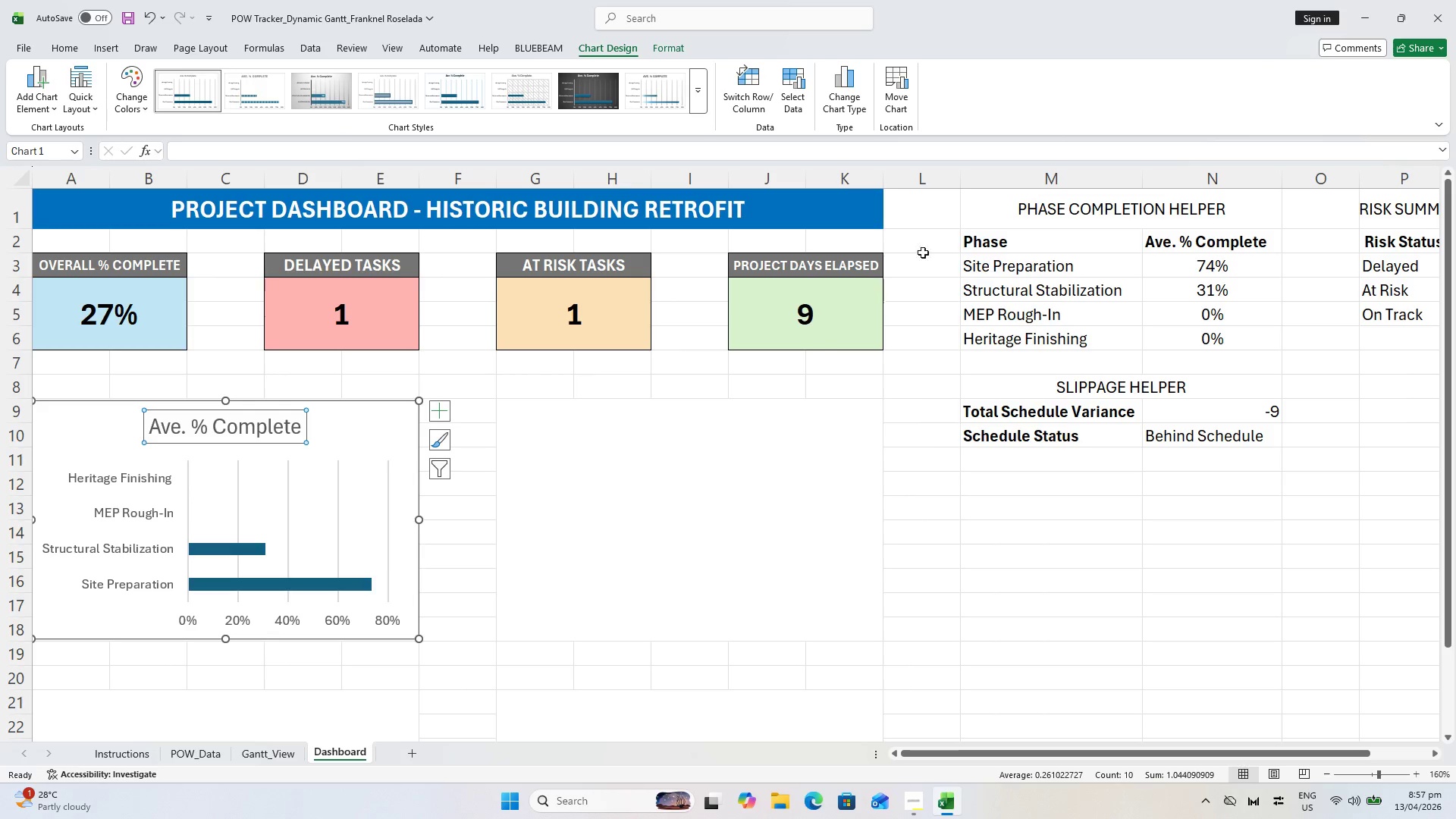 
double_click([239, 428])
 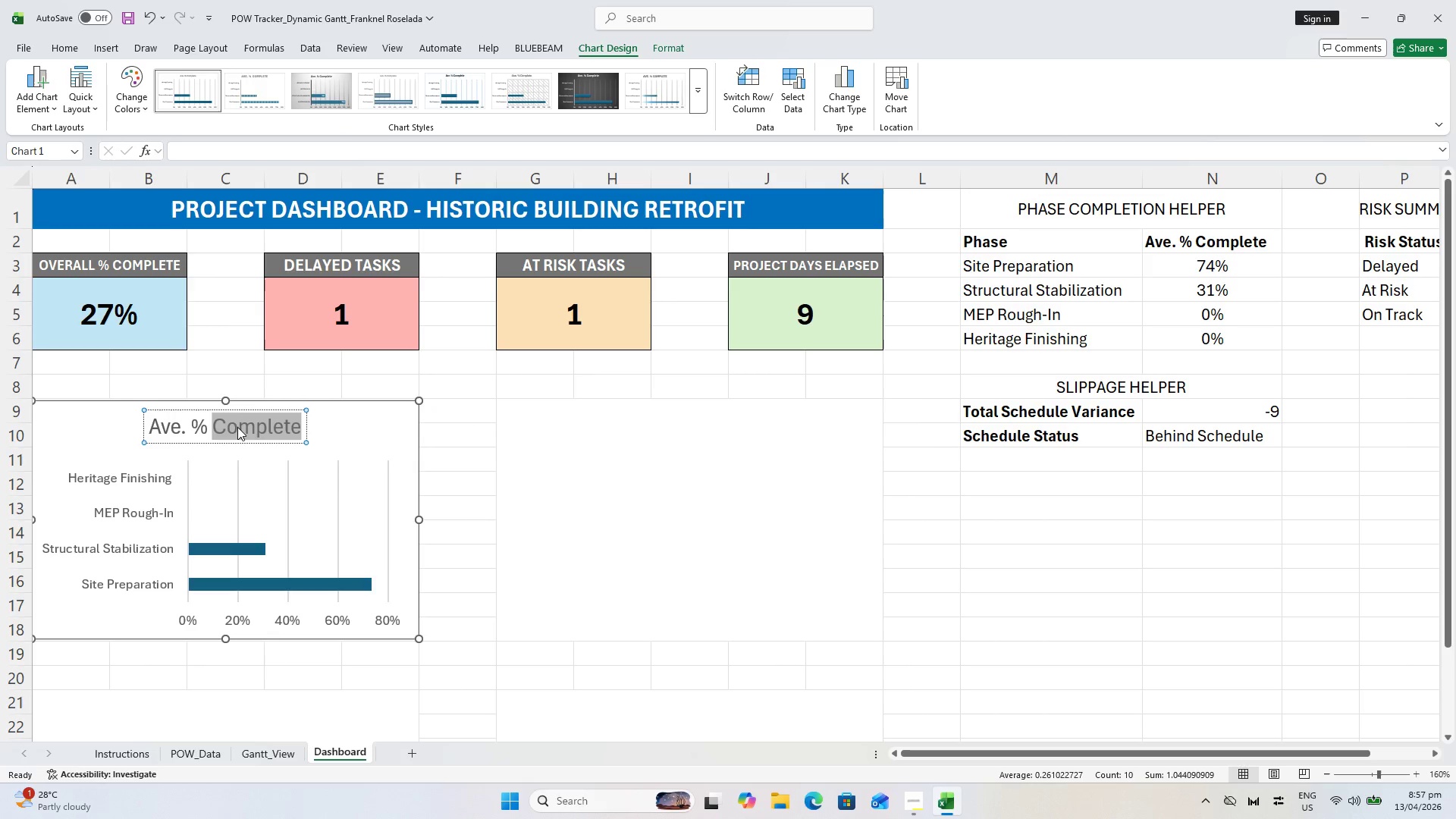 
key(Control+A)
 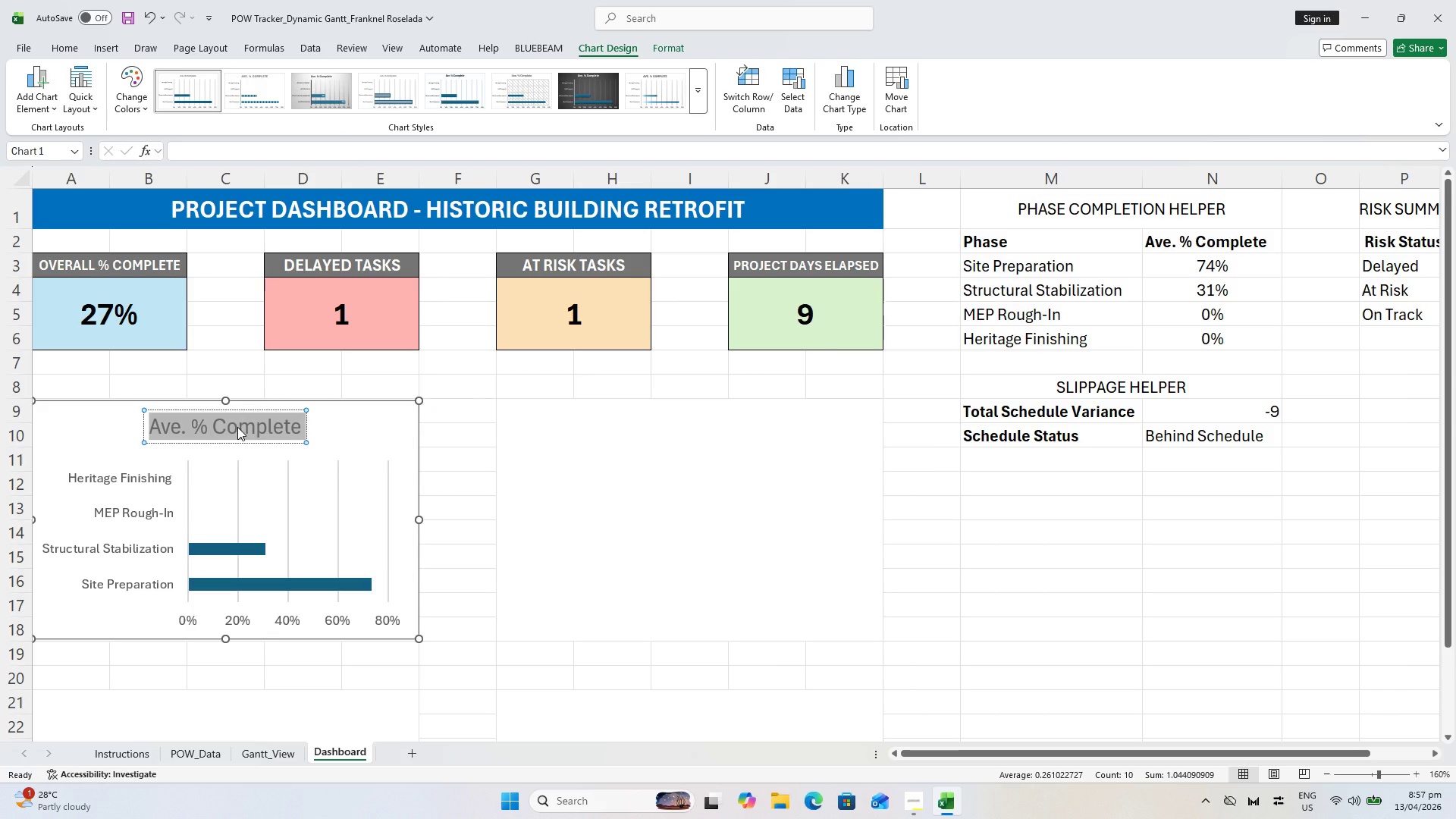 
type(c)
key(Backspace)
type(COMPLETION BY PHASE)
 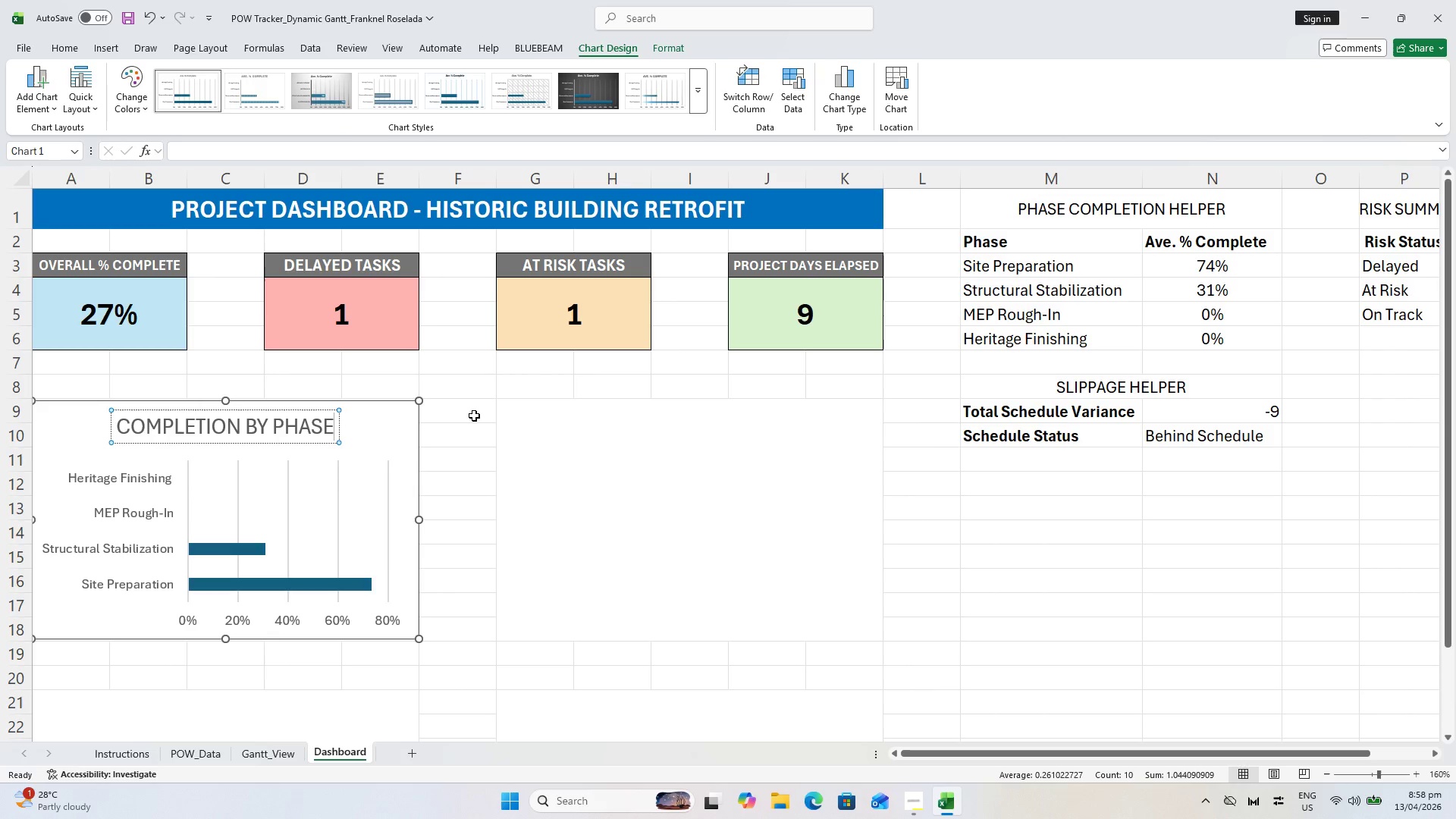 
wait(39.8)
 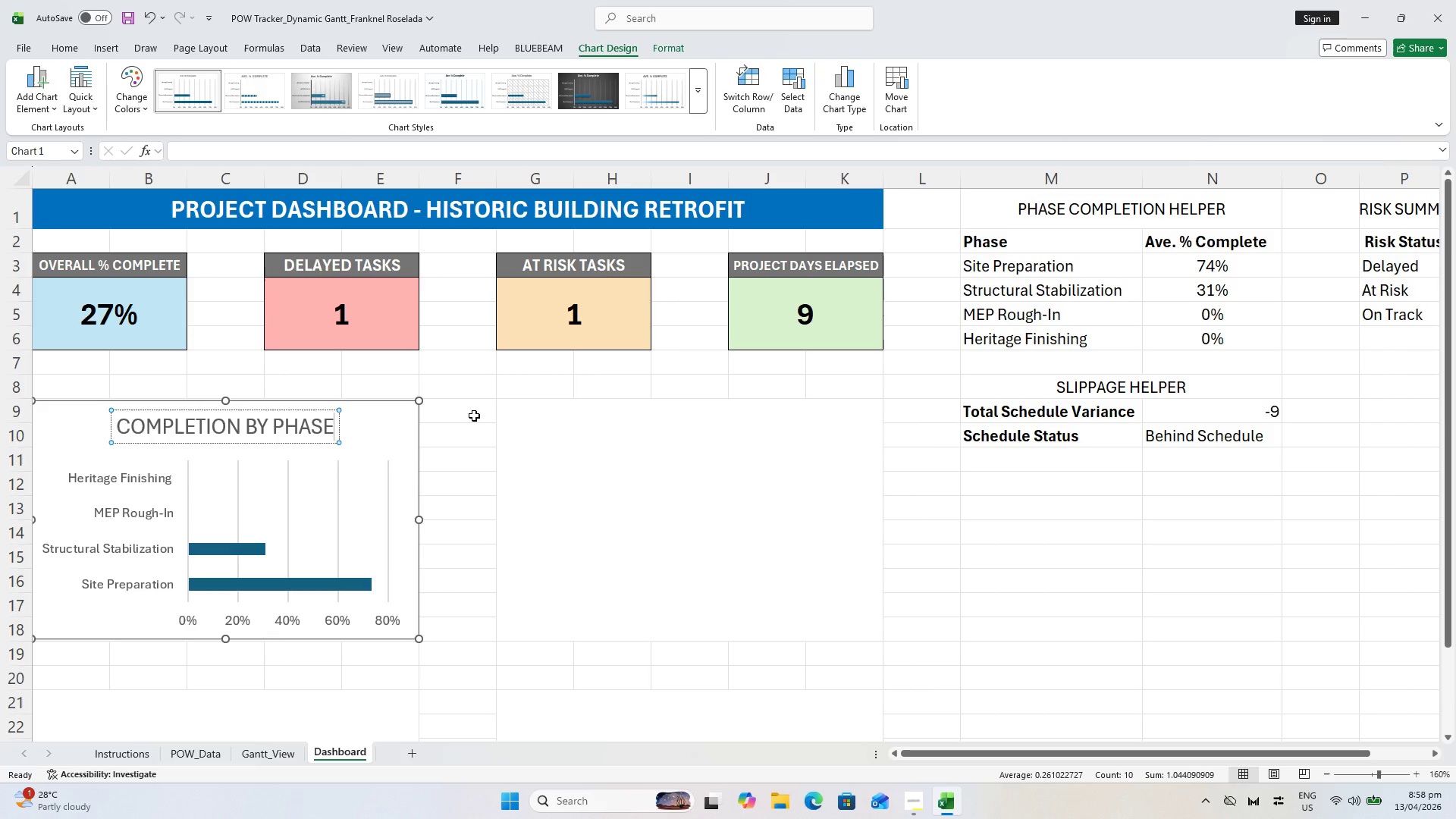 
mouse_move([271, 535])
 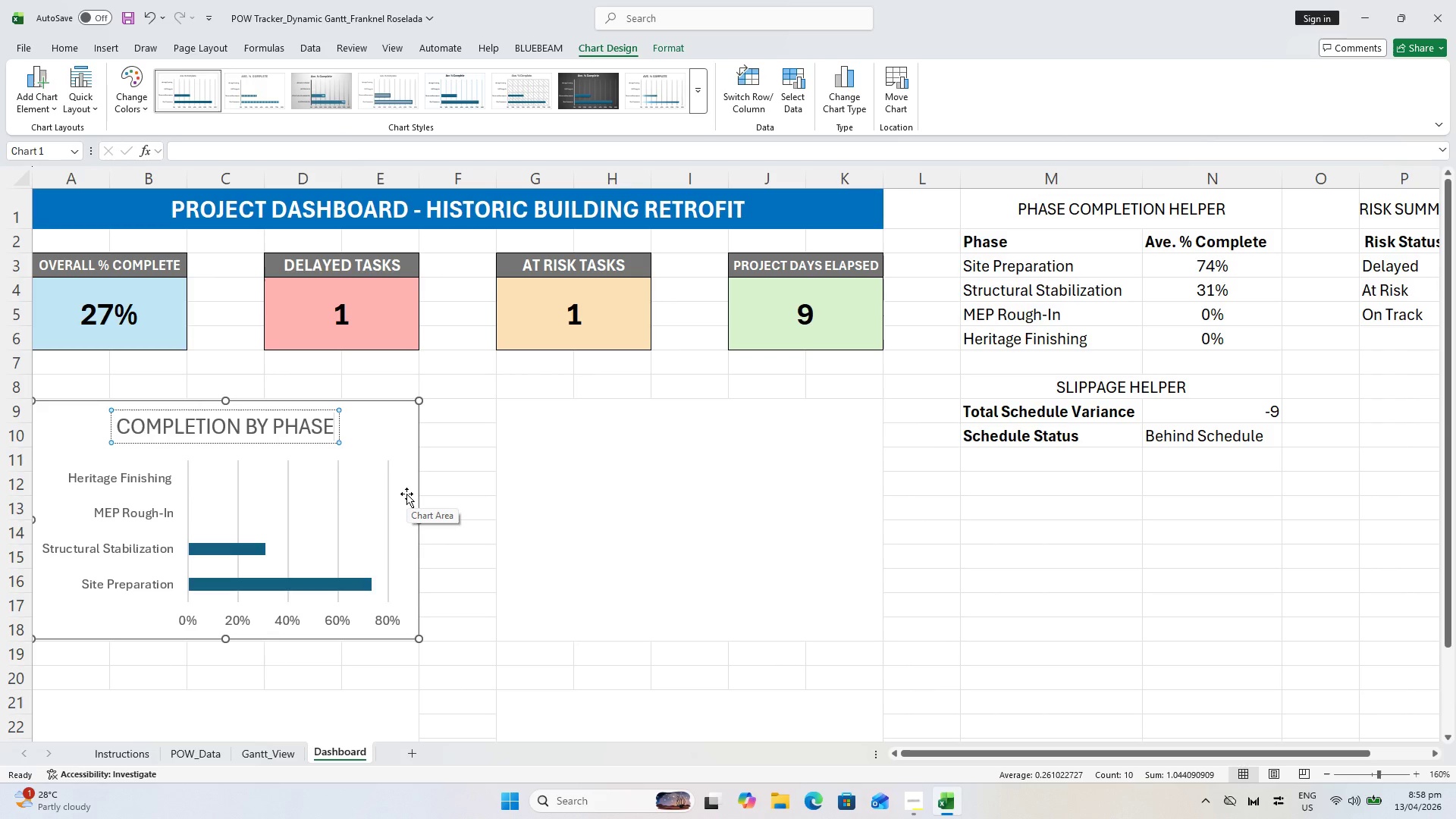 
key(Escape)
 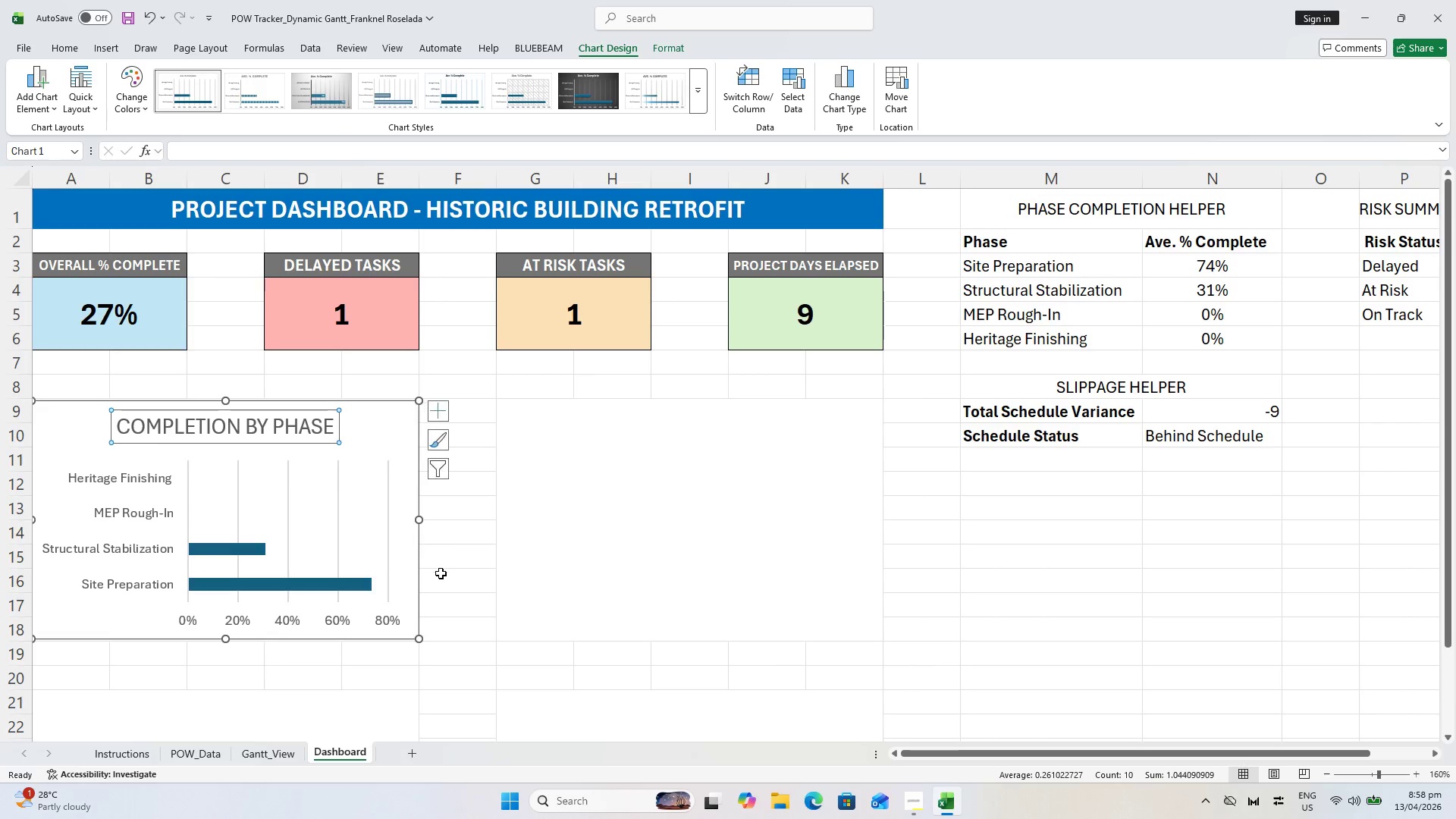 
left_click([441, 573])
 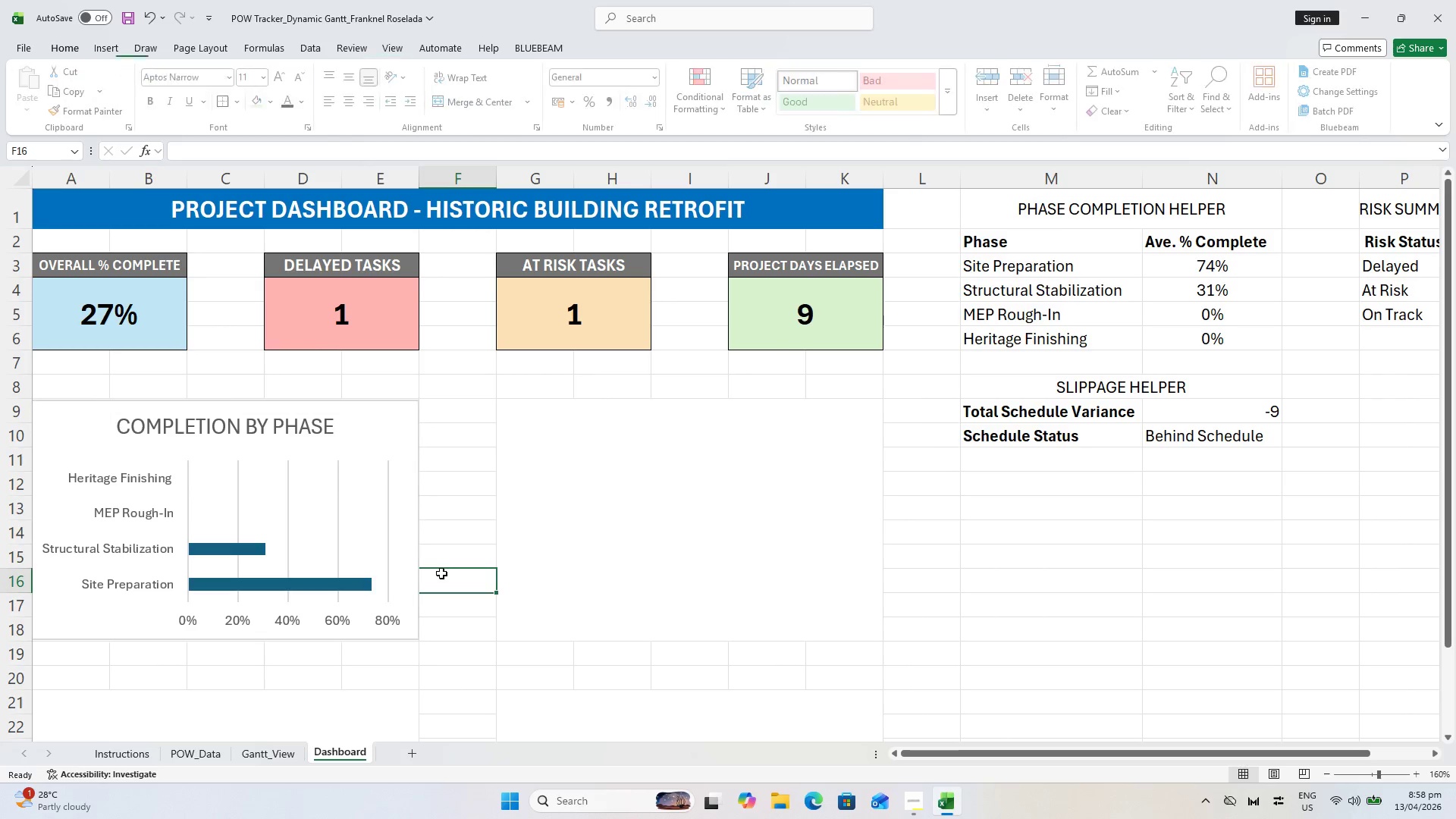 
key(Escape)
 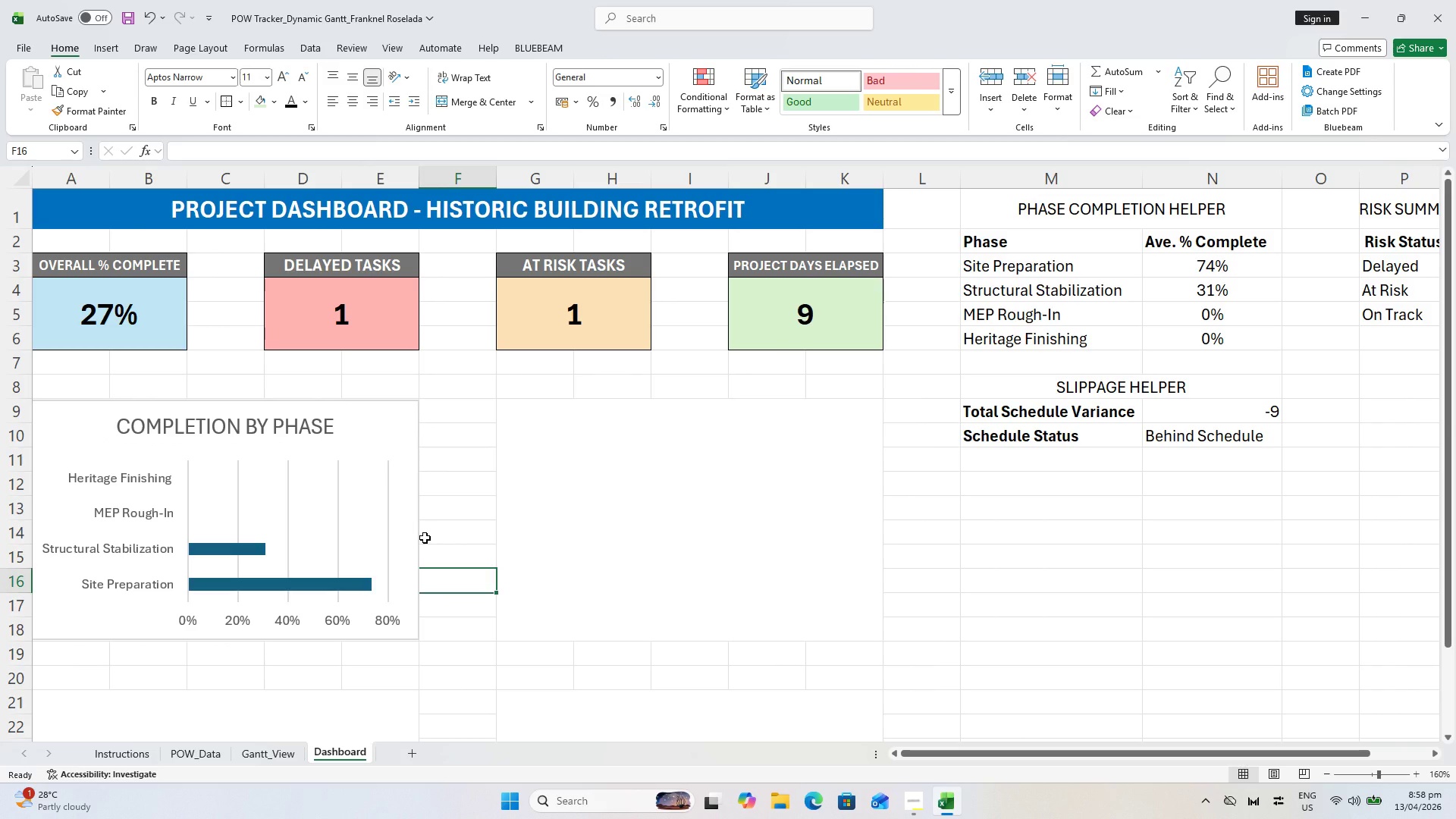 
wait(6.17)
 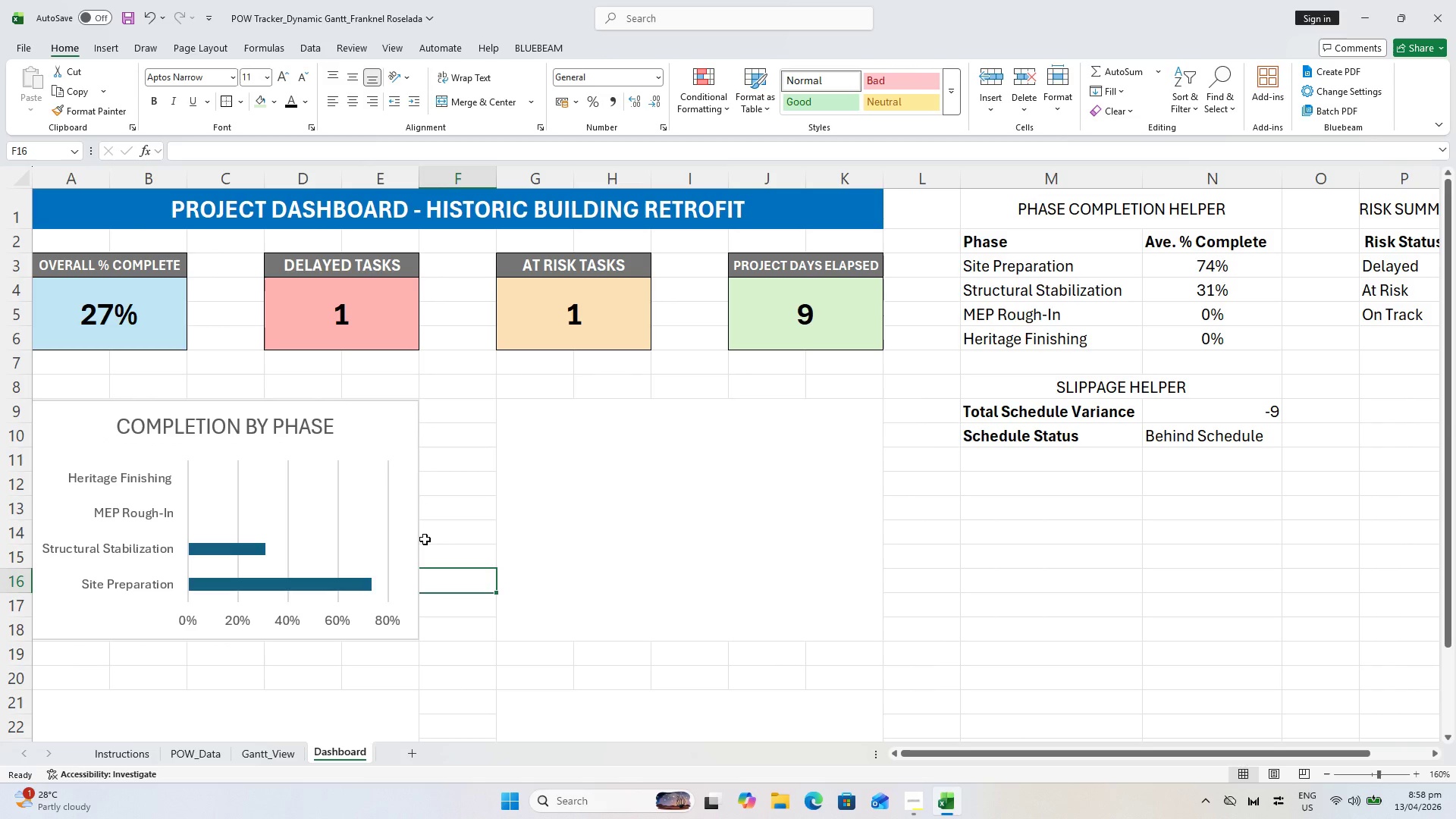 
left_click_drag(start_coordinate=[1032, 755], to_coordinate=[1155, 745])
 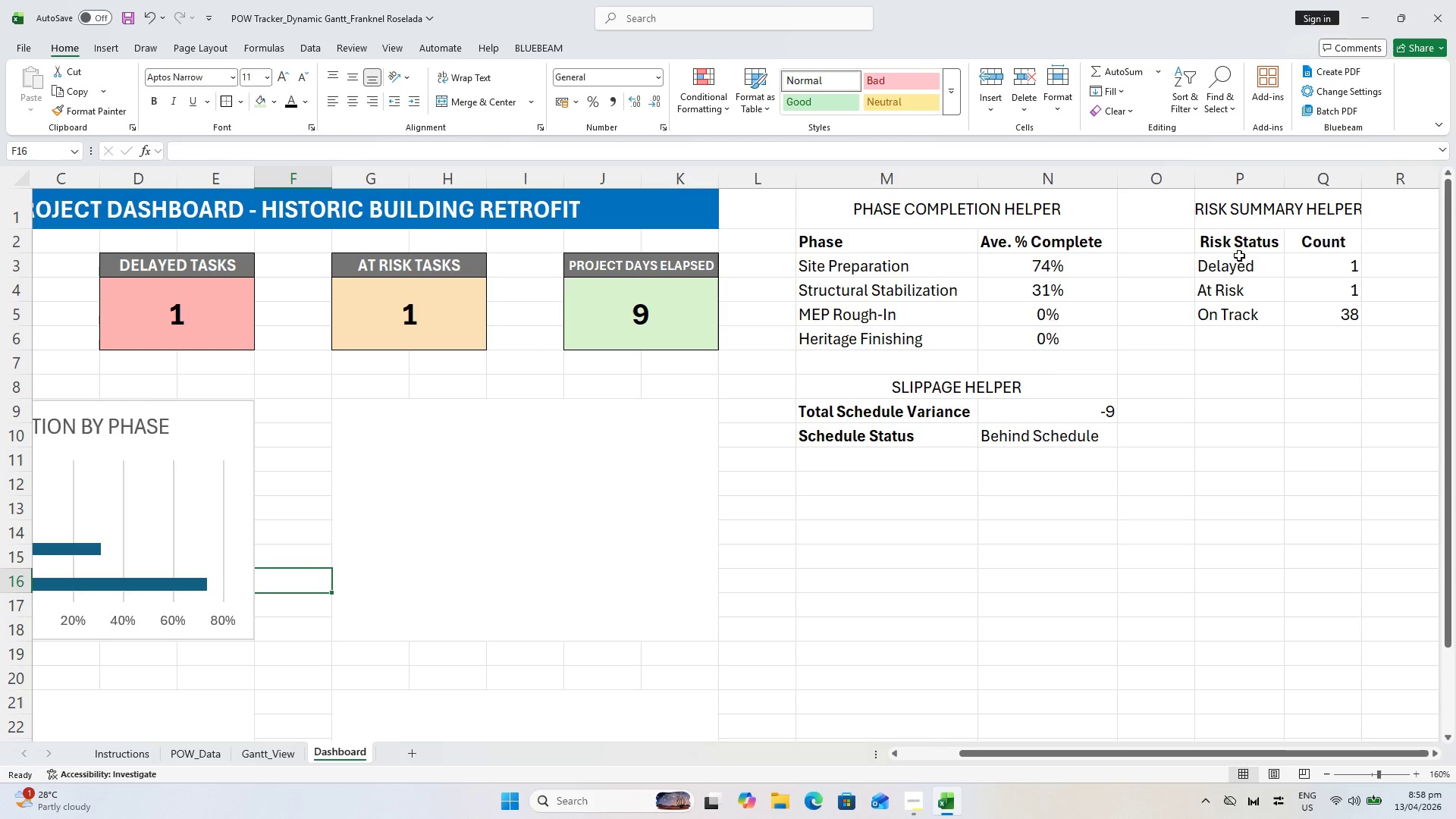 
left_click_drag(start_coordinate=[1234, 243], to_coordinate=[1338, 311])
 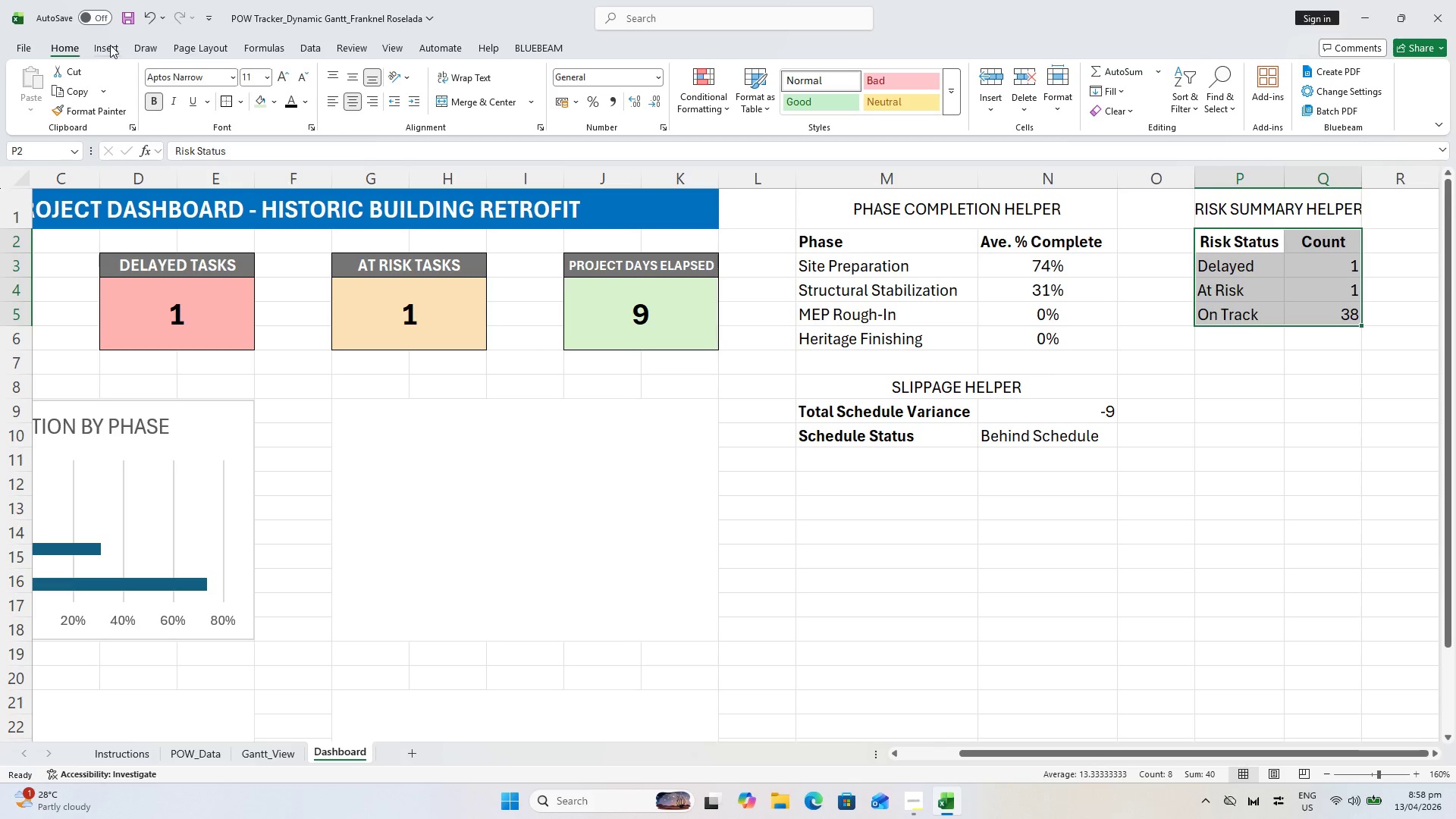 
left_click([110, 44])
 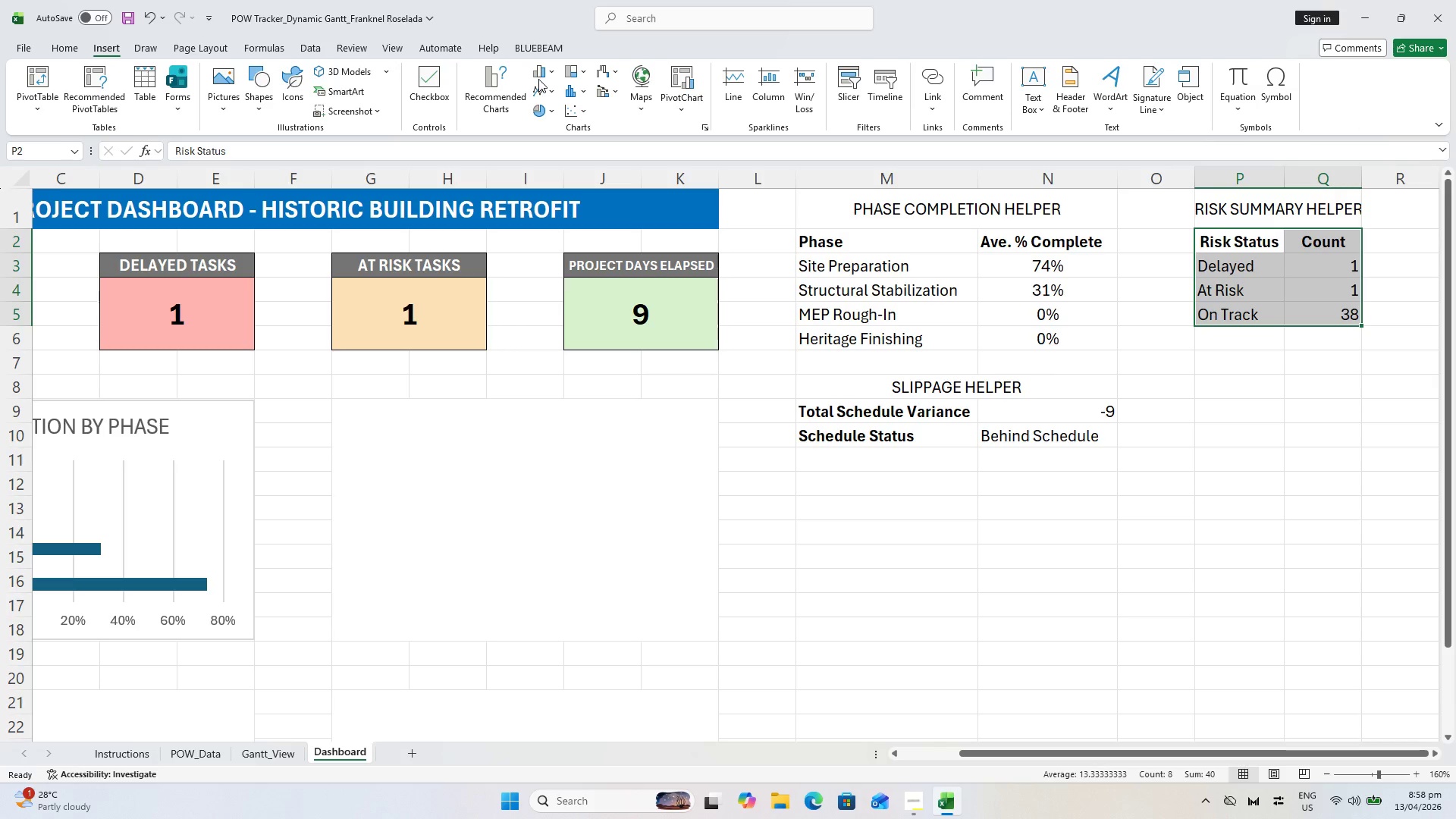 
left_click([545, 68])
 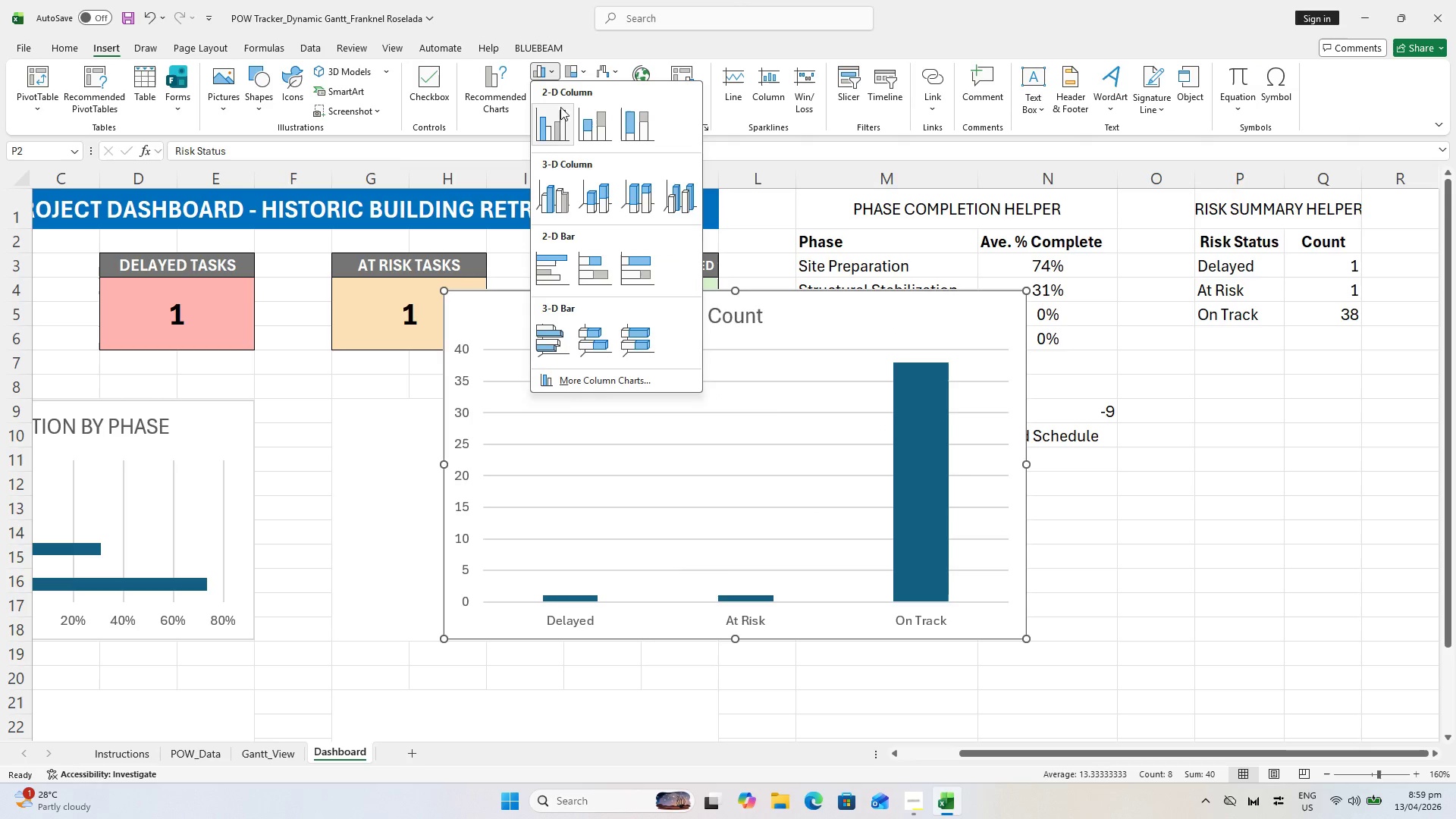 
wait(6.83)
 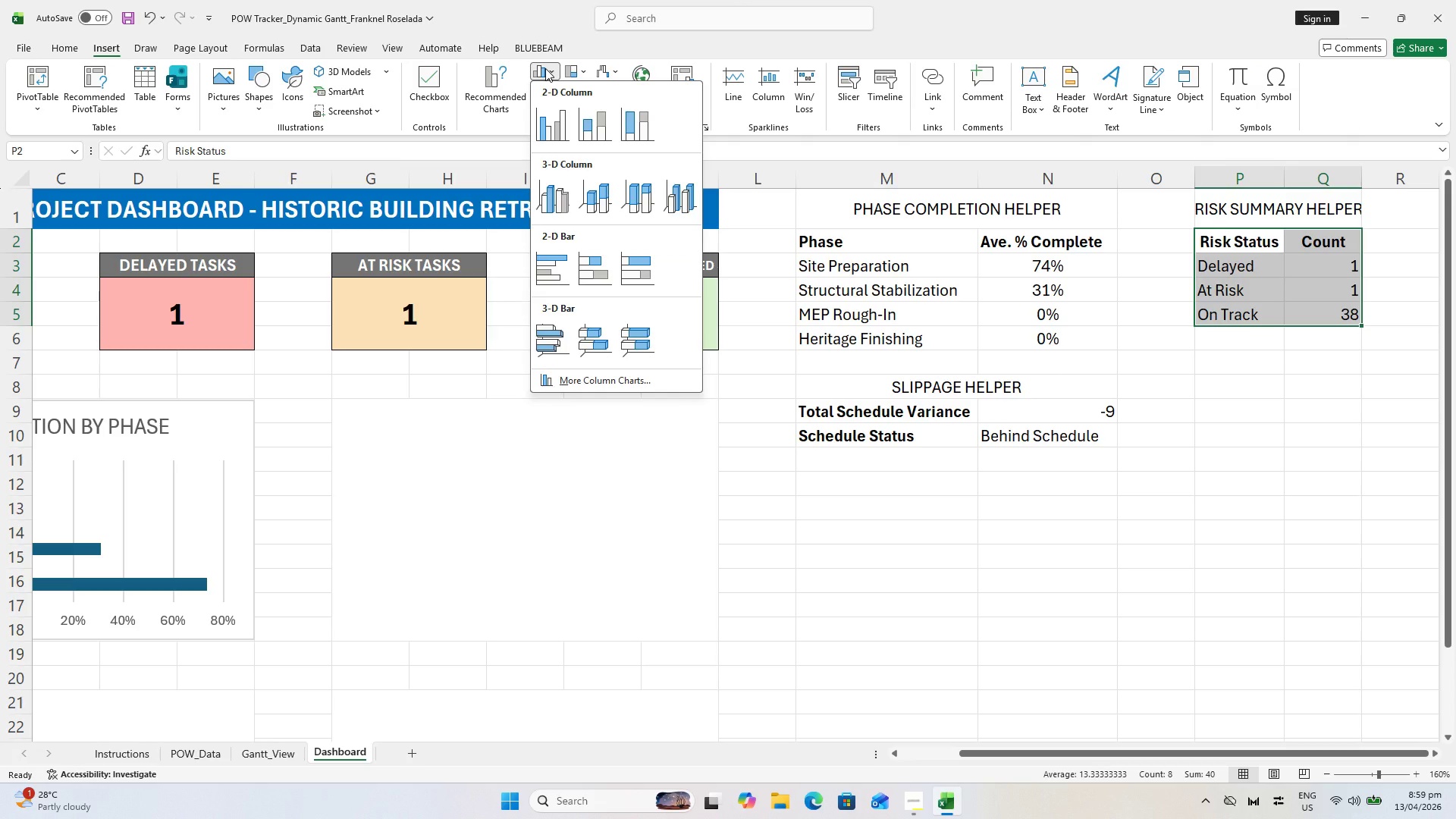 
left_click([571, 387])
 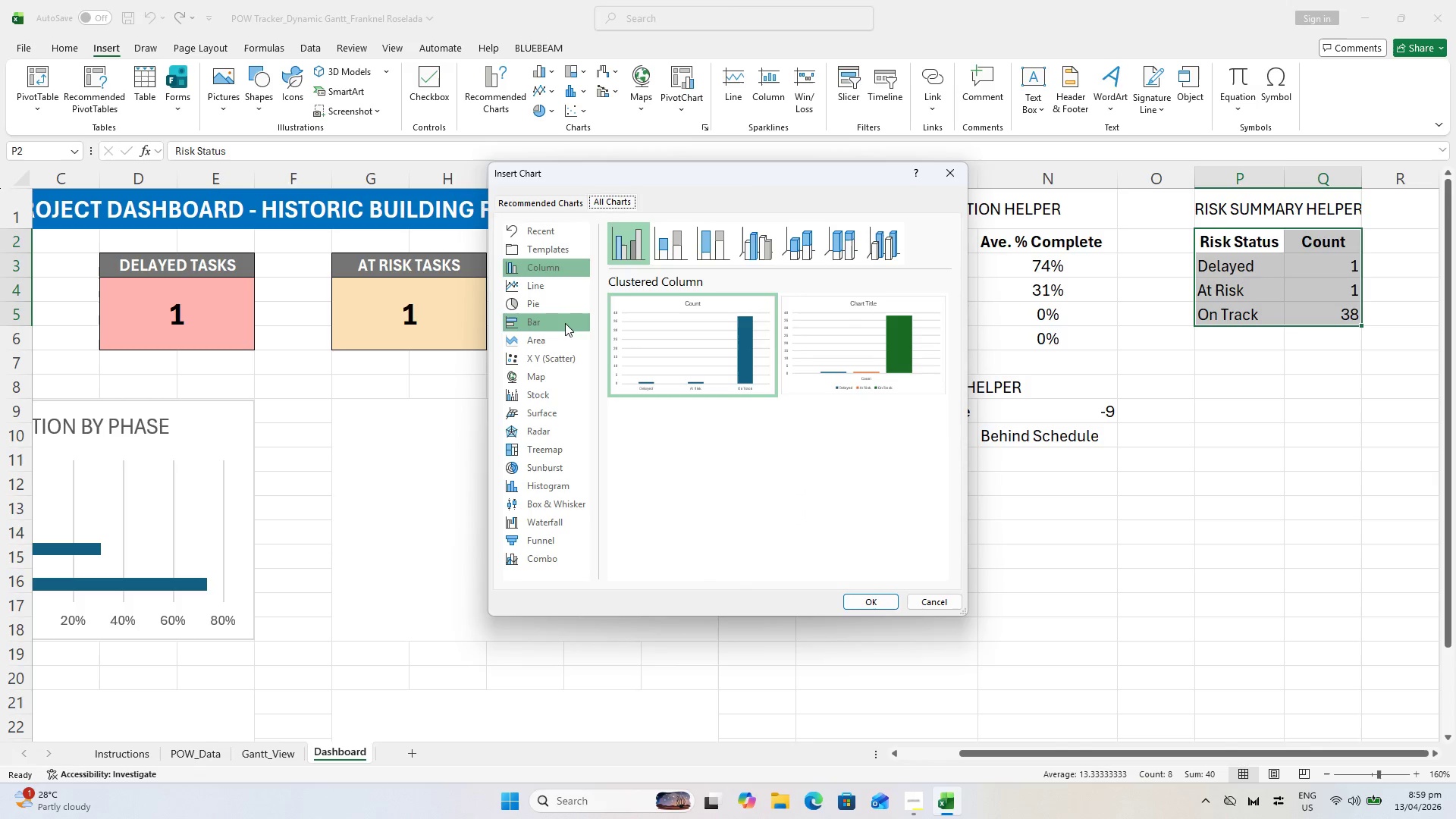 
left_click([559, 312])
 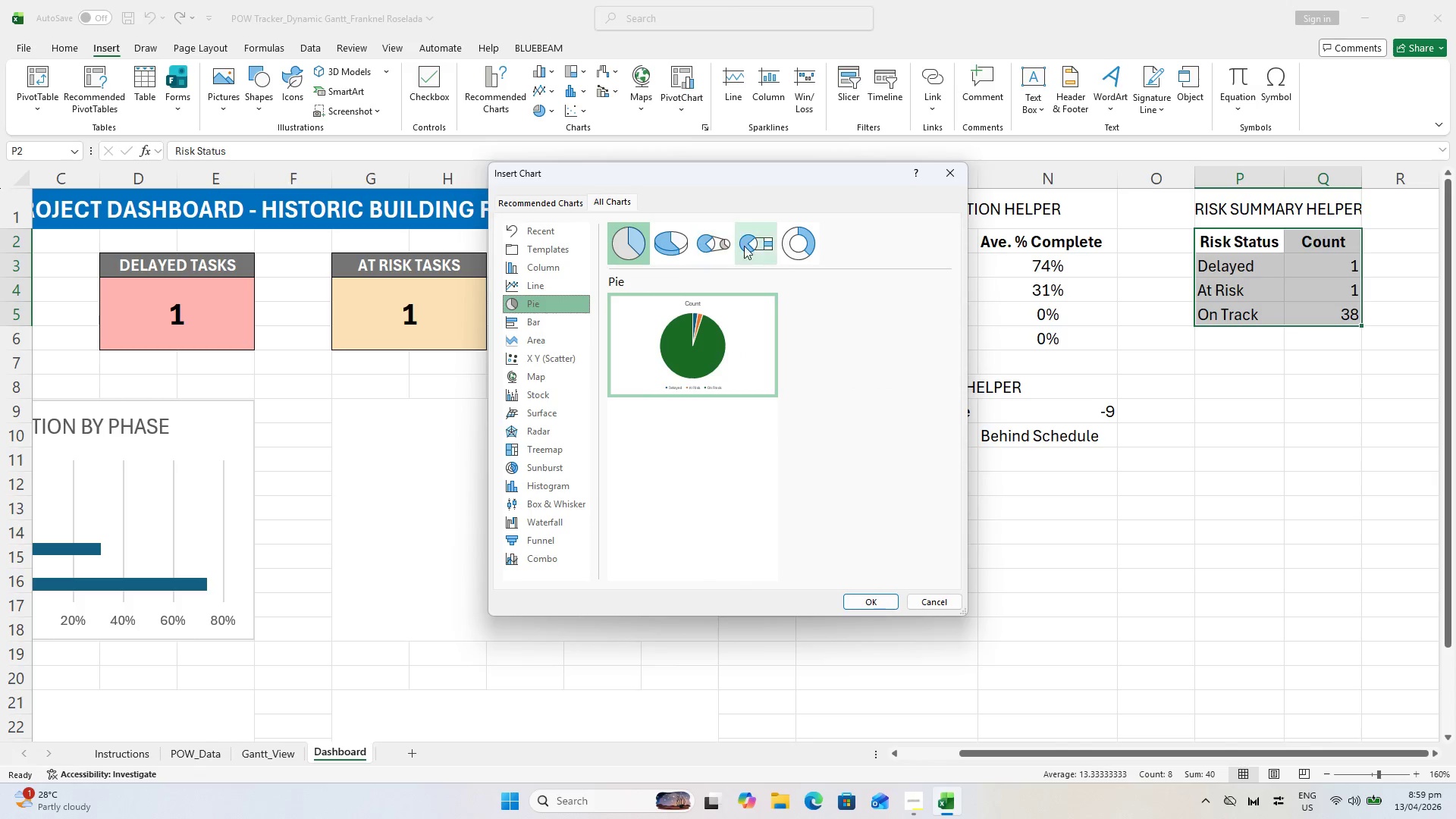 
left_click([790, 240])
 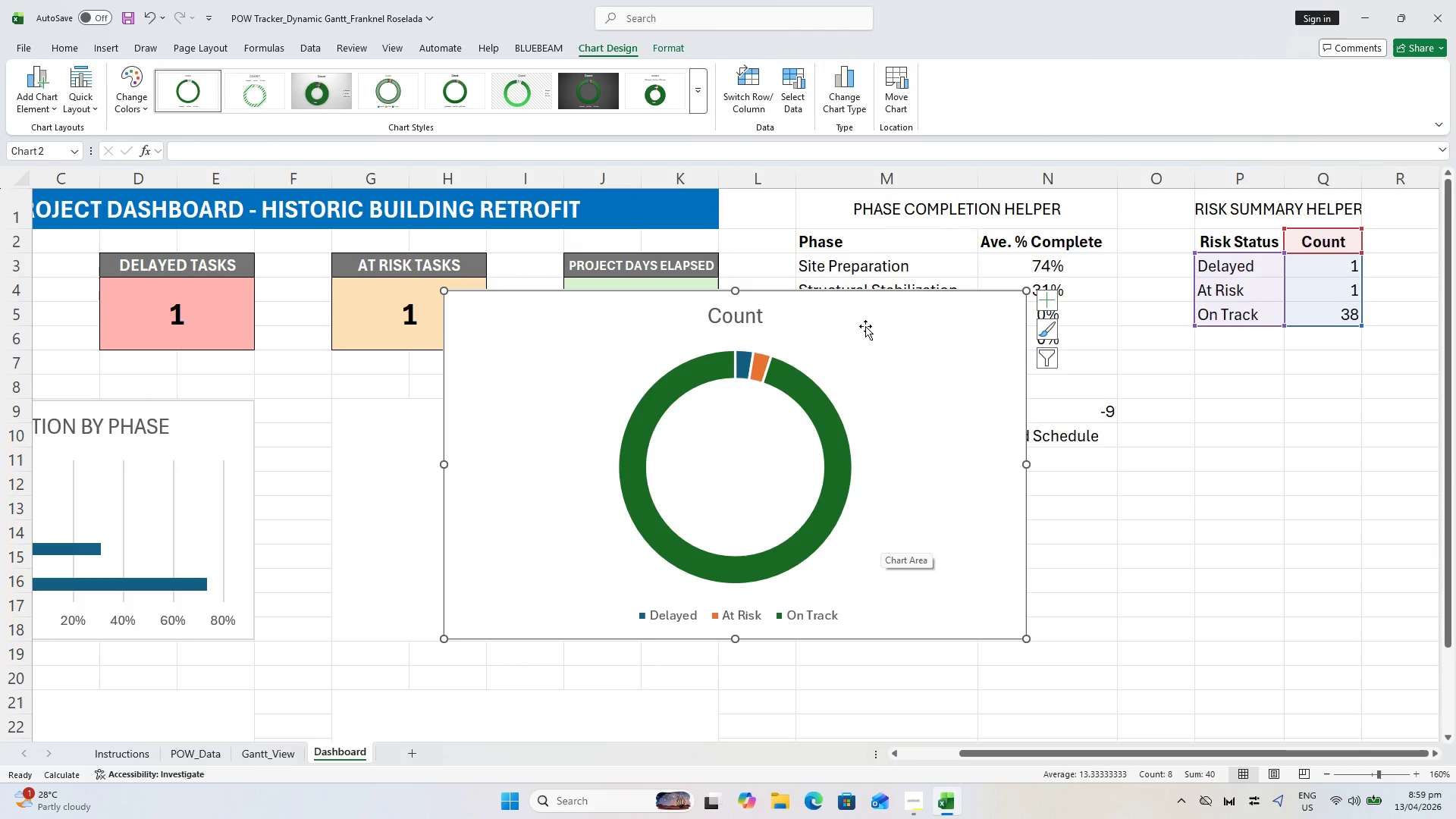 
wait(6.41)
 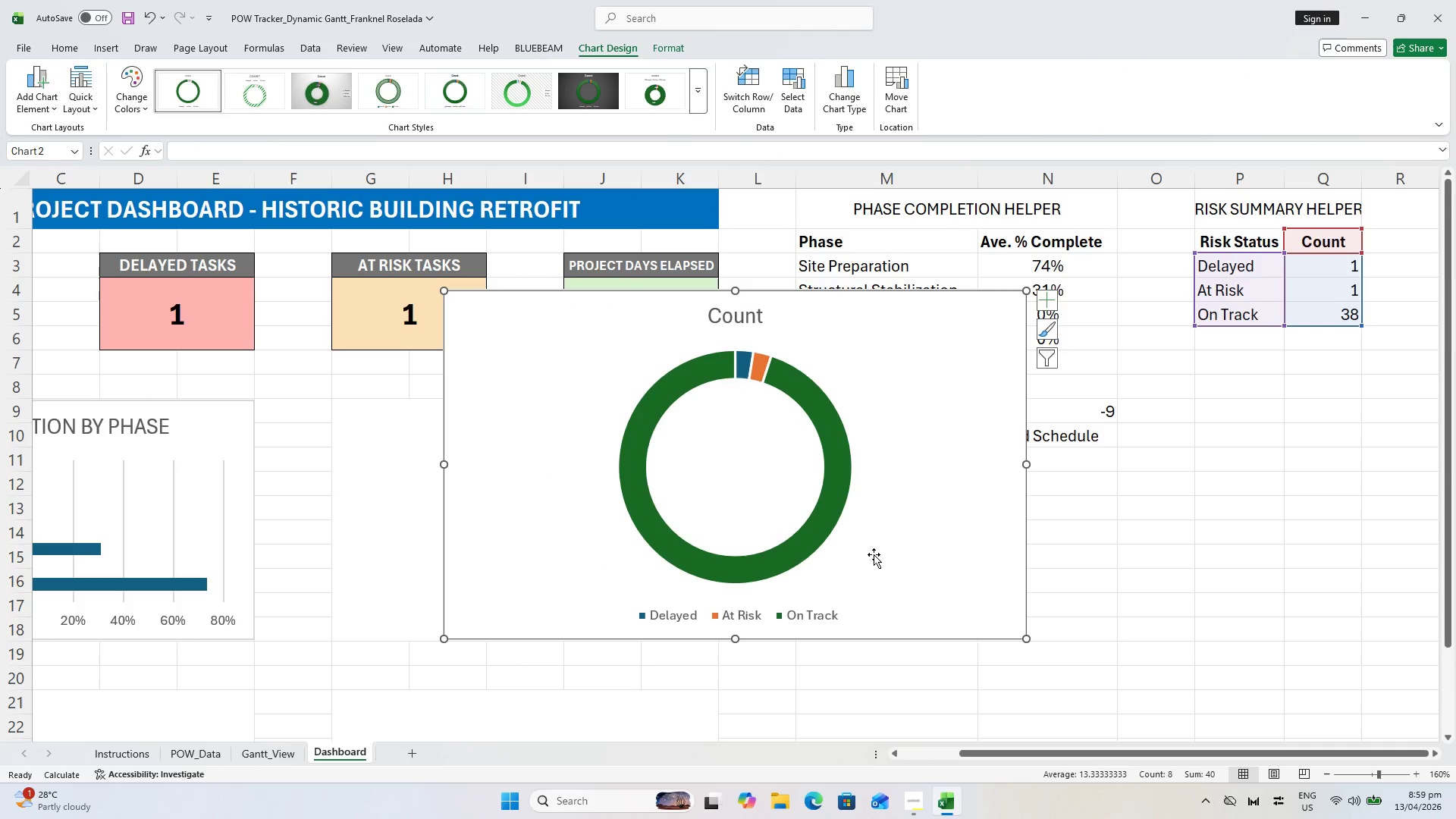 
left_click_drag(start_coordinate=[947, 337], to_coordinate=[836, 446])
 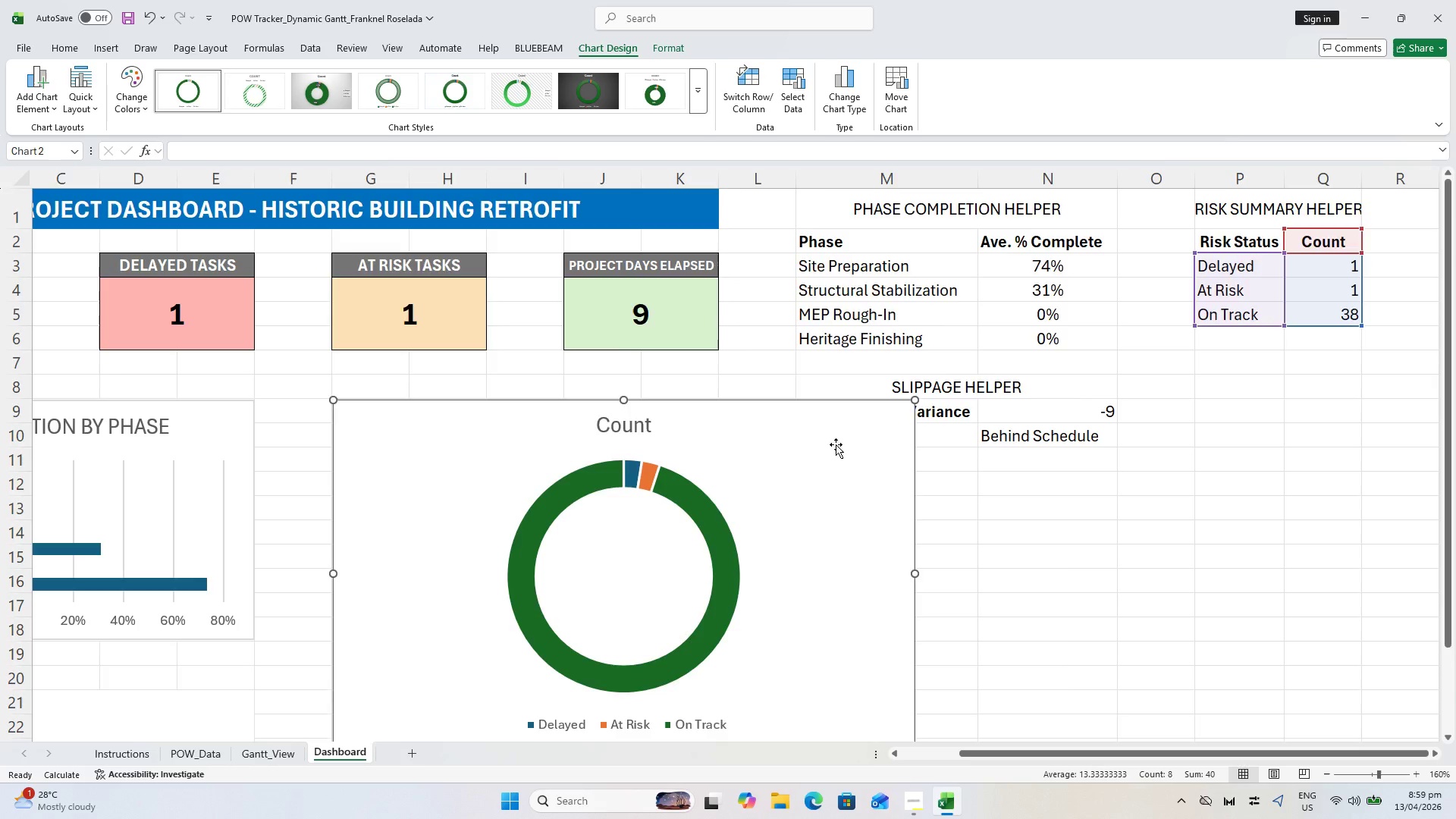 
scroll: coordinate [836, 444], scroll_direction: down, amount: 1.0
 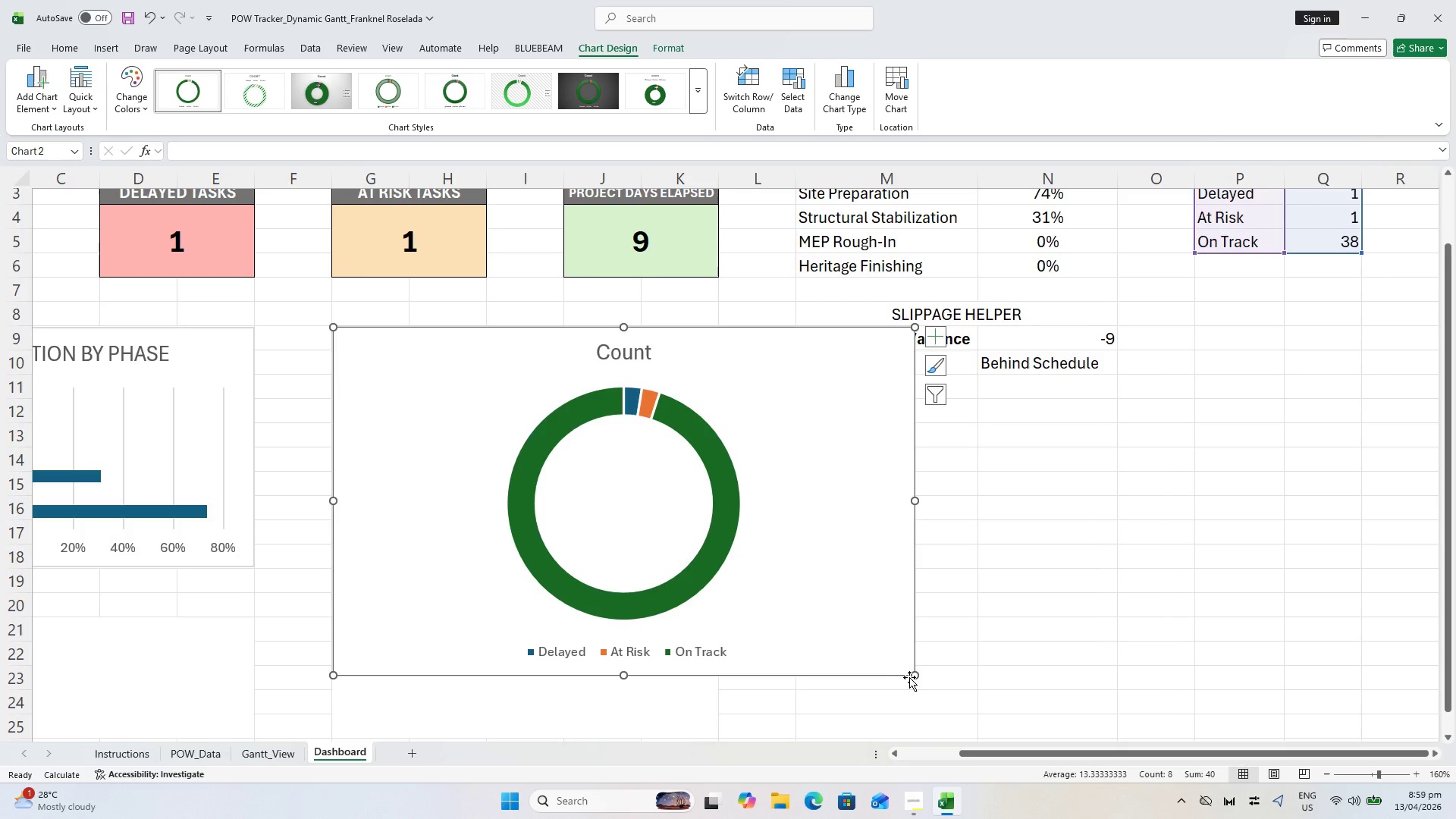 
left_click_drag(start_coordinate=[916, 676], to_coordinate=[717, 522])
 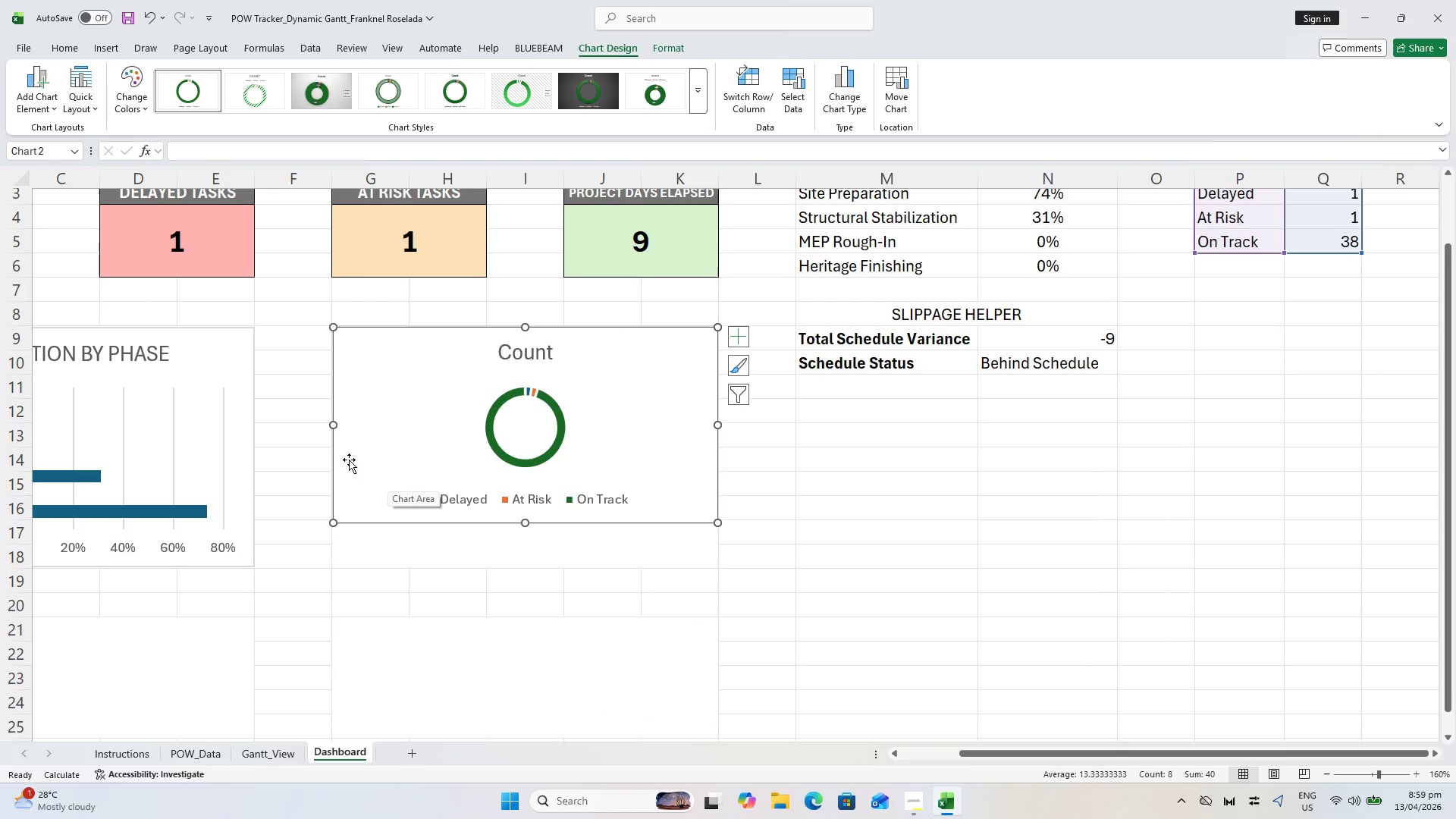 
hold_key(key=ControlLeft, duration=0.5)
scroll: coordinate [388, 463], scroll_direction: up, amount: 1.0
 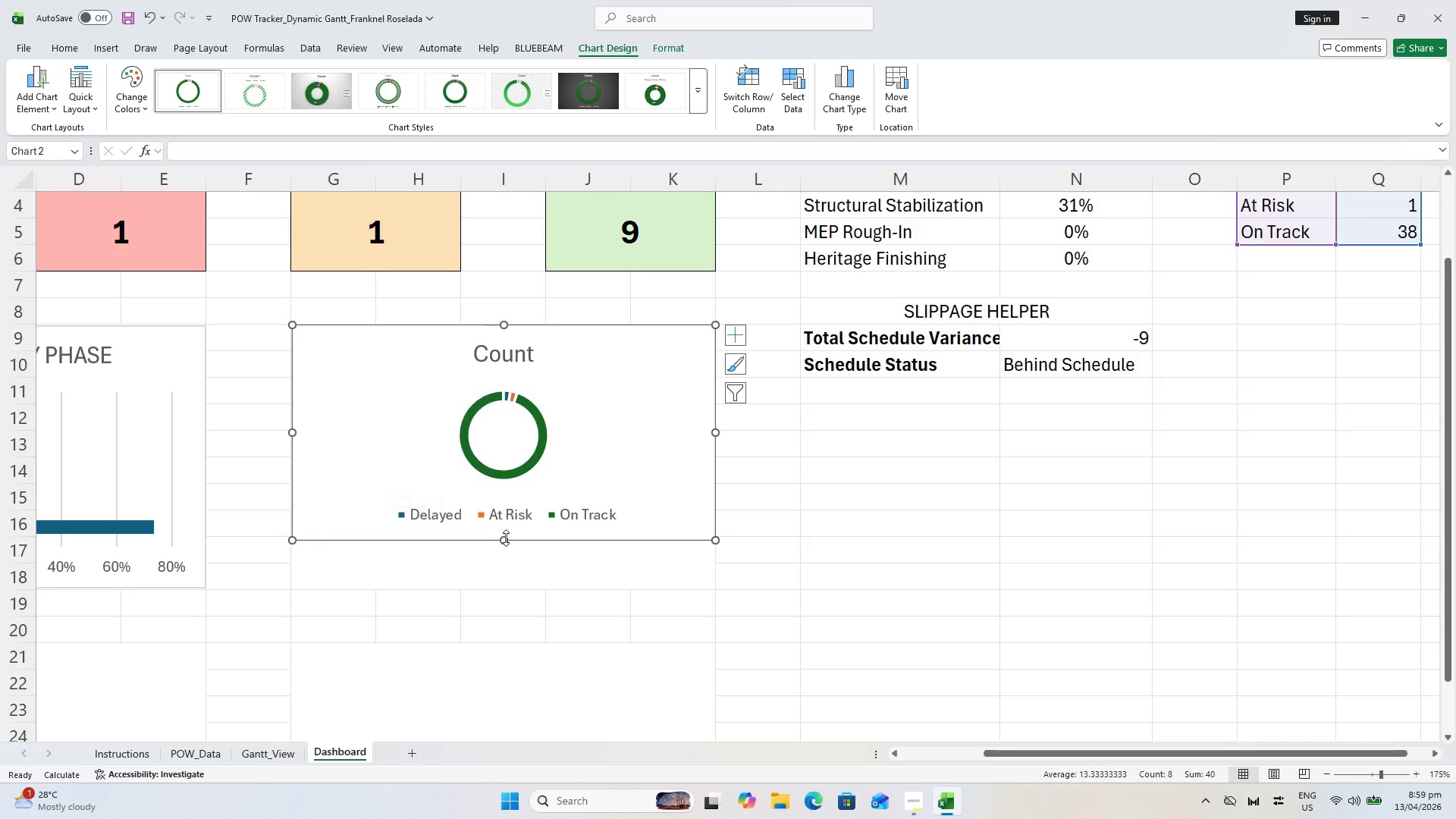 
left_click_drag(start_coordinate=[506, 538], to_coordinate=[515, 589])
 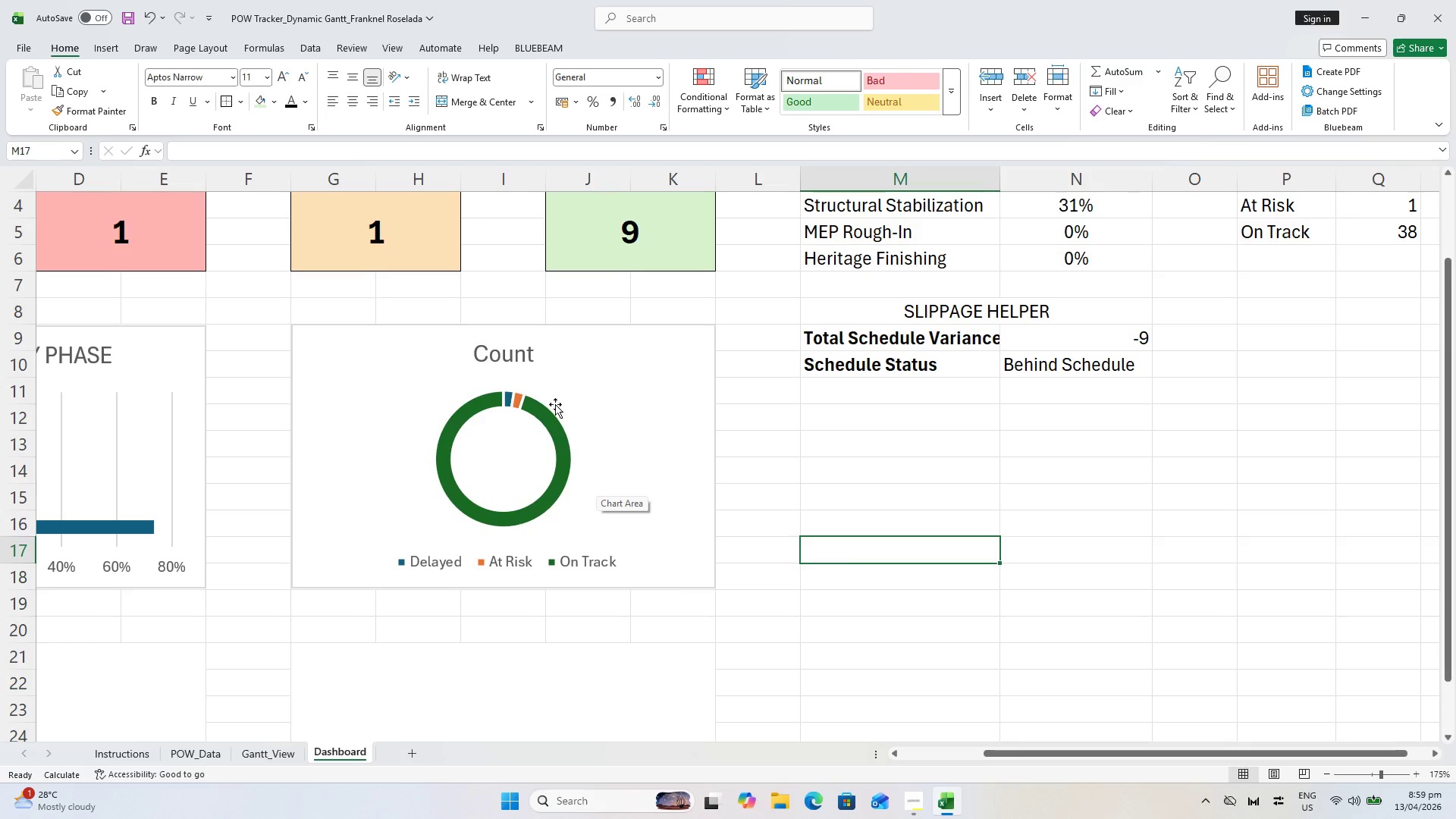 
double_click([505, 348])
 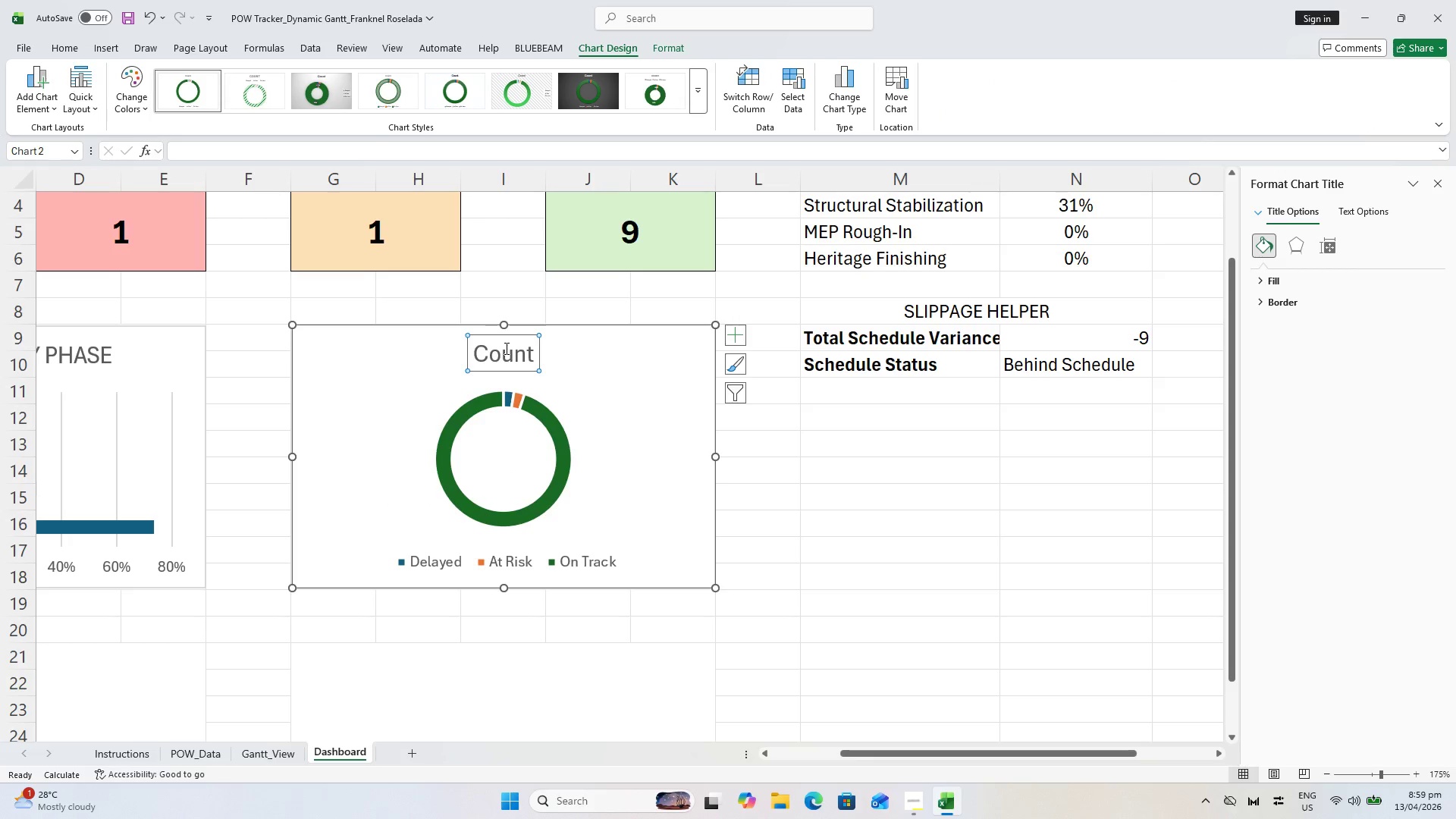 
left_click([505, 348])
 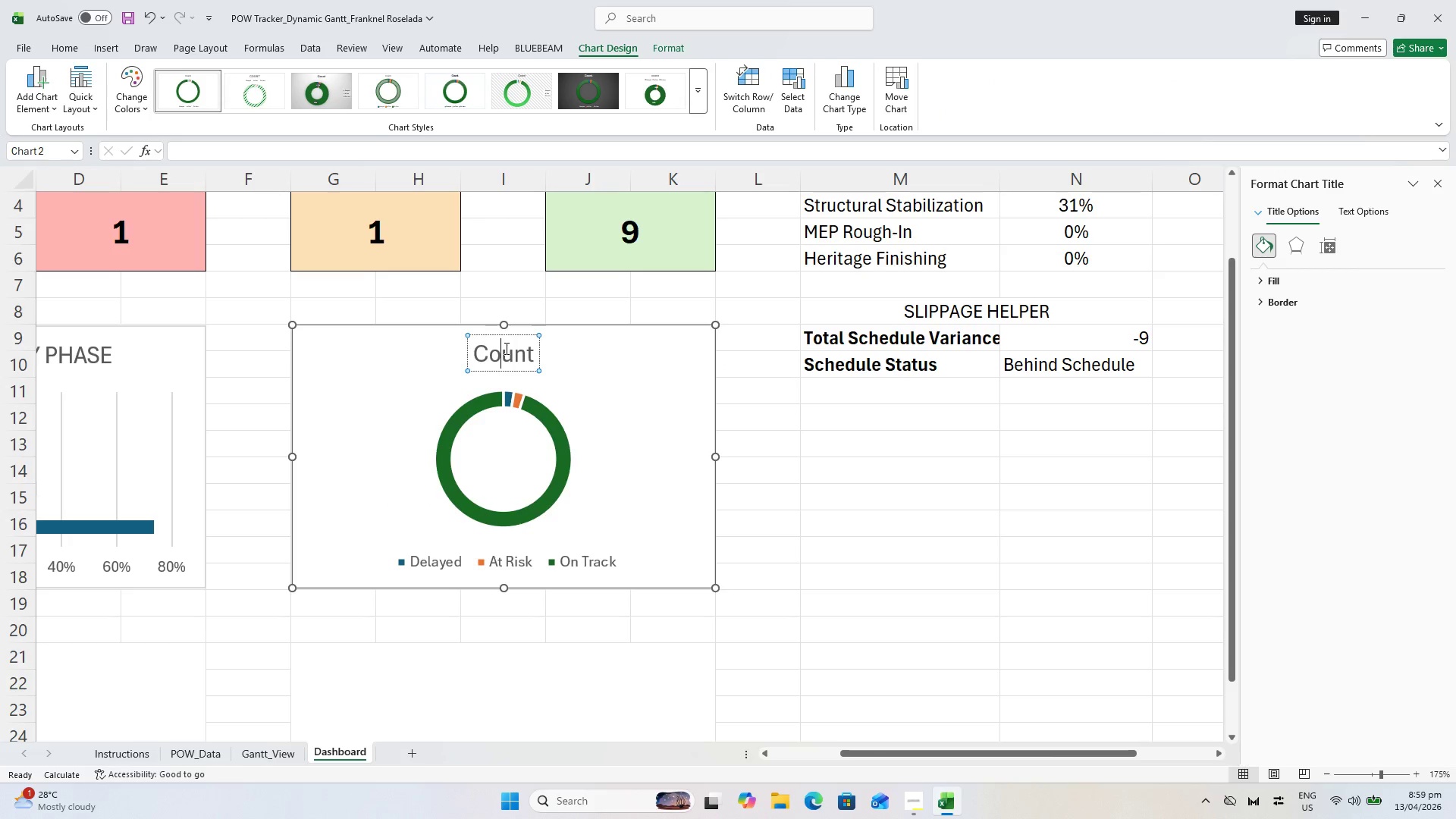 
key(Control+A)
 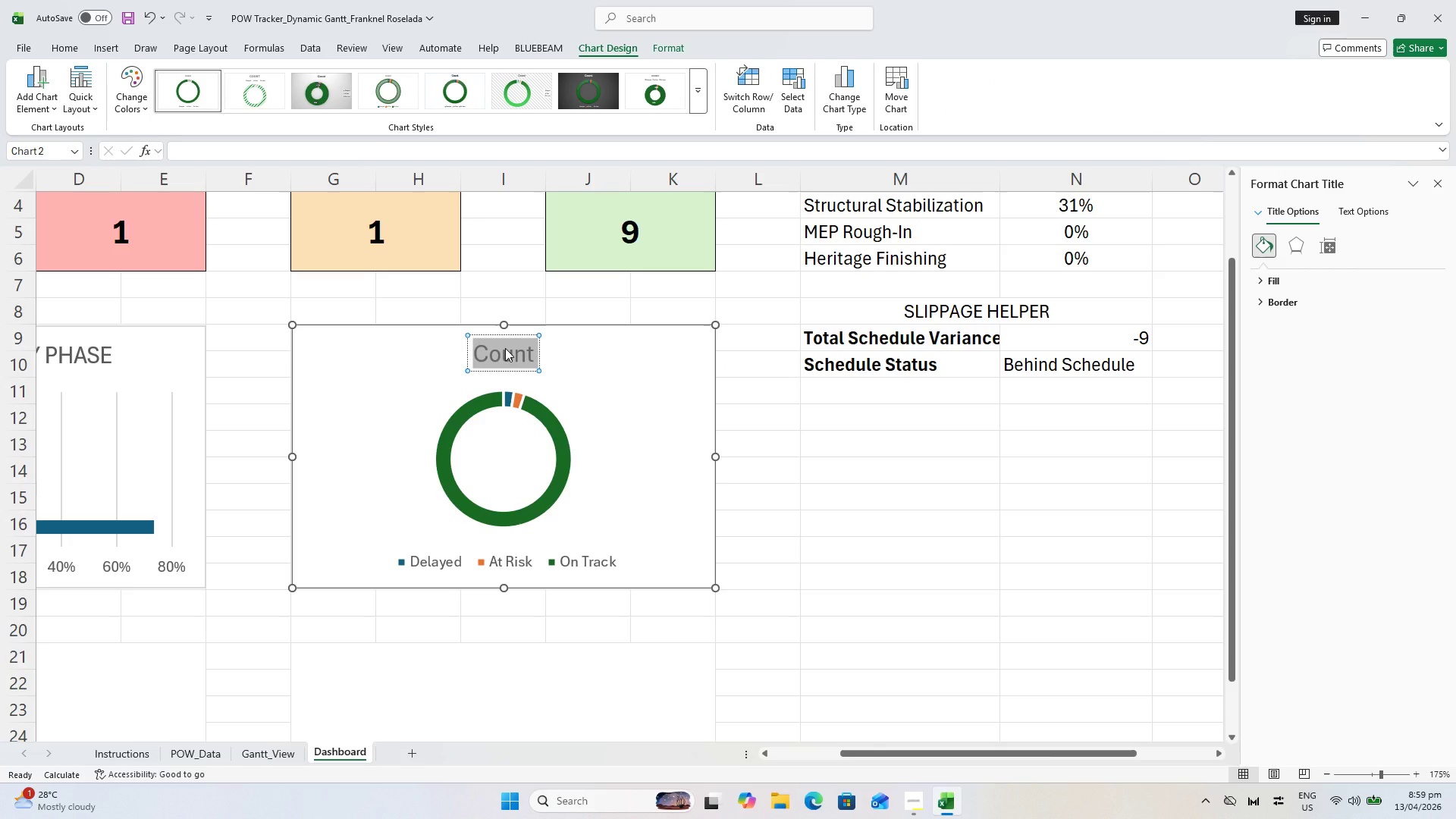 
type(RISH)
key(Backspace)
type(K STATUS SUMMARY)
 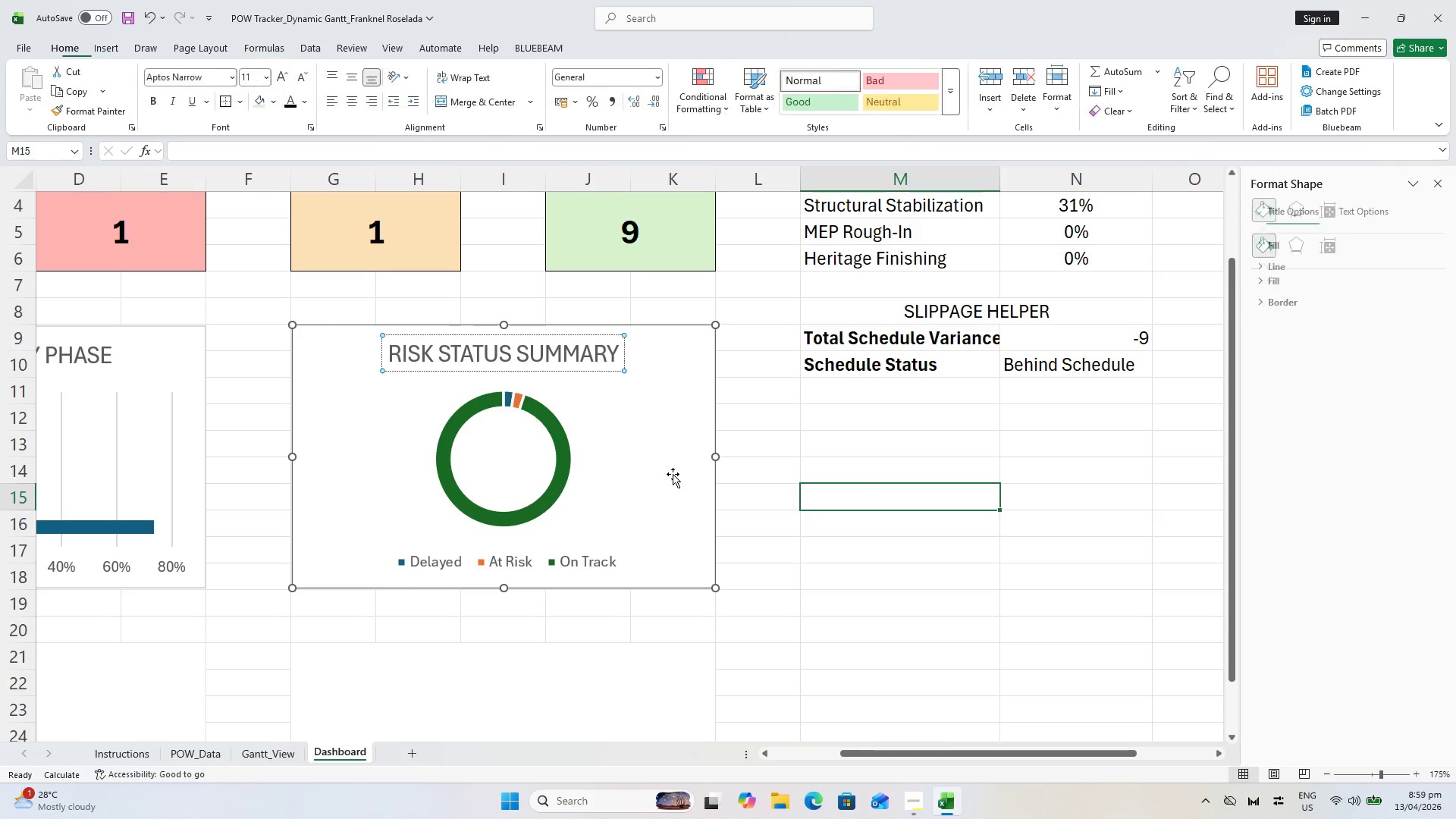 
scroll: coordinate [639, 477], scroll_direction: up, amount: 2.0
 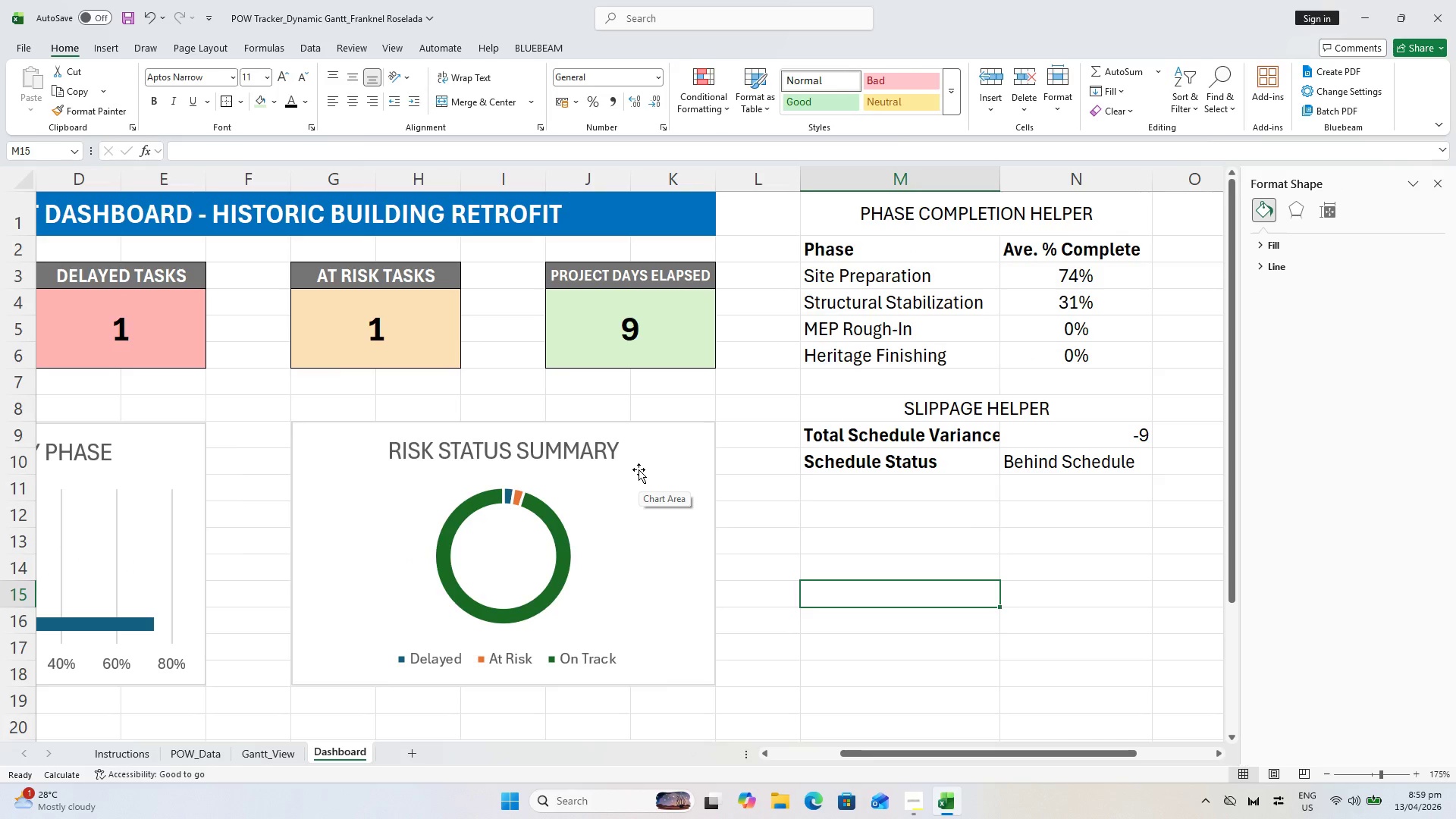 
scroll: coordinate [639, 469], scroll_direction: down, amount: 1.0
 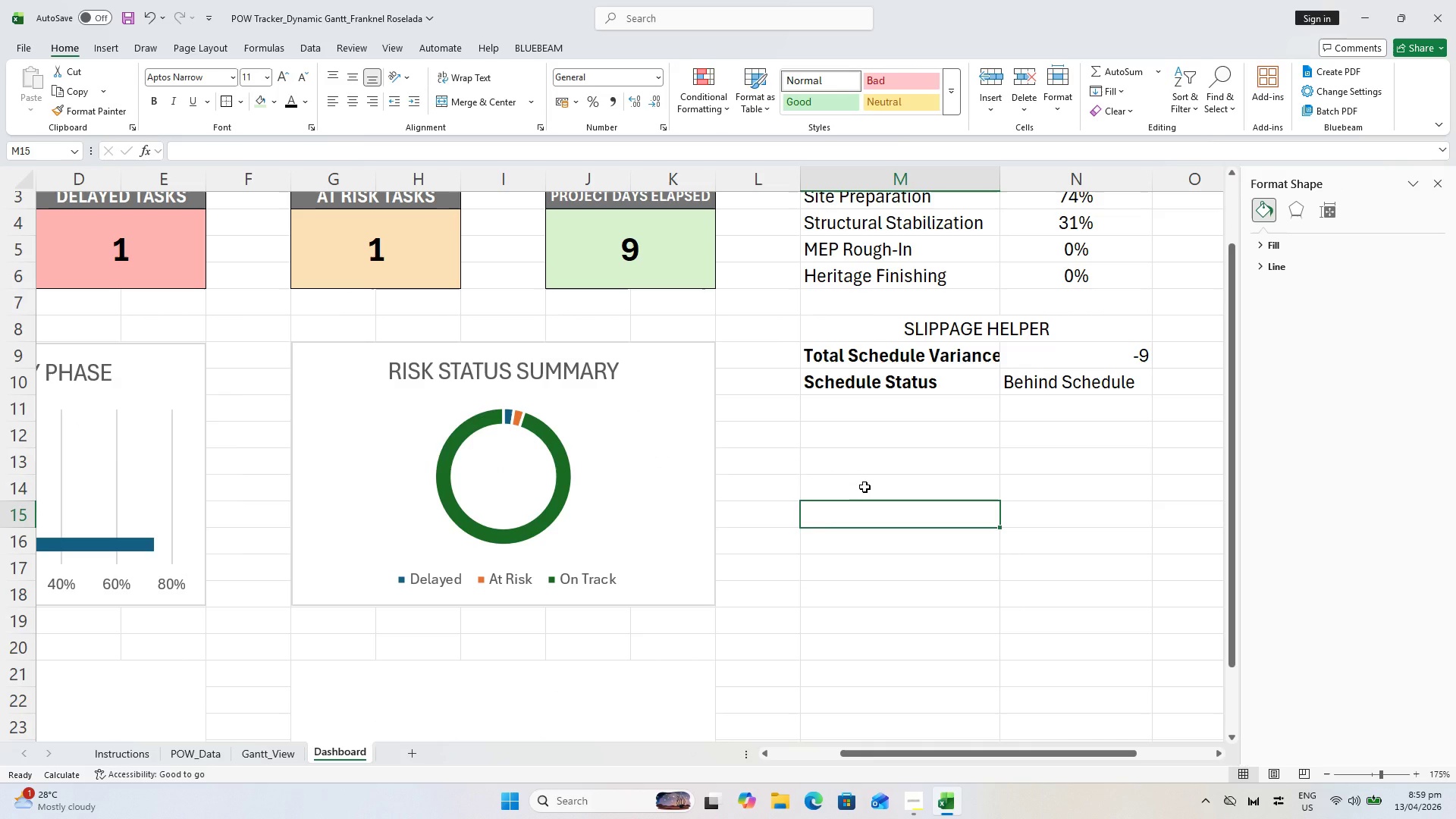 
wait(5.59)
 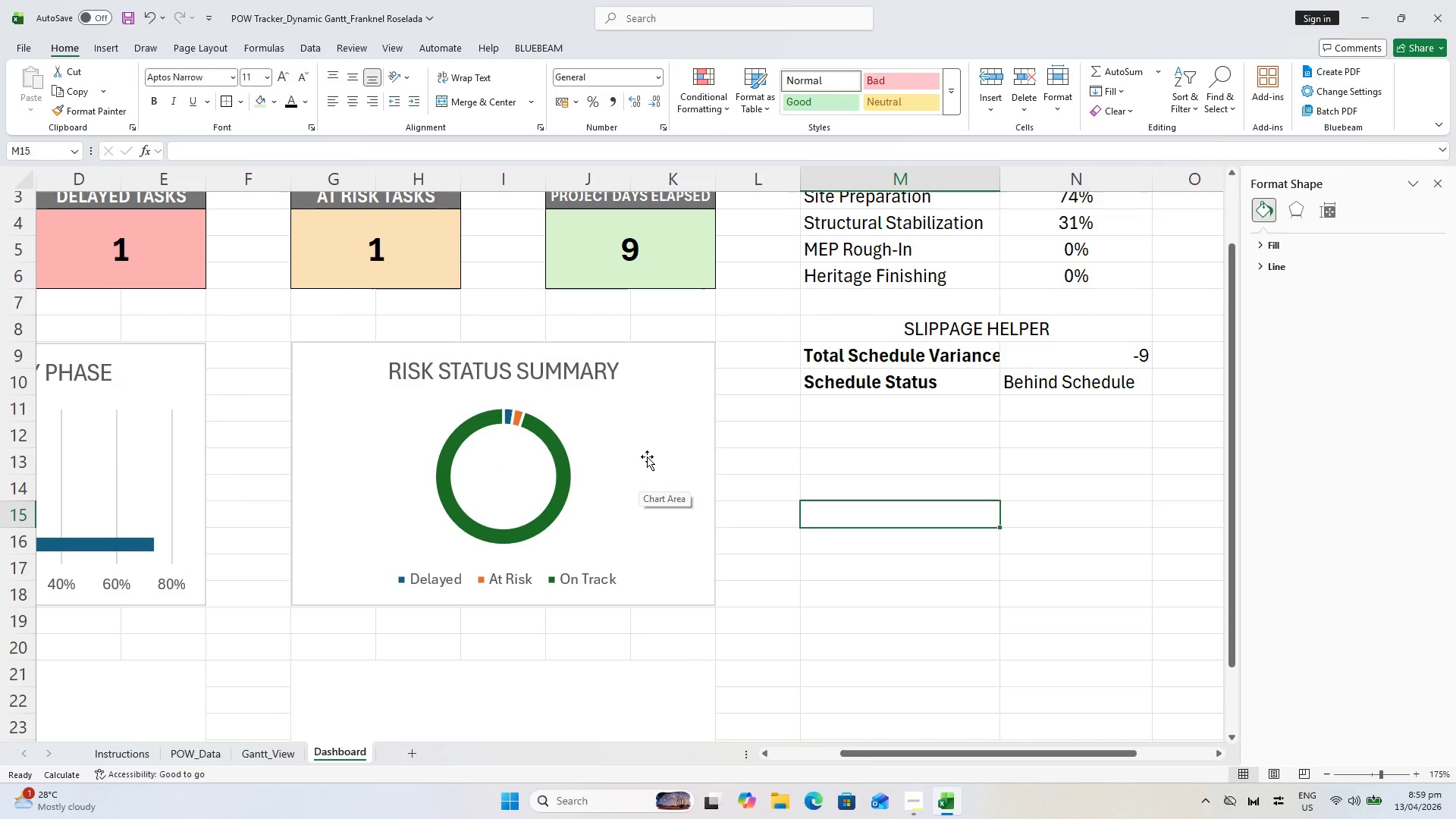 
left_click([496, 581])
 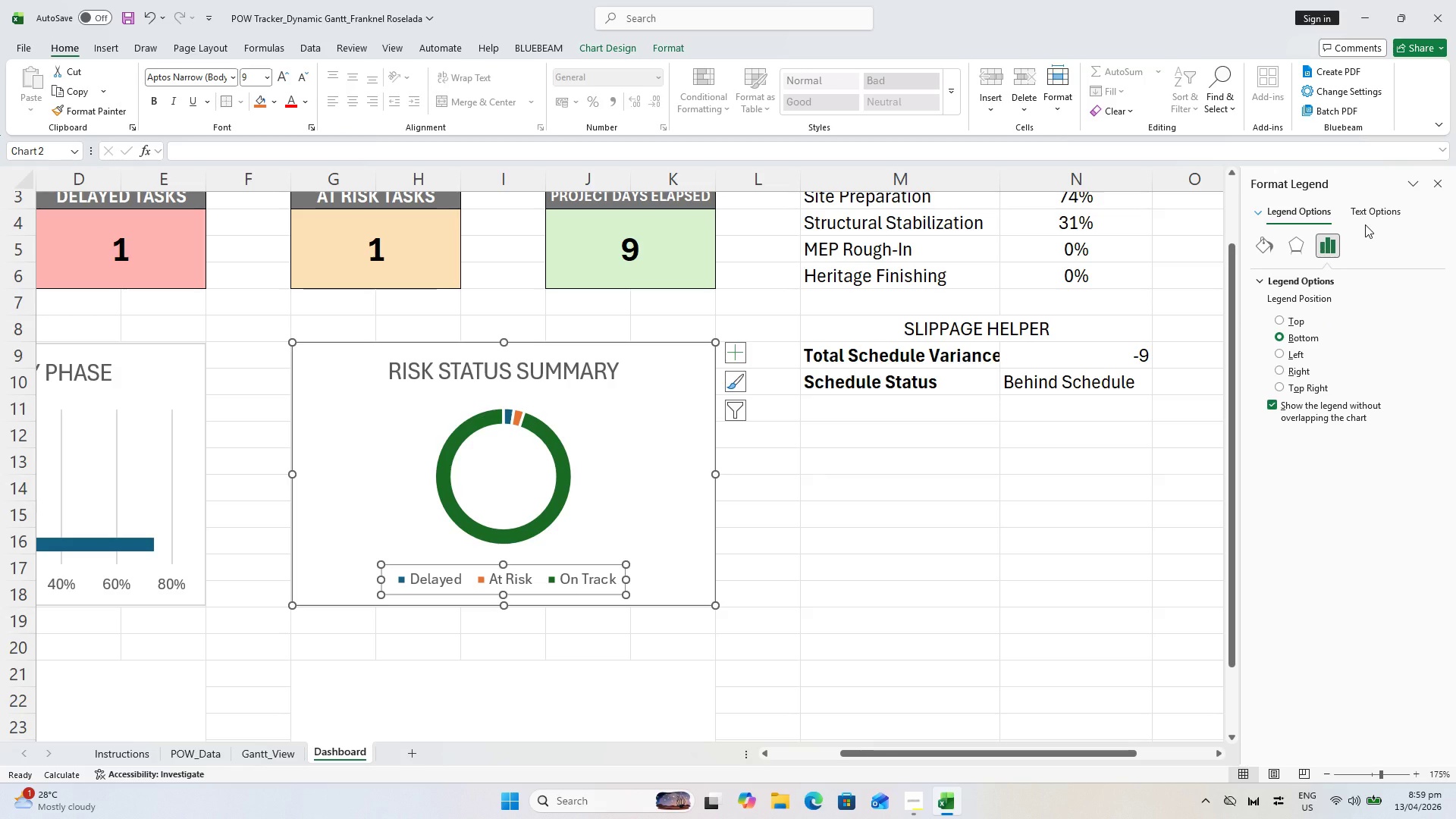 
wait(6.91)
 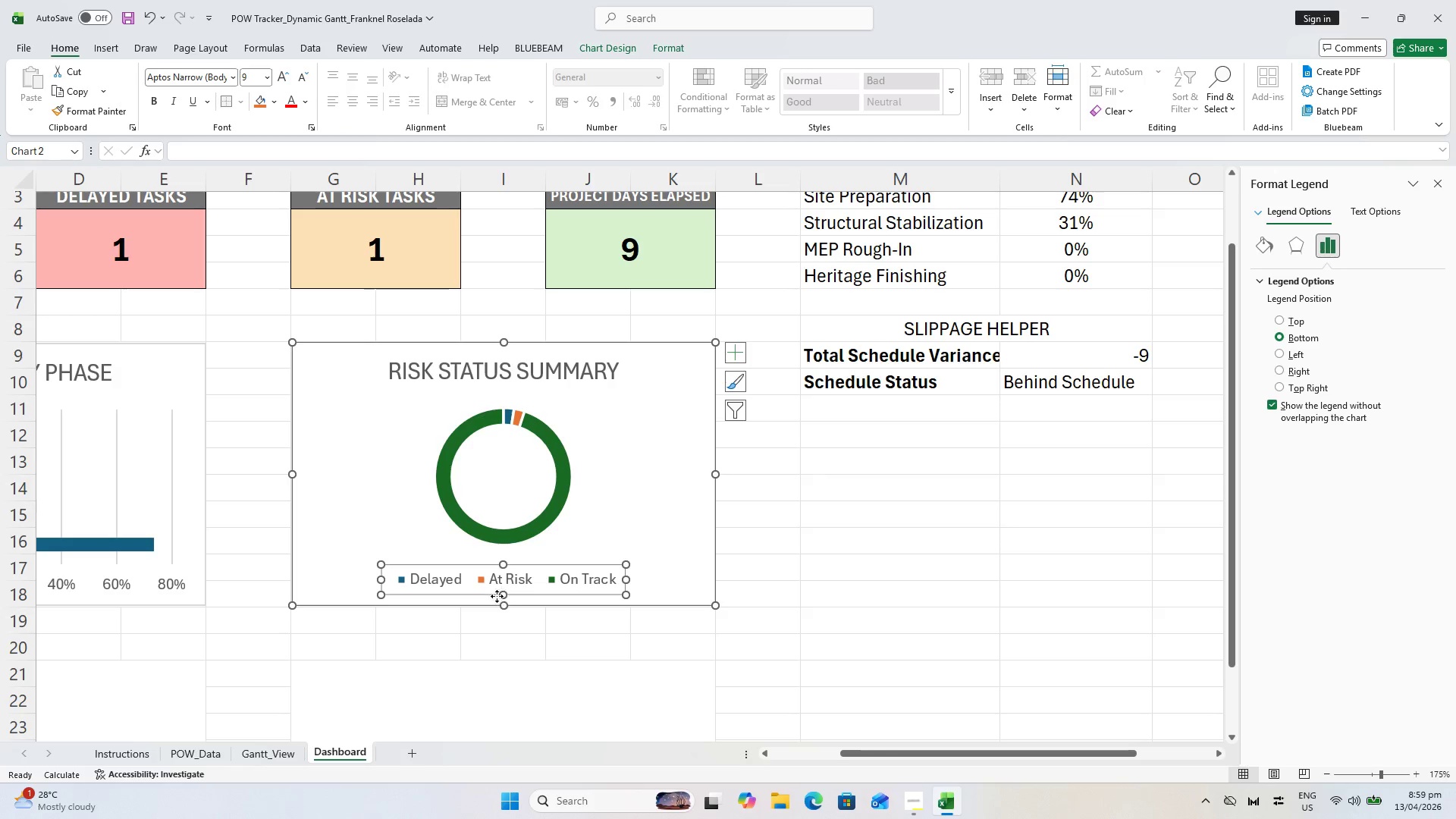 
double_click([489, 576])
 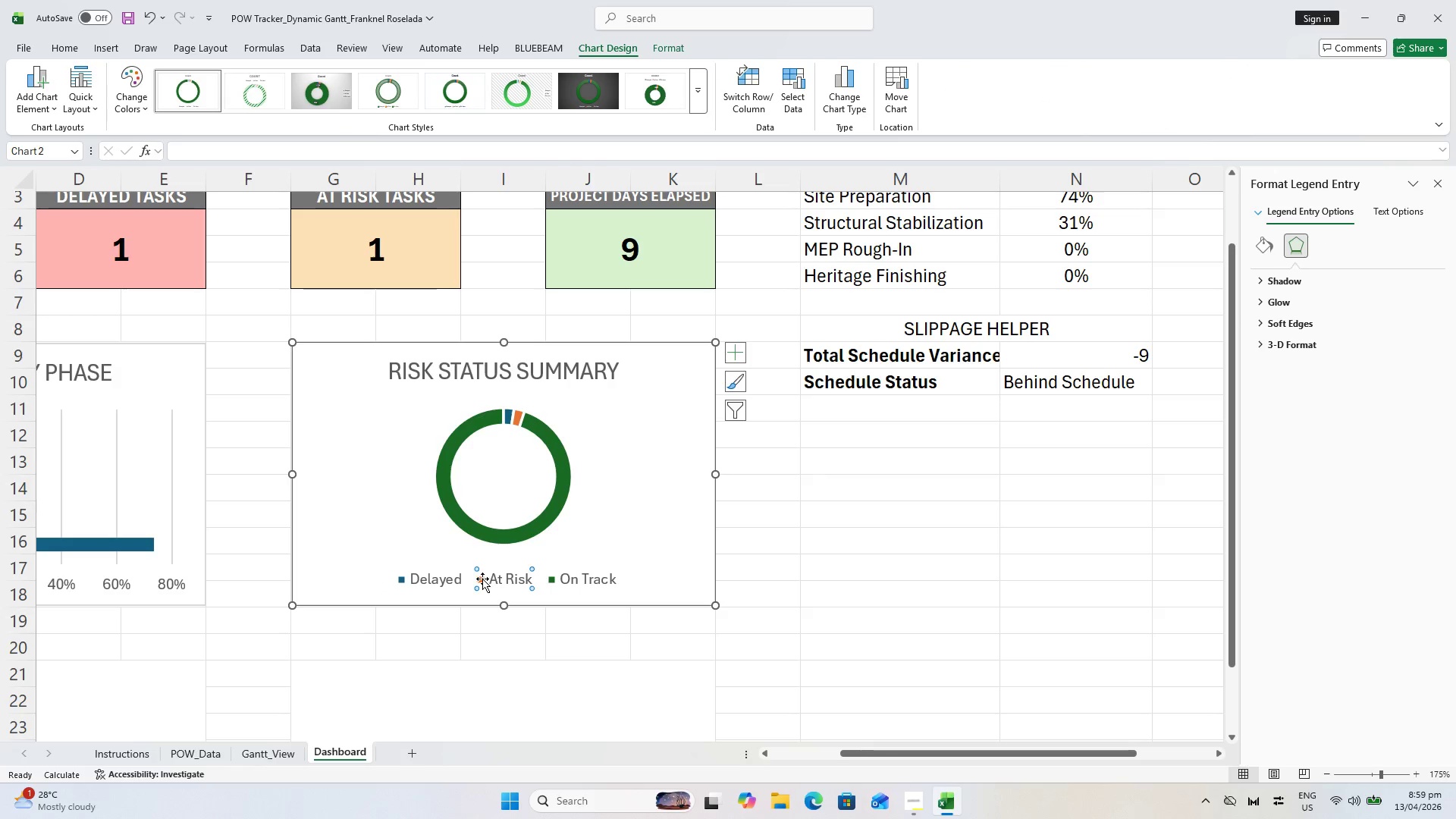 
left_click([482, 579])
 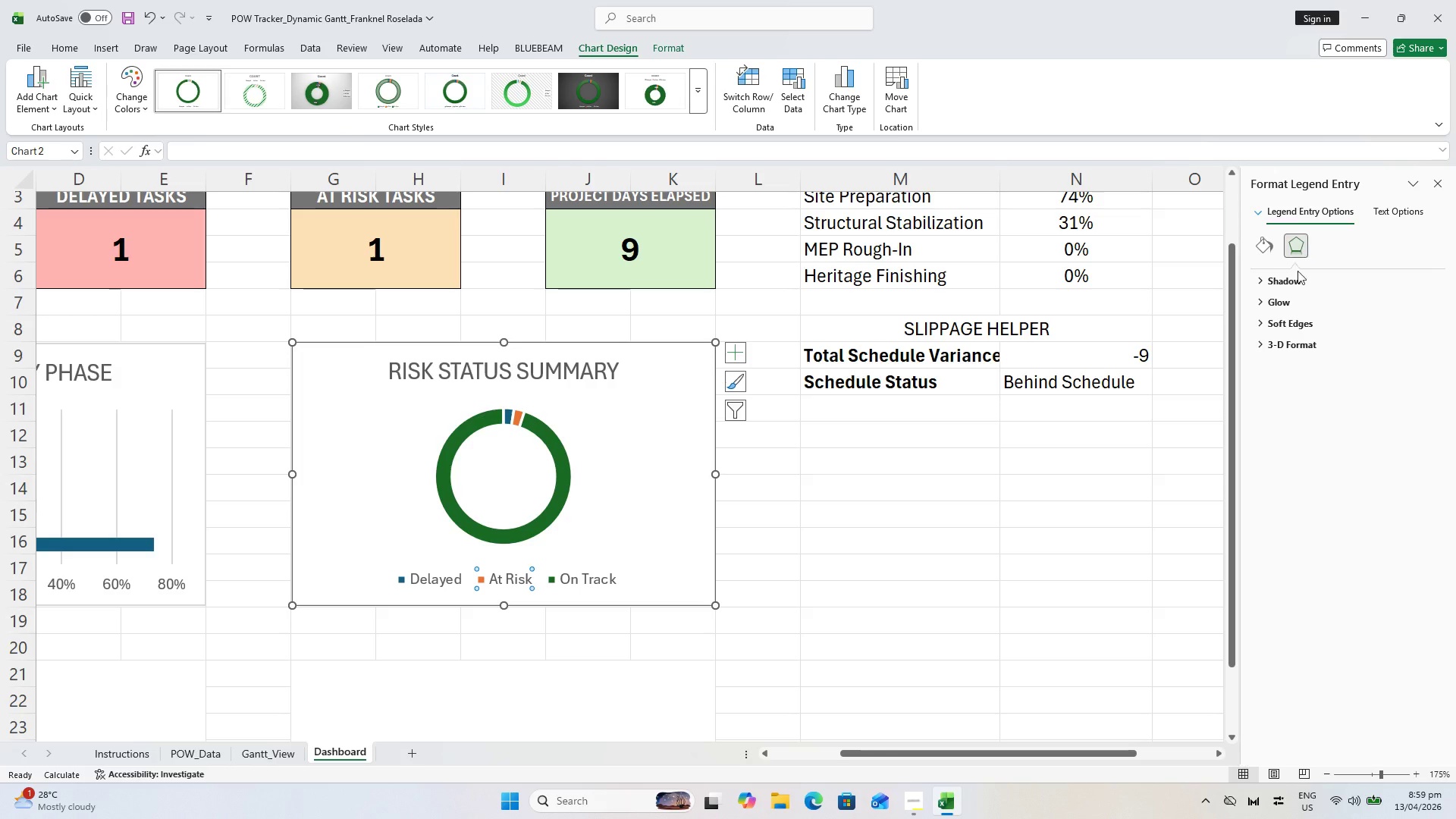 
left_click([1271, 284])
 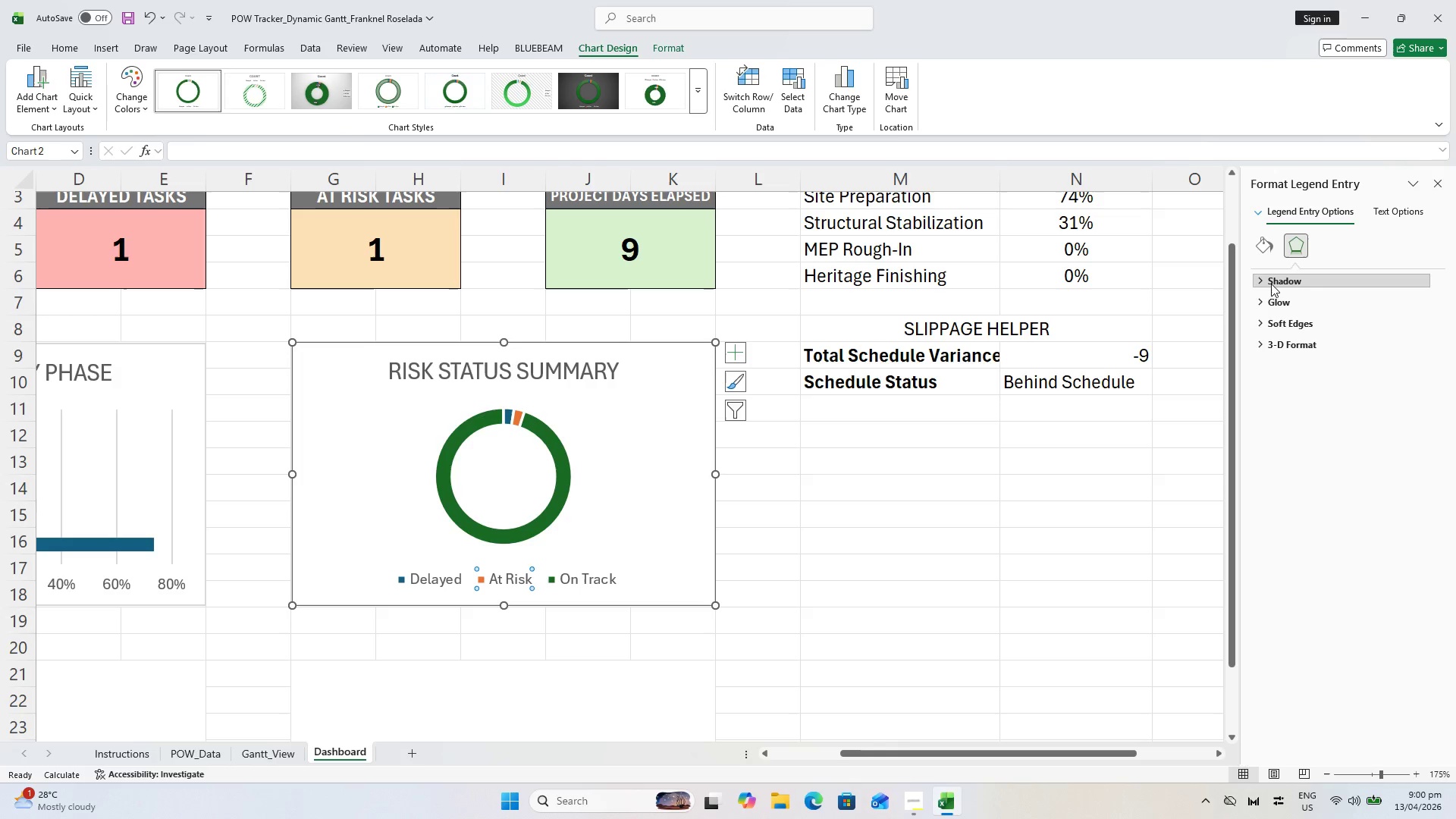 
mouse_move([1287, 272])
 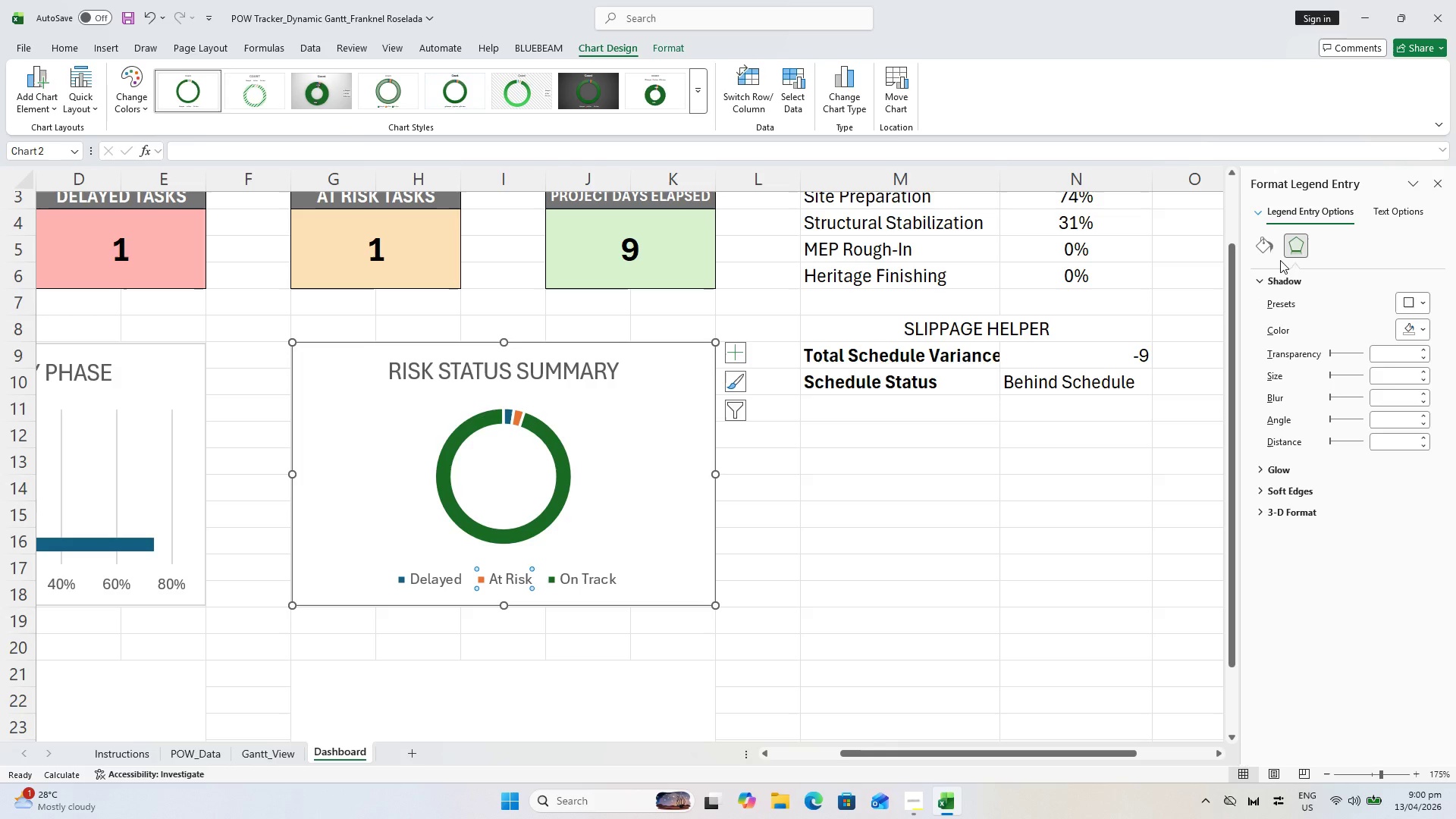 
left_click([1270, 246])
 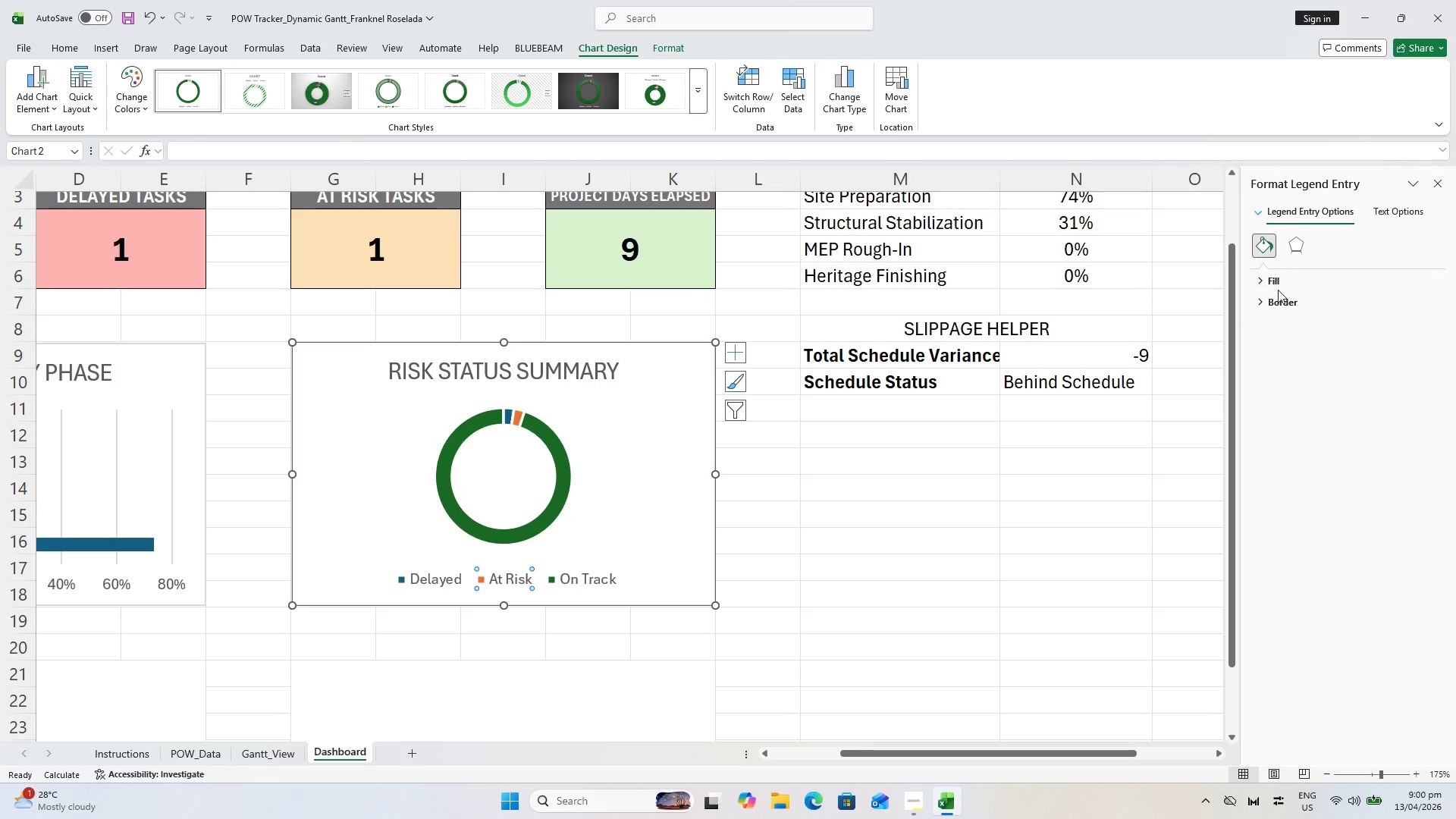 
double_click([1278, 290])
 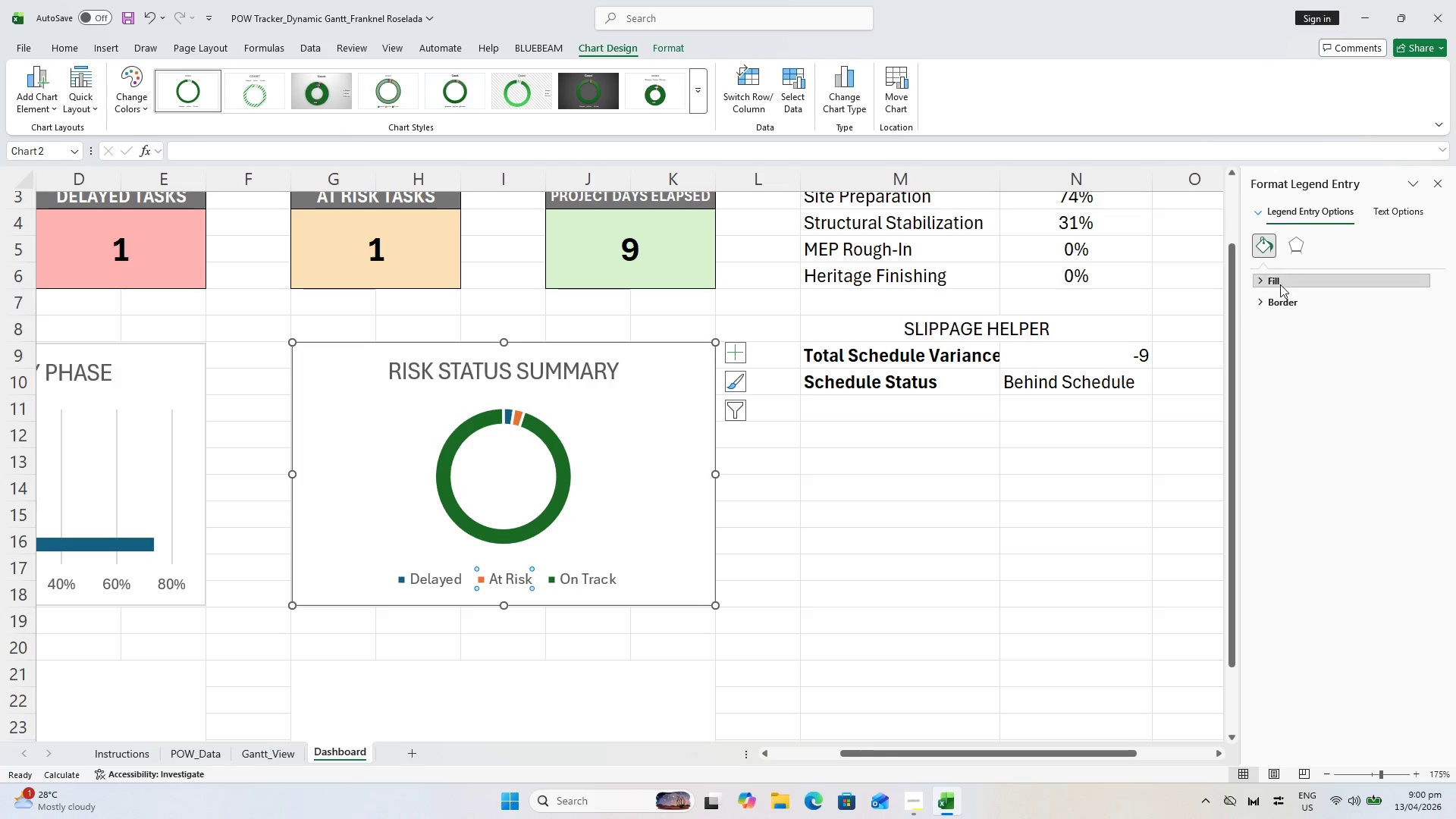 
triple_click([1280, 284])
 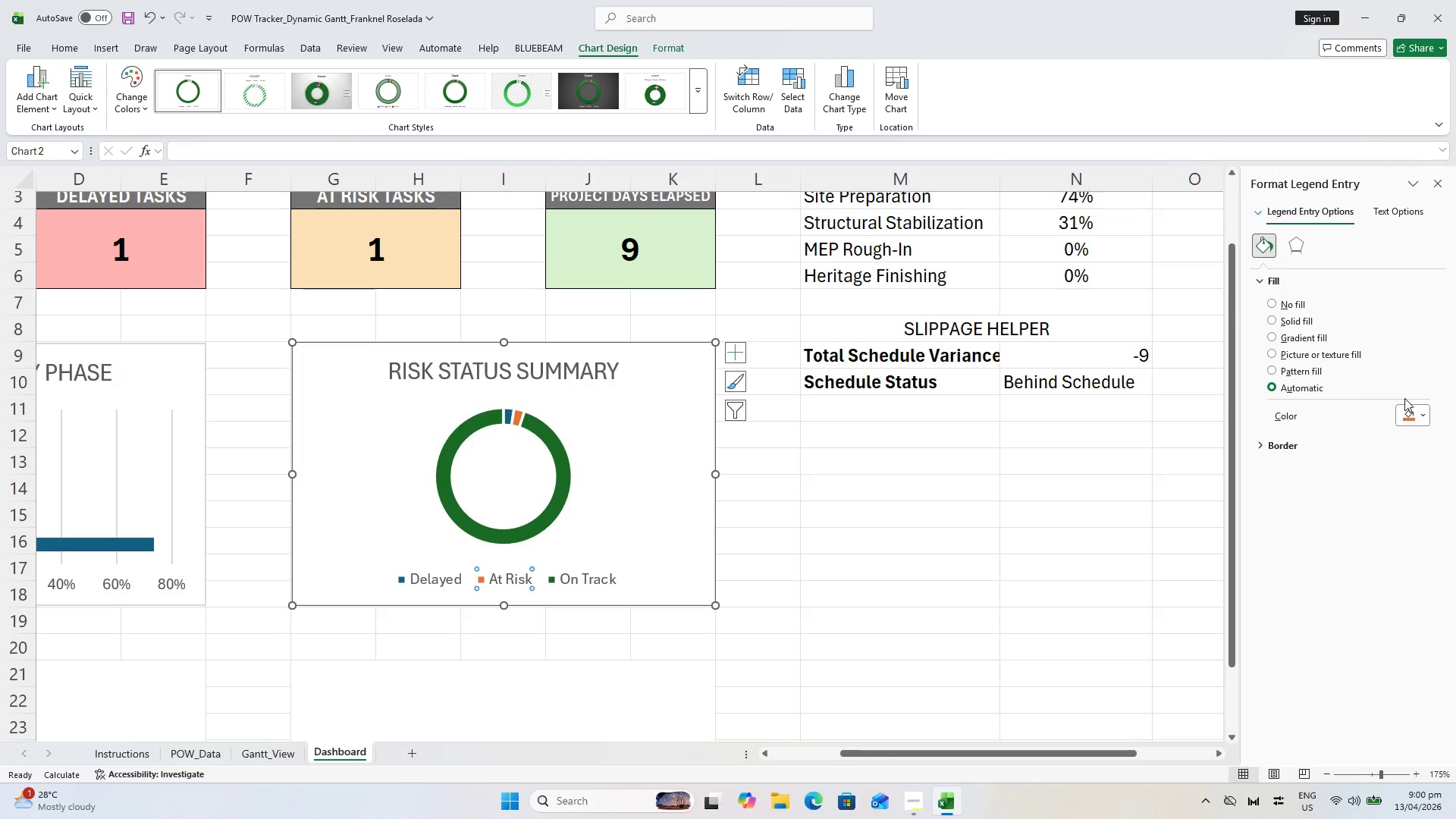 
left_click([1425, 418])
 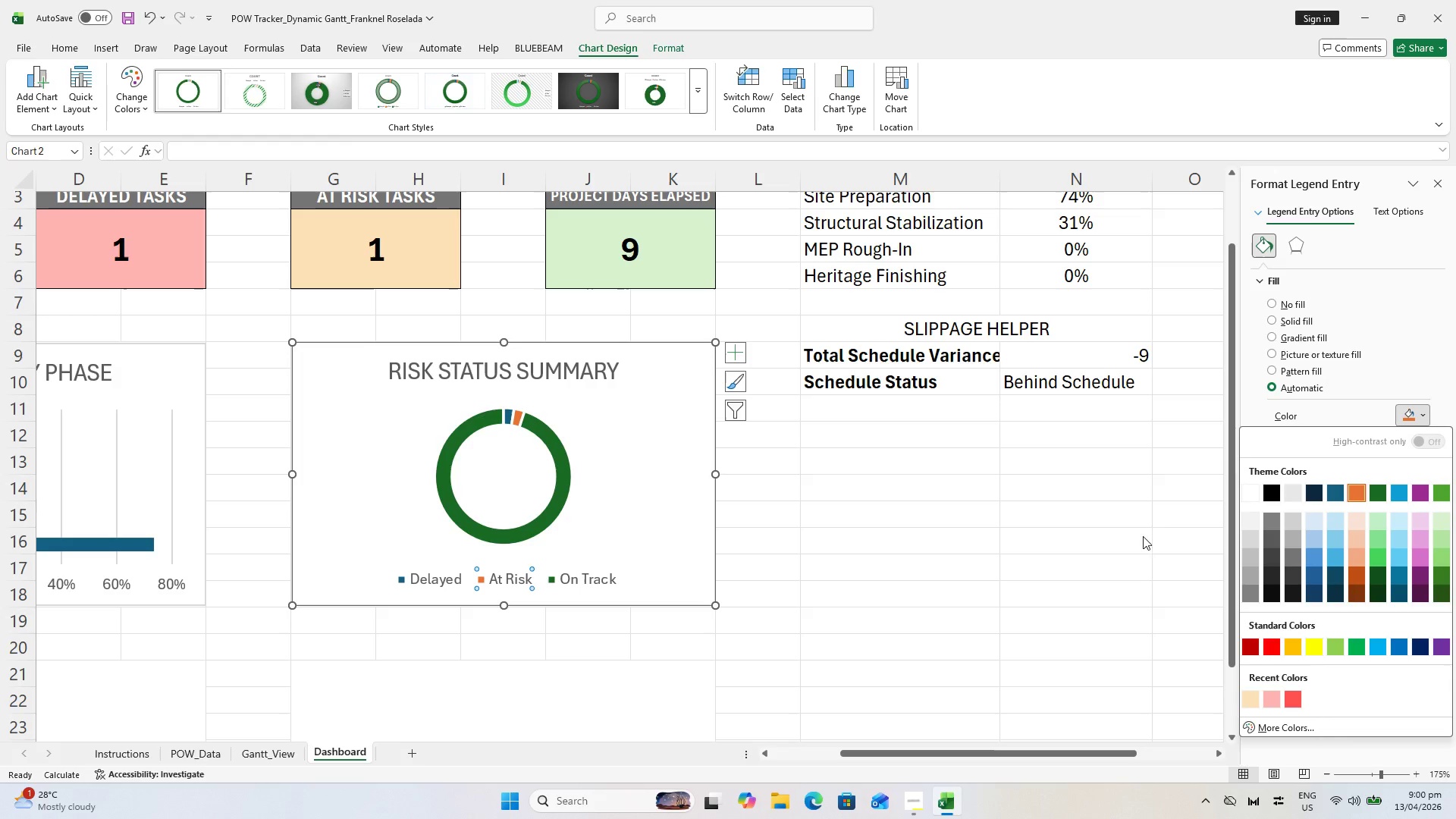 
wait(9.36)
 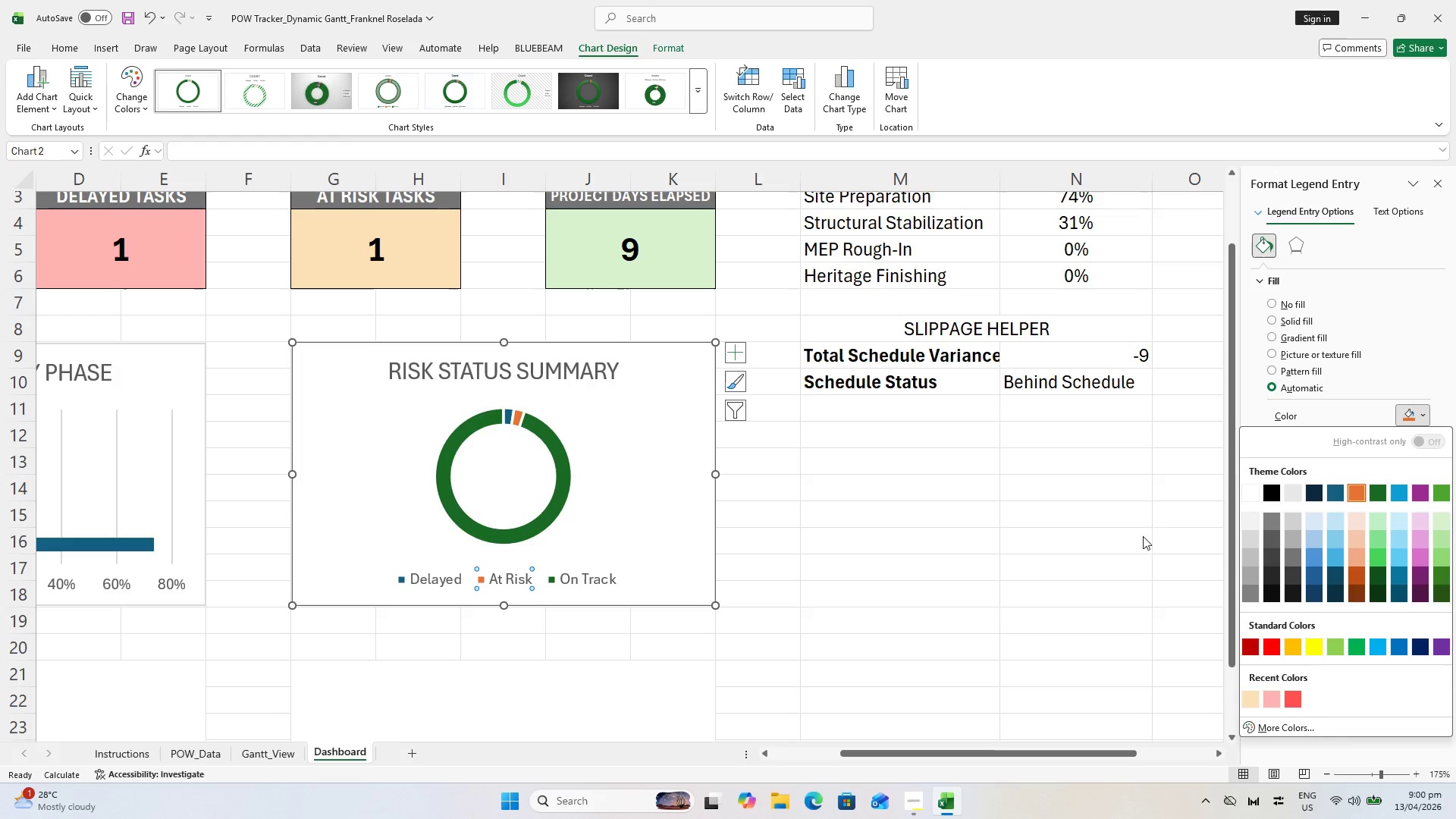 
left_click([401, 582])
 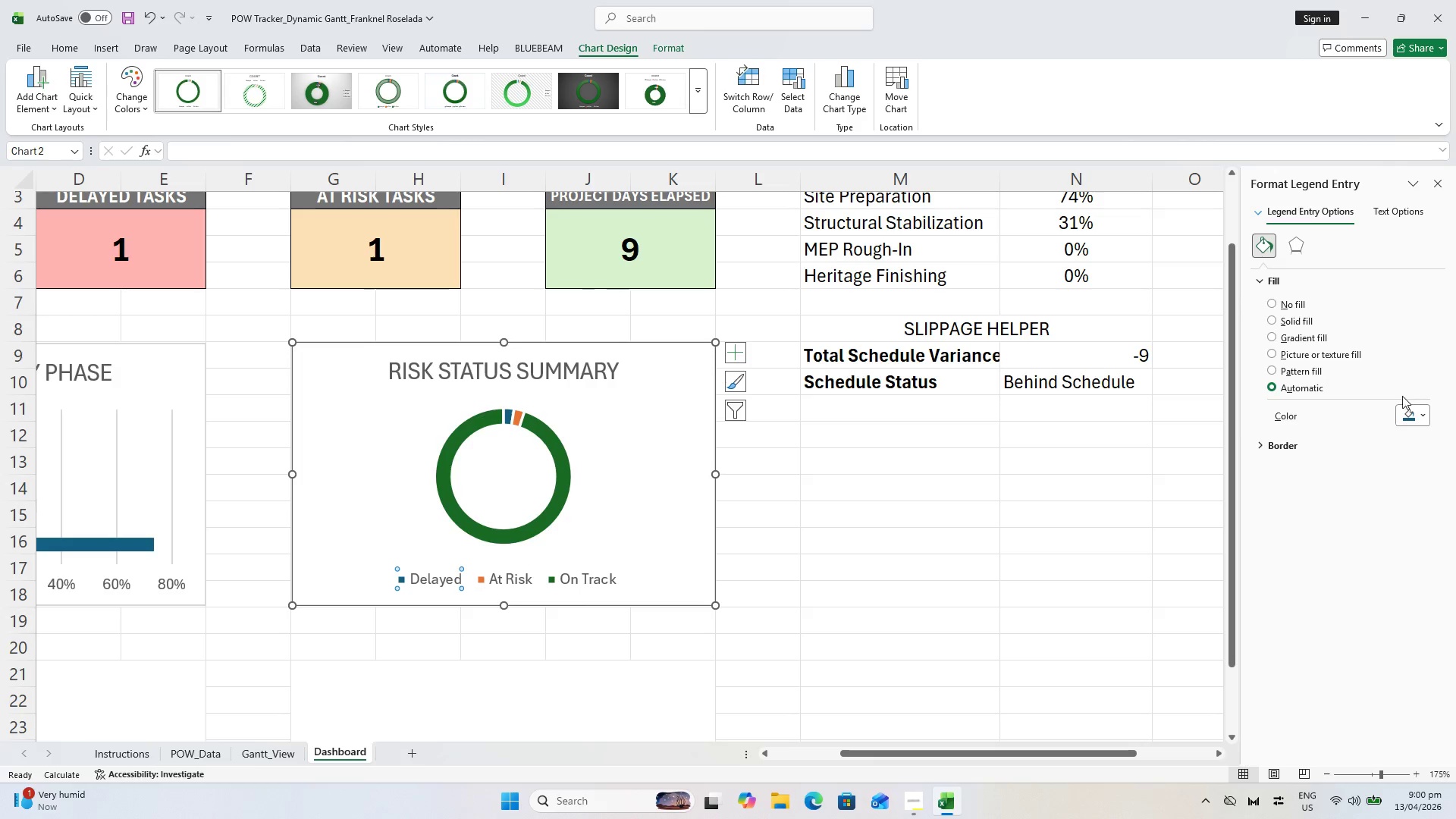 
left_click([1417, 416])
 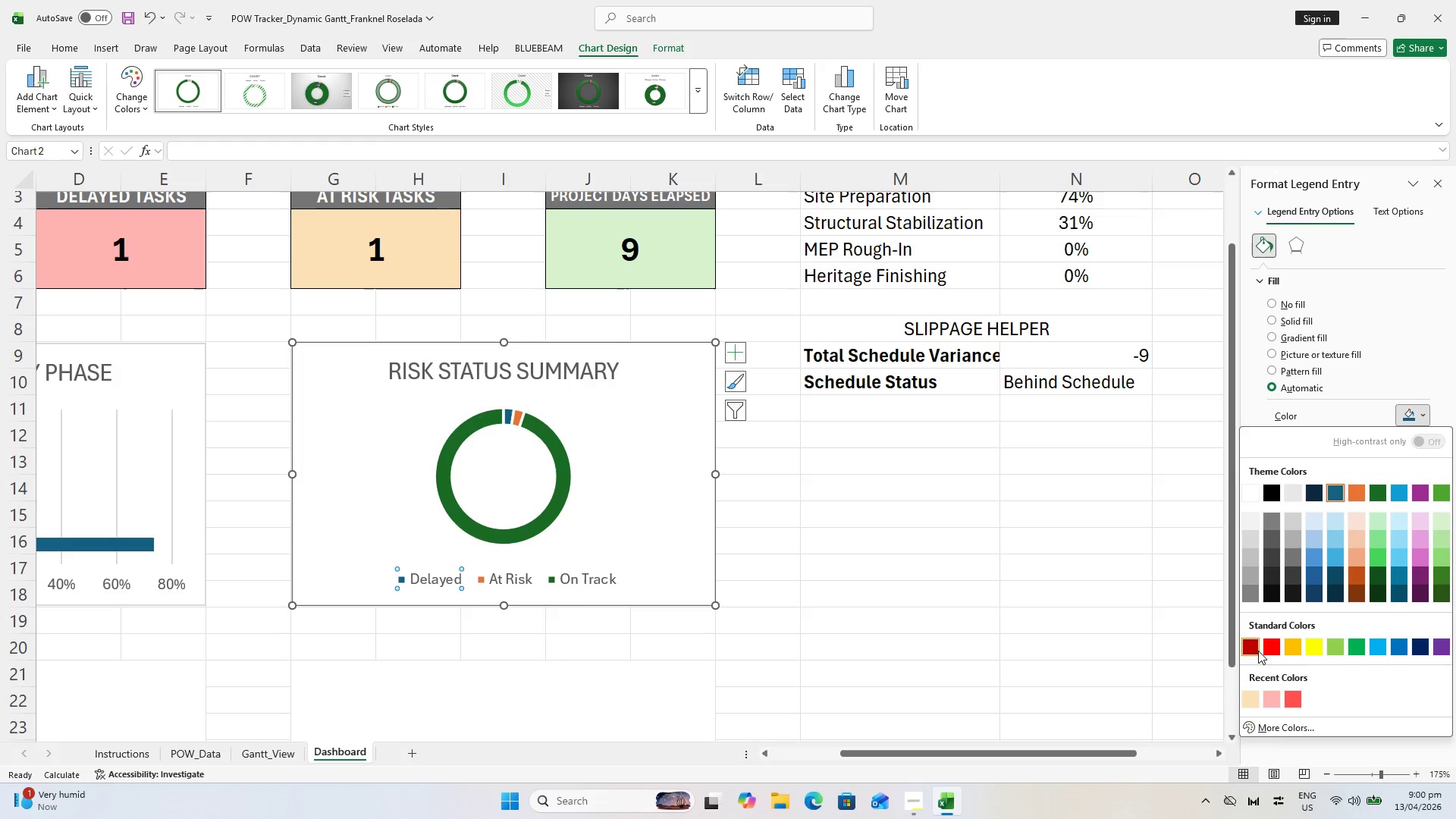 
left_click([1267, 644])
 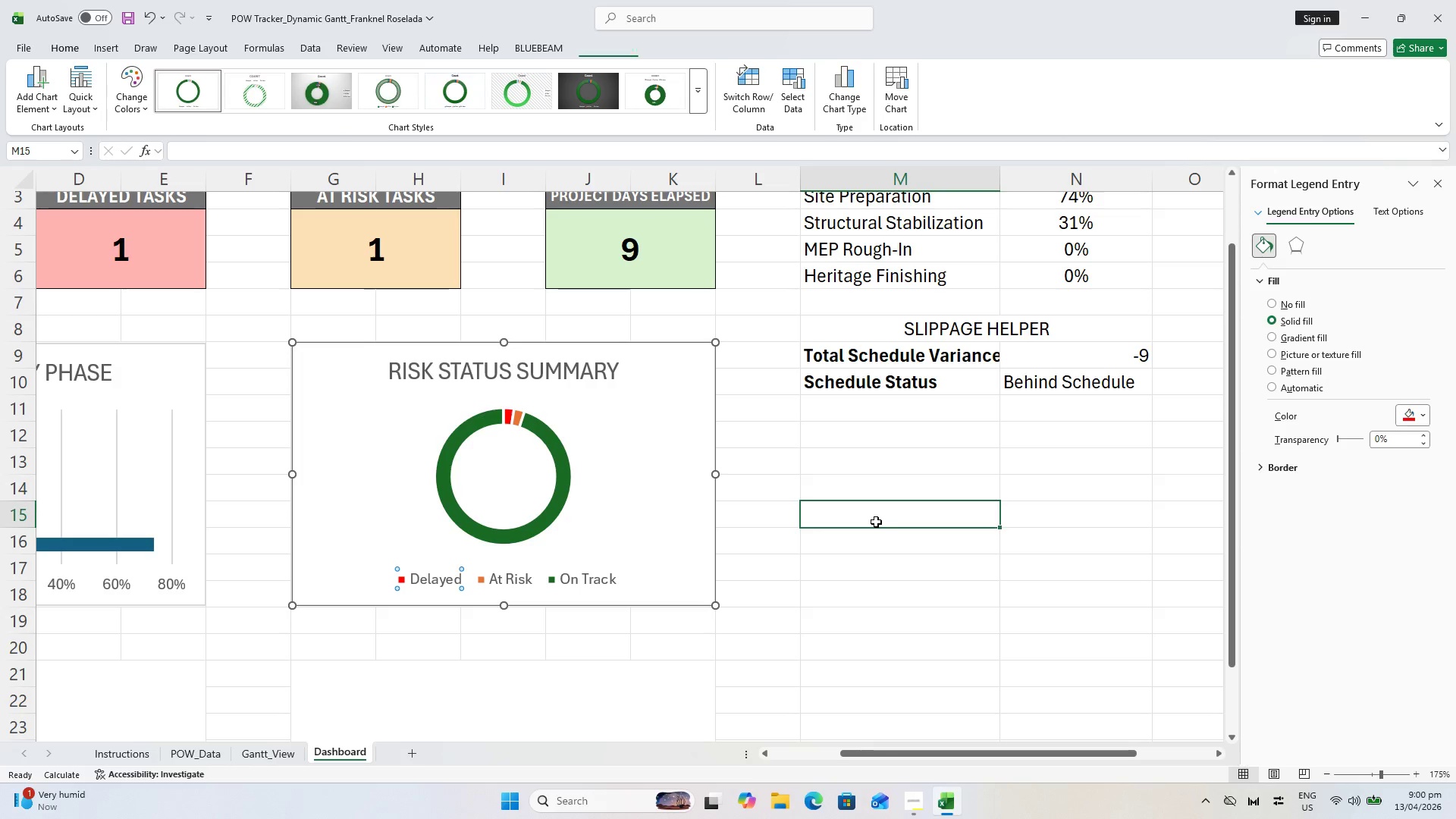 
key(Control+ControlLeft)
 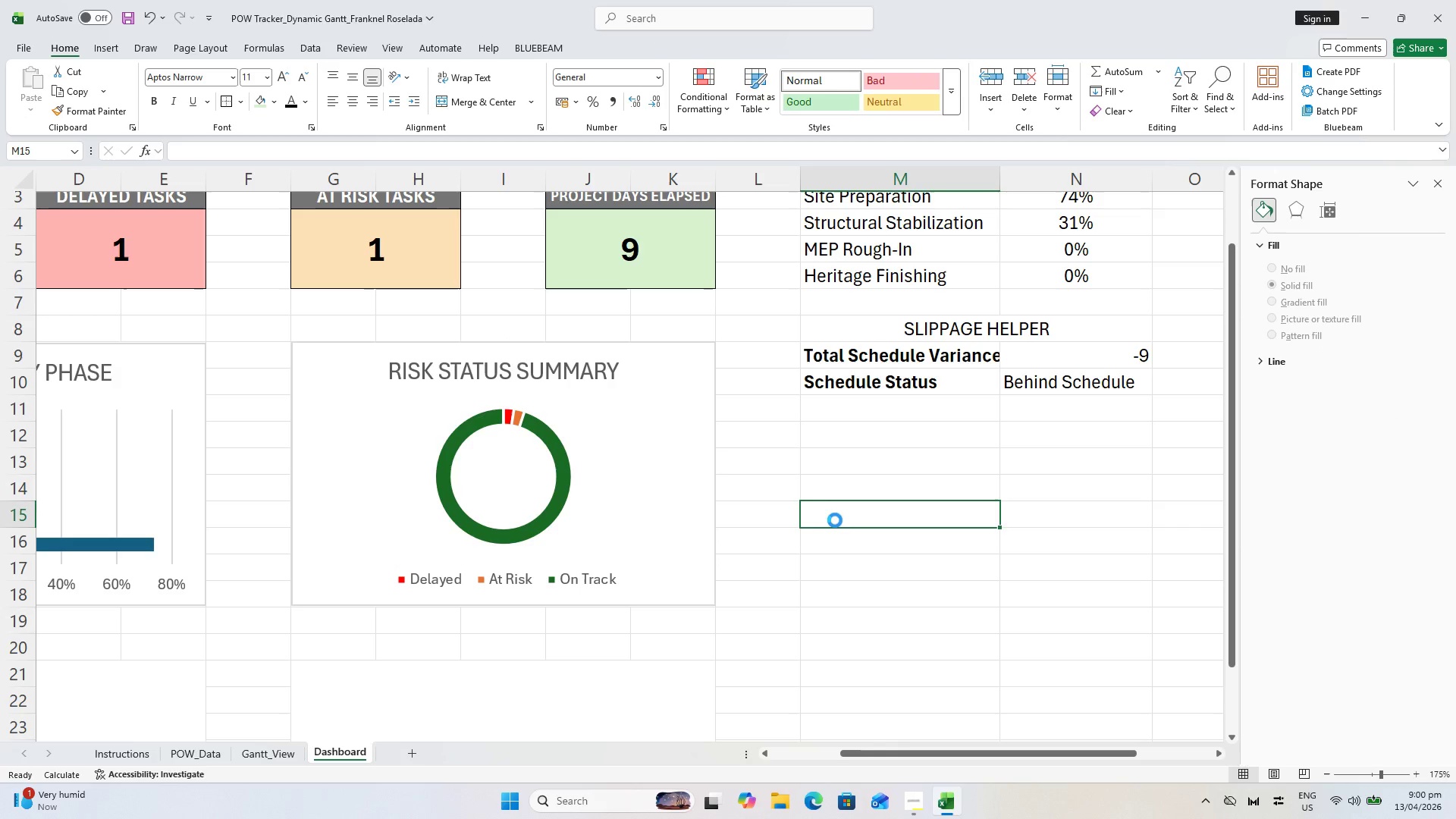 
key(Control+S)
 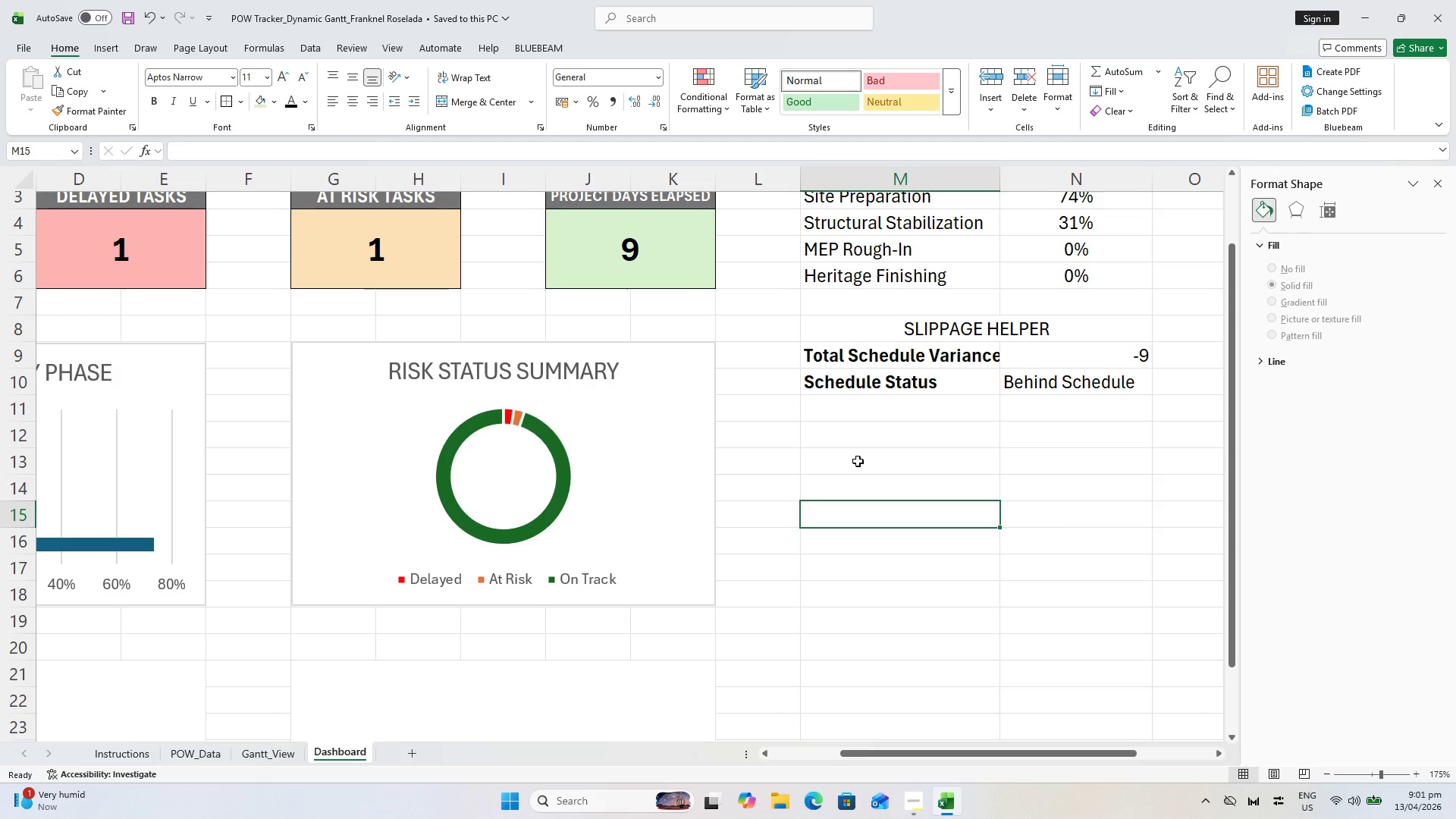 
wait(59.45)
 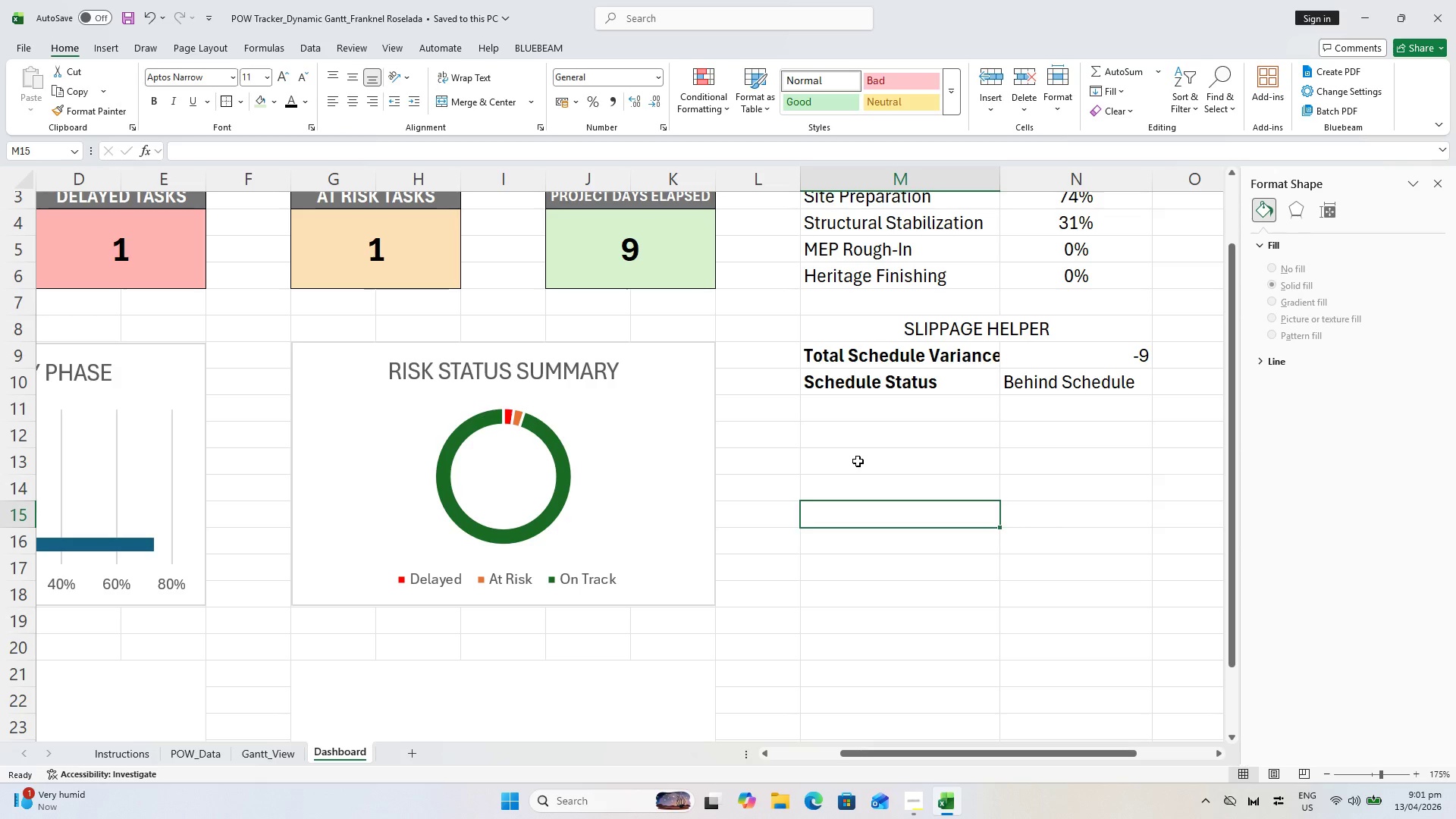 
left_click([738, 356])
 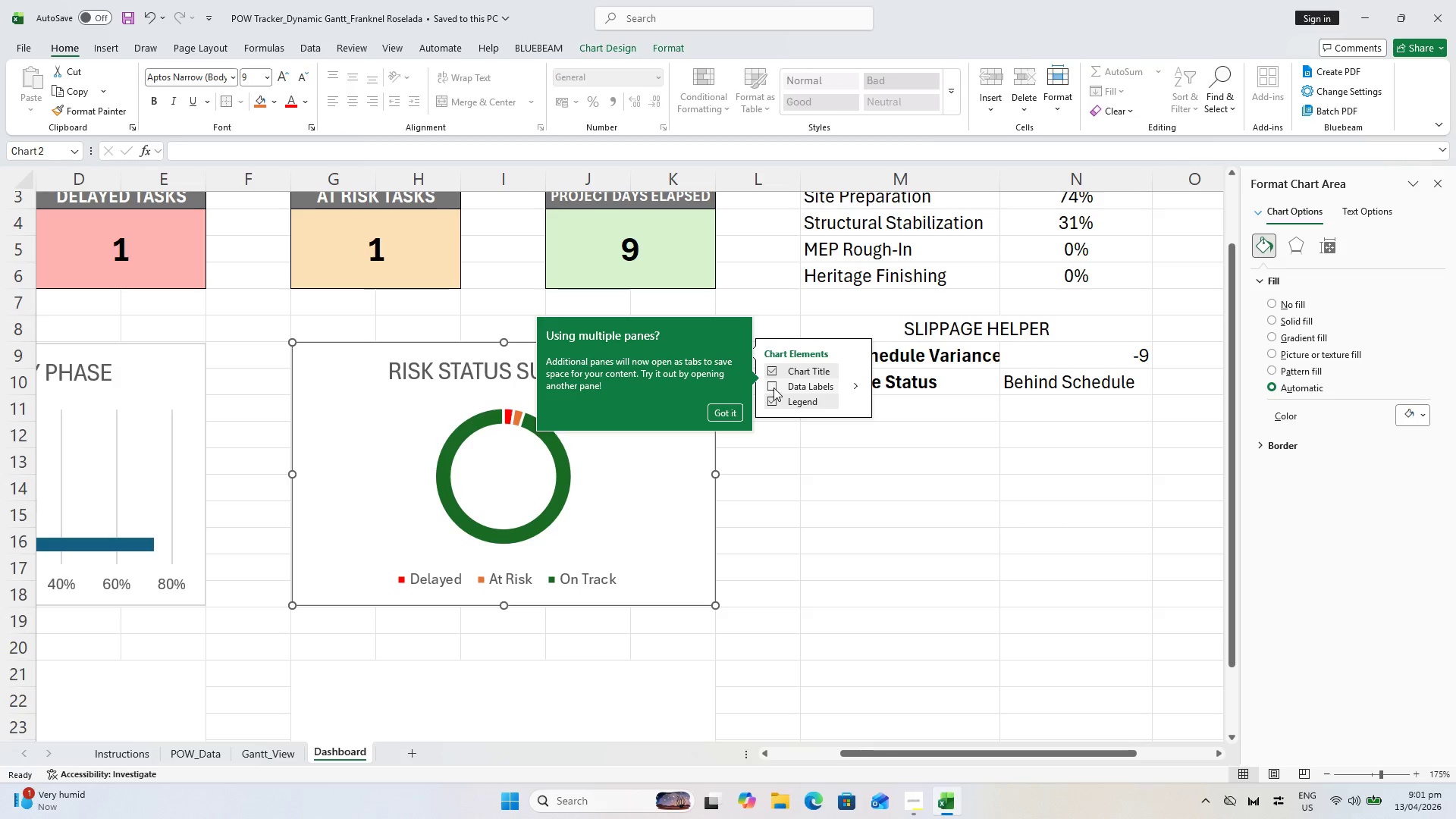 
left_click([774, 387])
 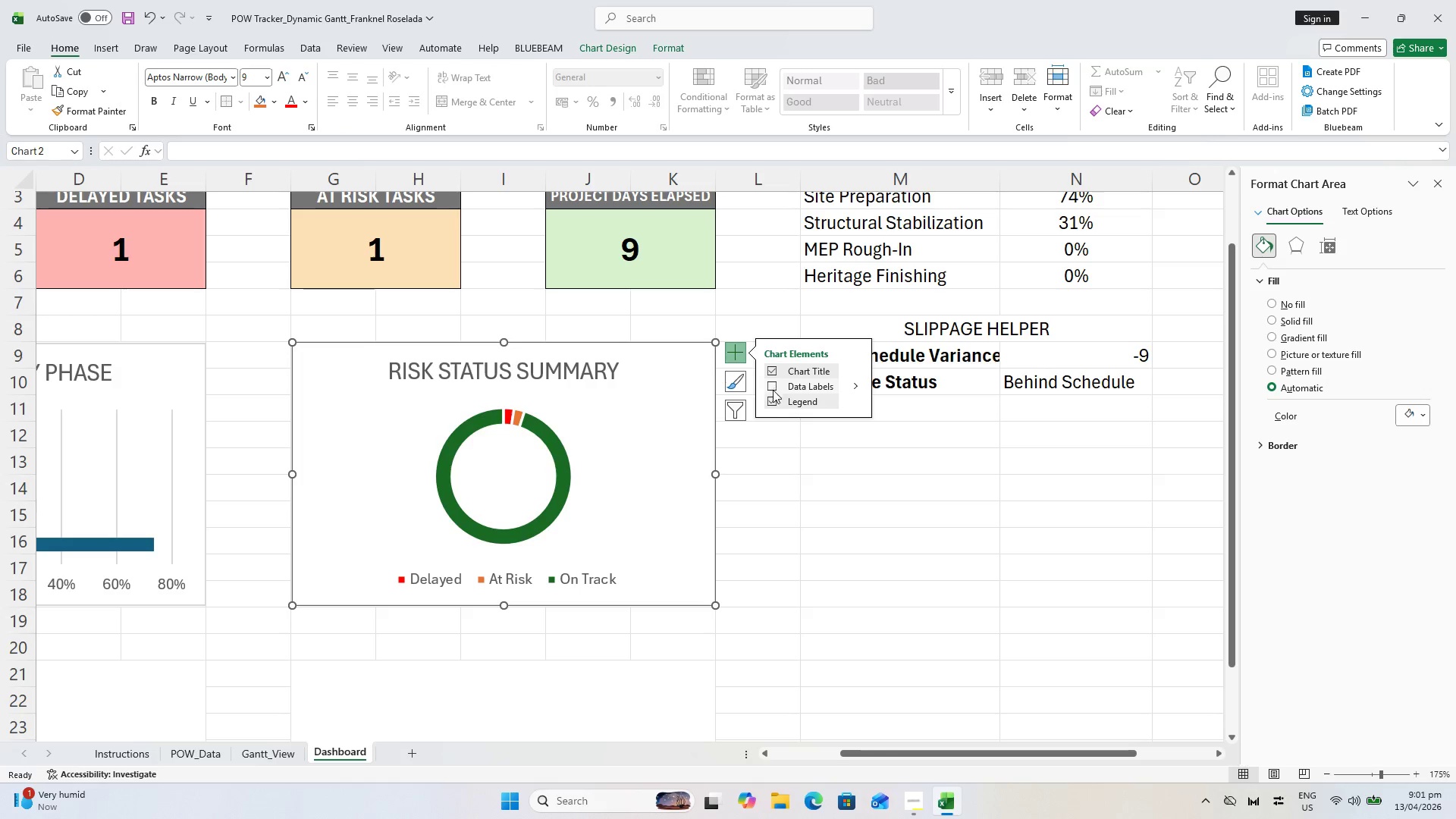 
key(Escape)
 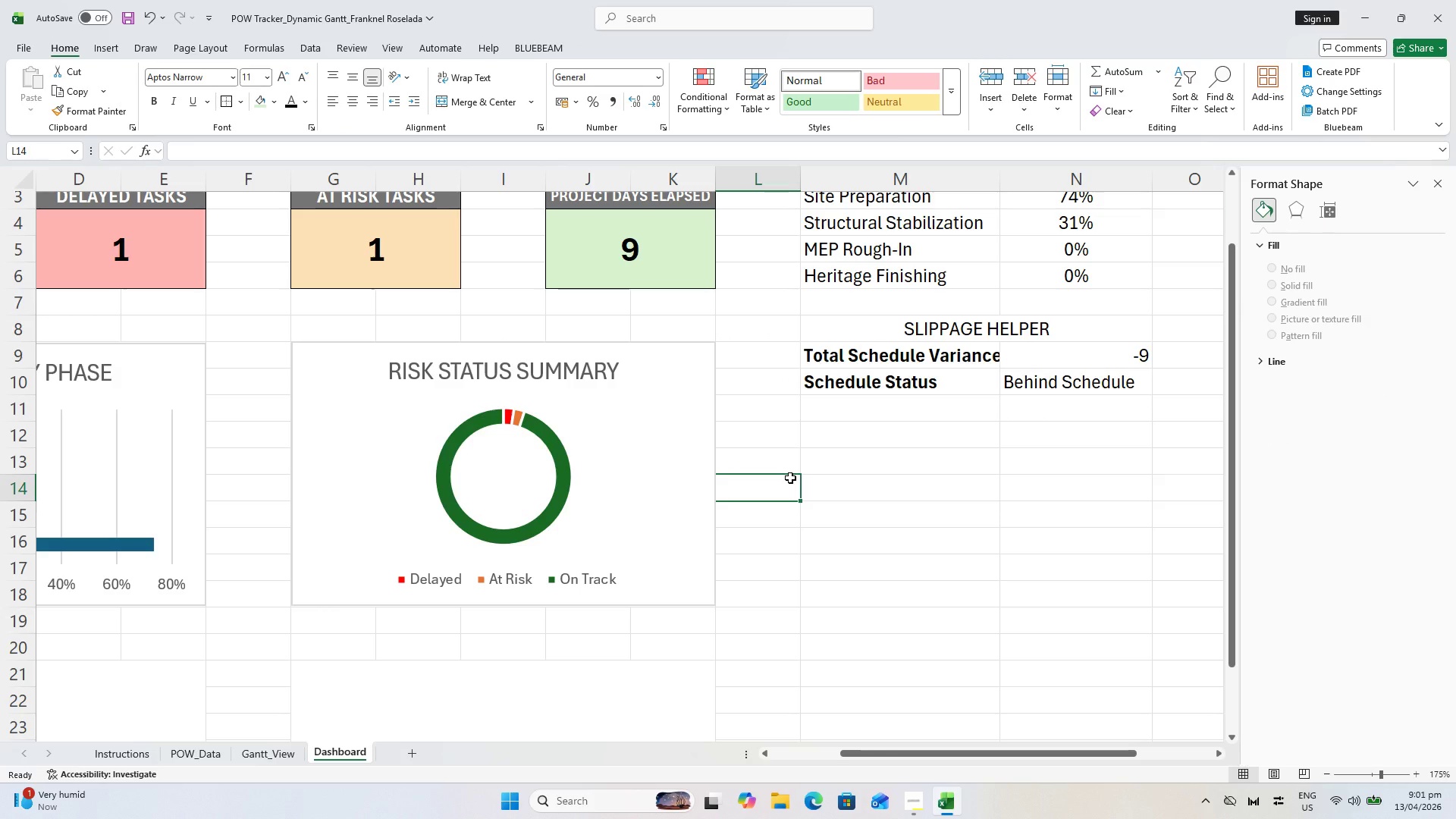 
key(Control+S)
 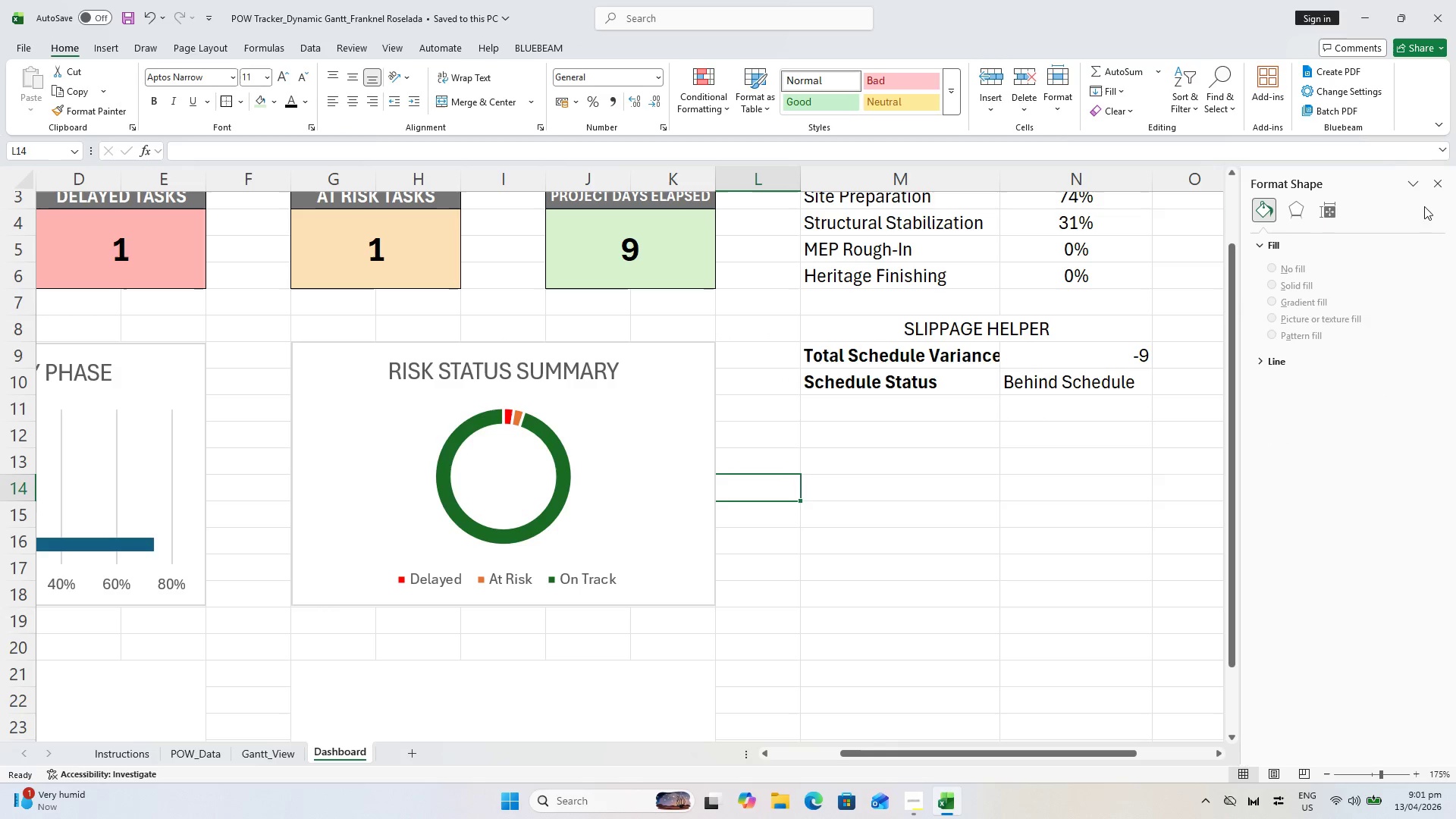 
left_click([1442, 183])
 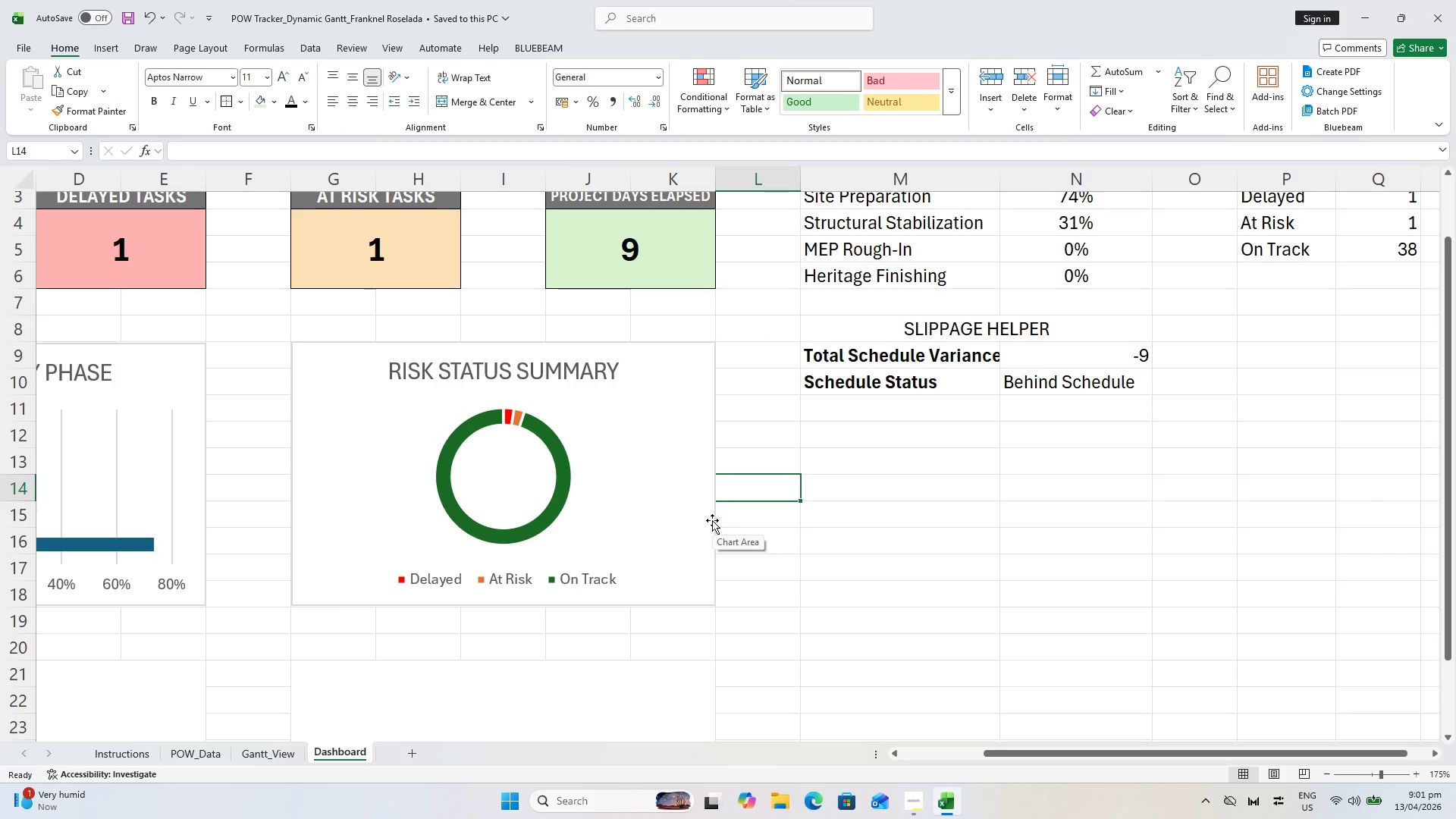 
scroll: coordinate [725, 521], scroll_direction: down, amount: 1.0
 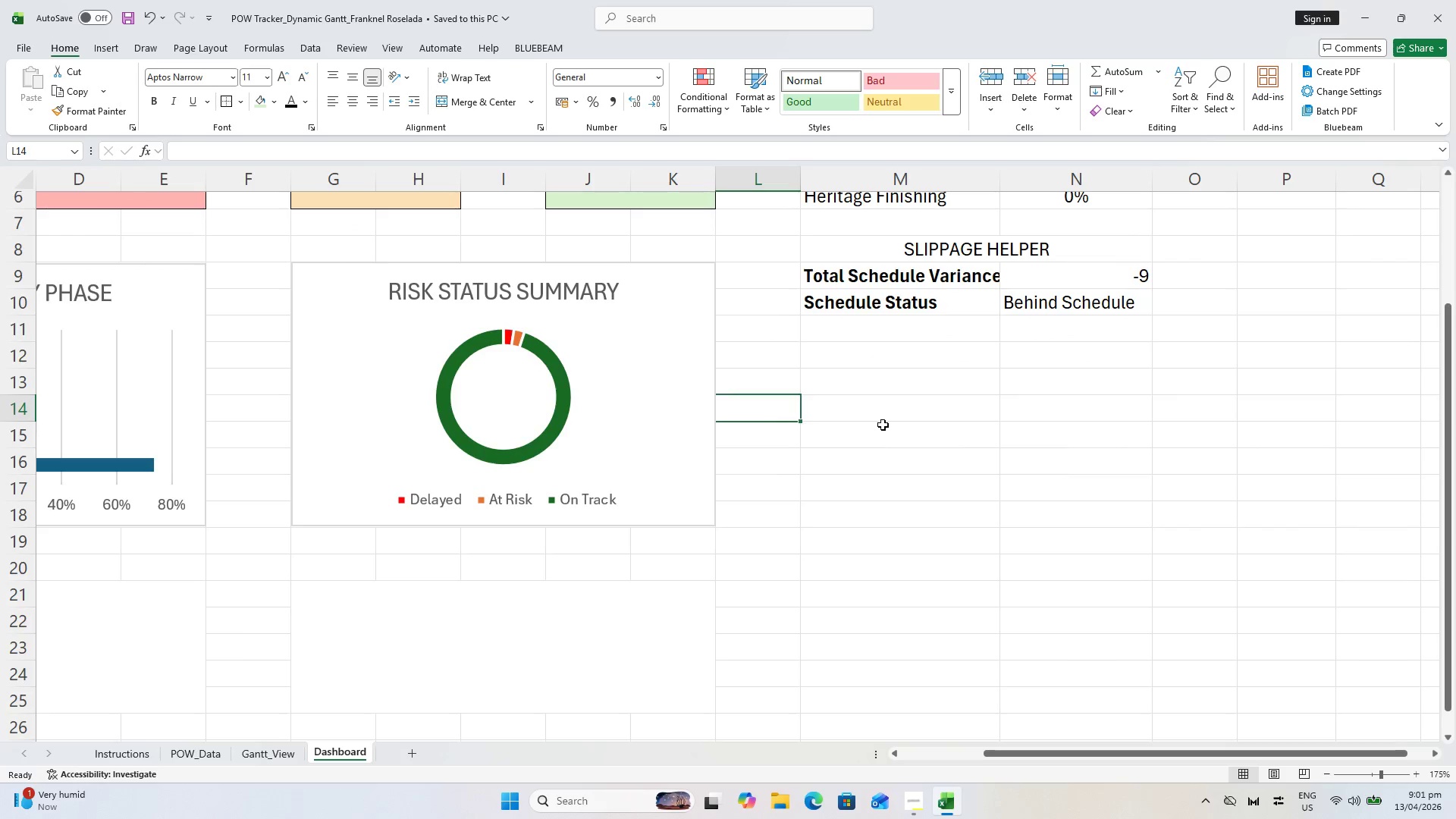 
scroll: coordinate [943, 404], scroll_direction: up, amount: 3.0
 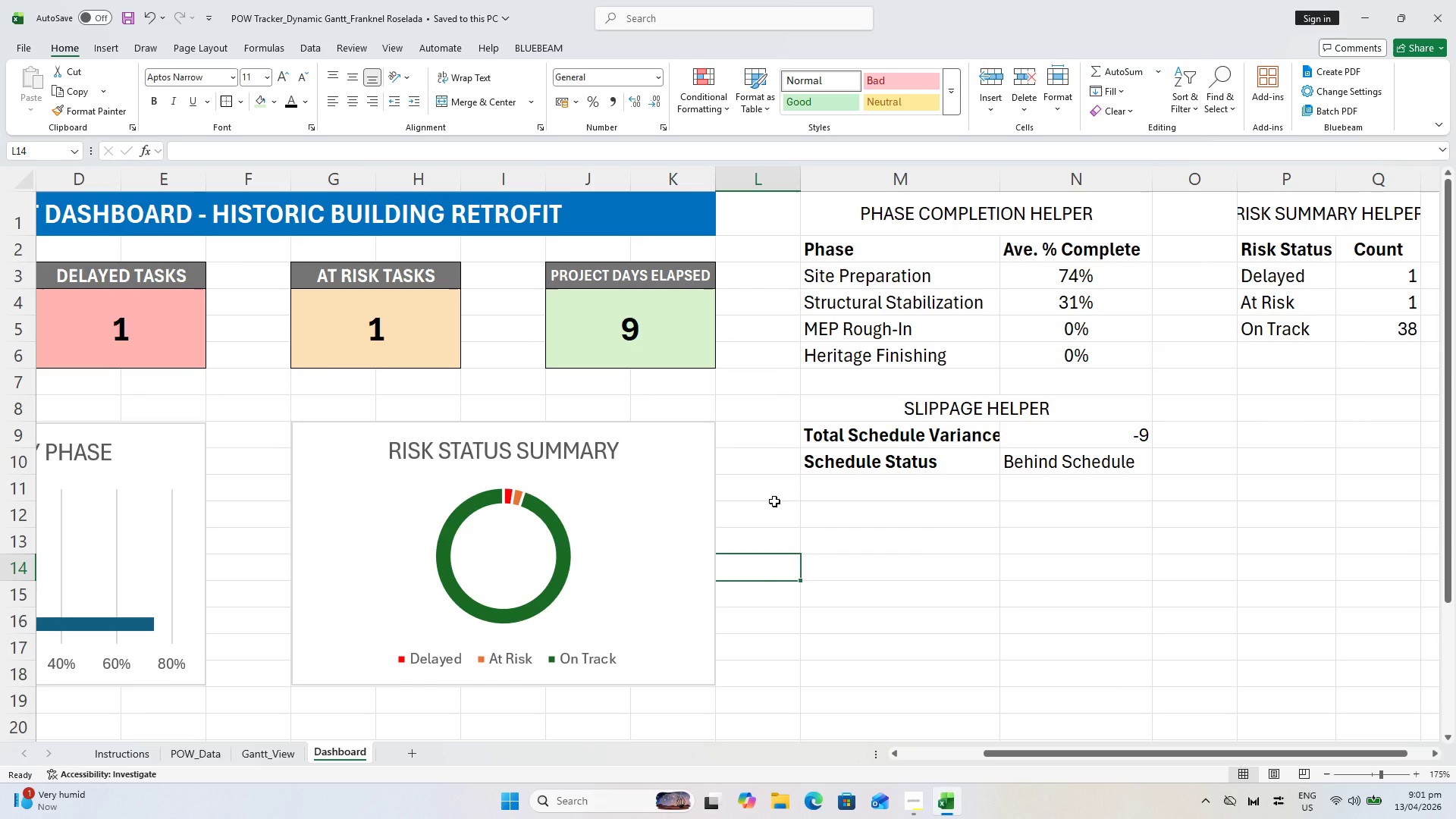 
wait(5.42)
 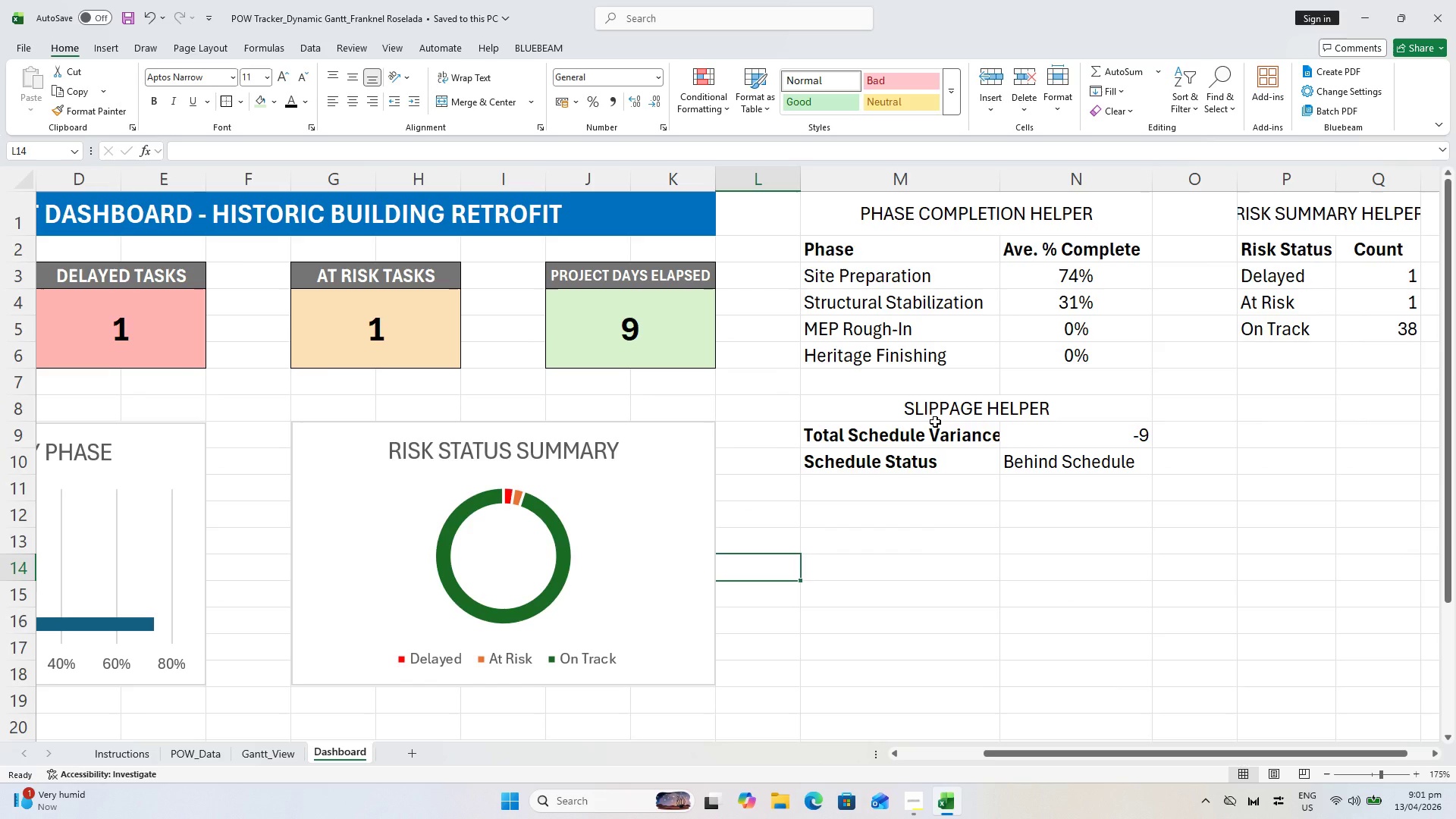 
left_click_drag(start_coordinate=[1200, 753], to_coordinate=[881, 739])
 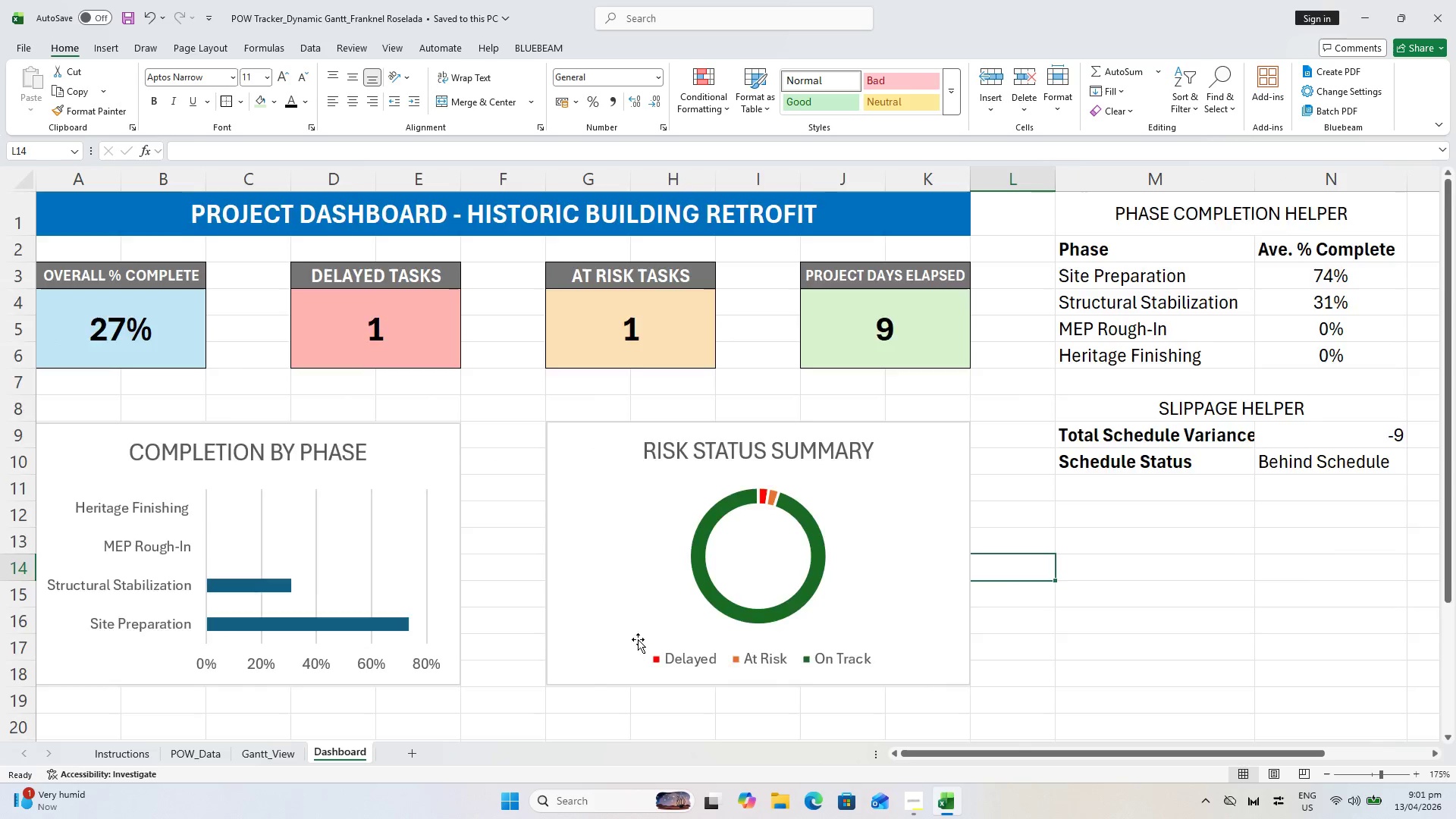 
scroll: coordinate [631, 639], scroll_direction: down, amount: 2.0
 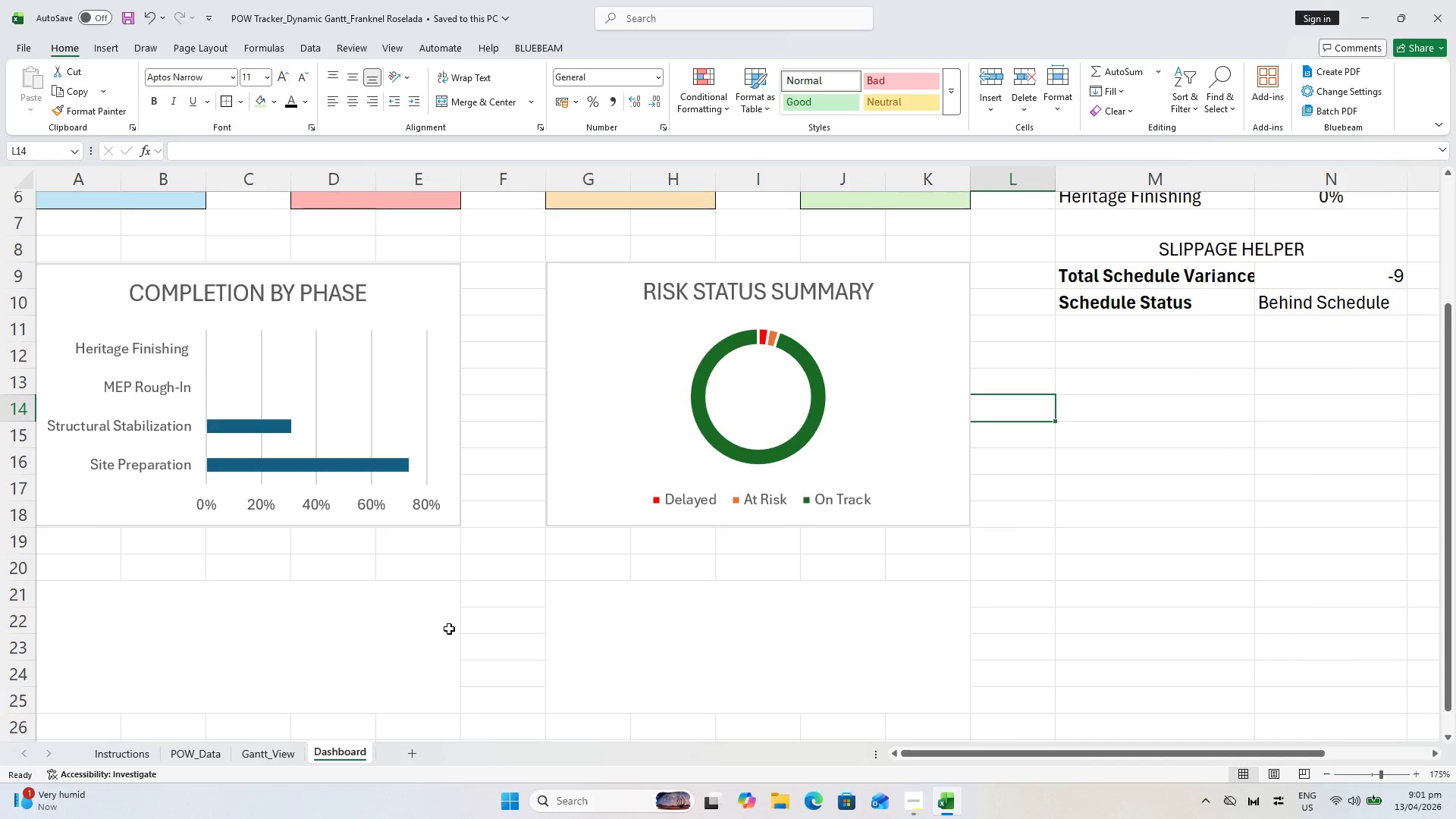 
left_click([328, 625])
 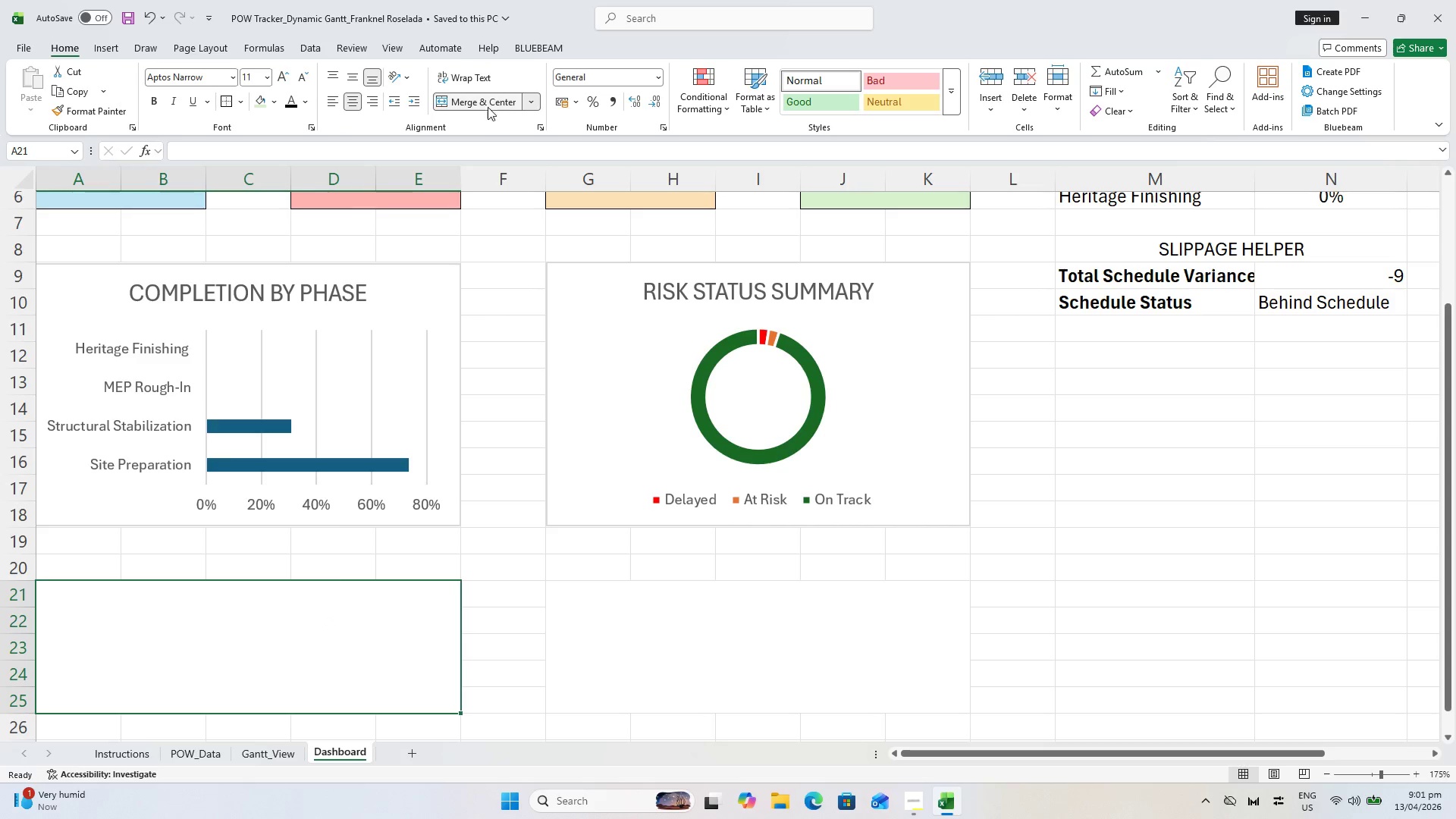 
wait(6.41)
 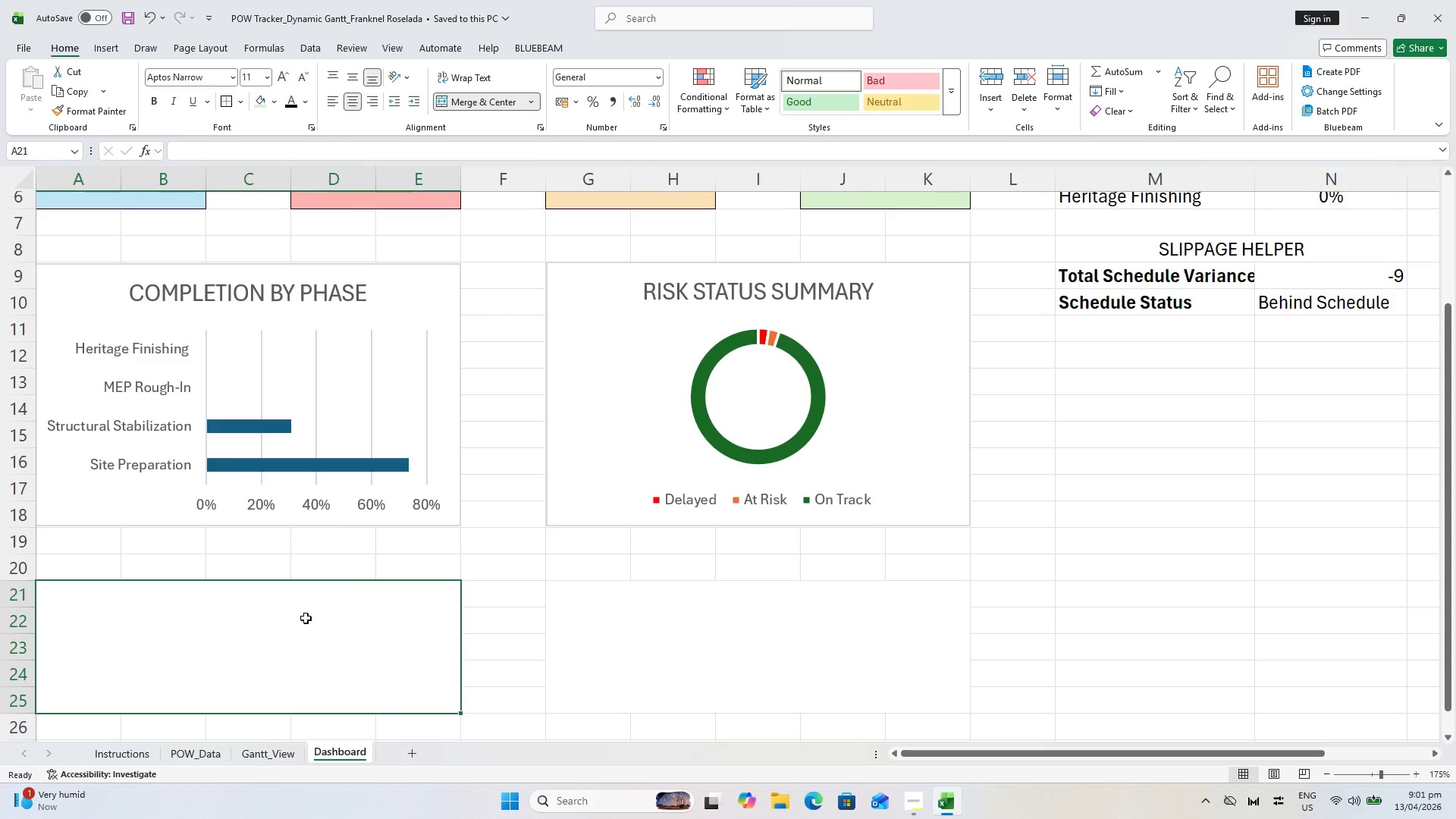 
hold_key(key=CapsLock, duration=0.56)
 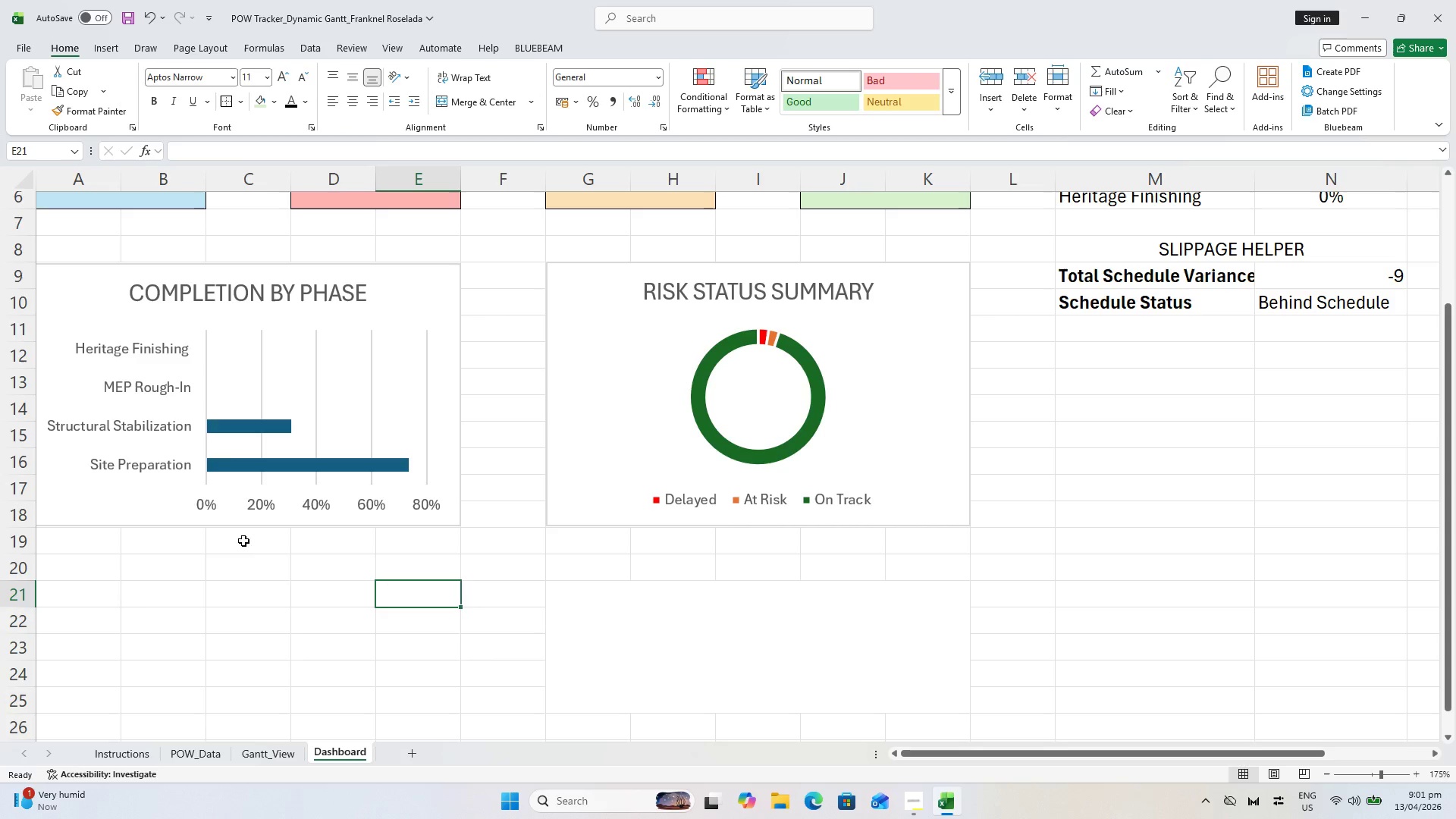 
left_click([386, 600])
 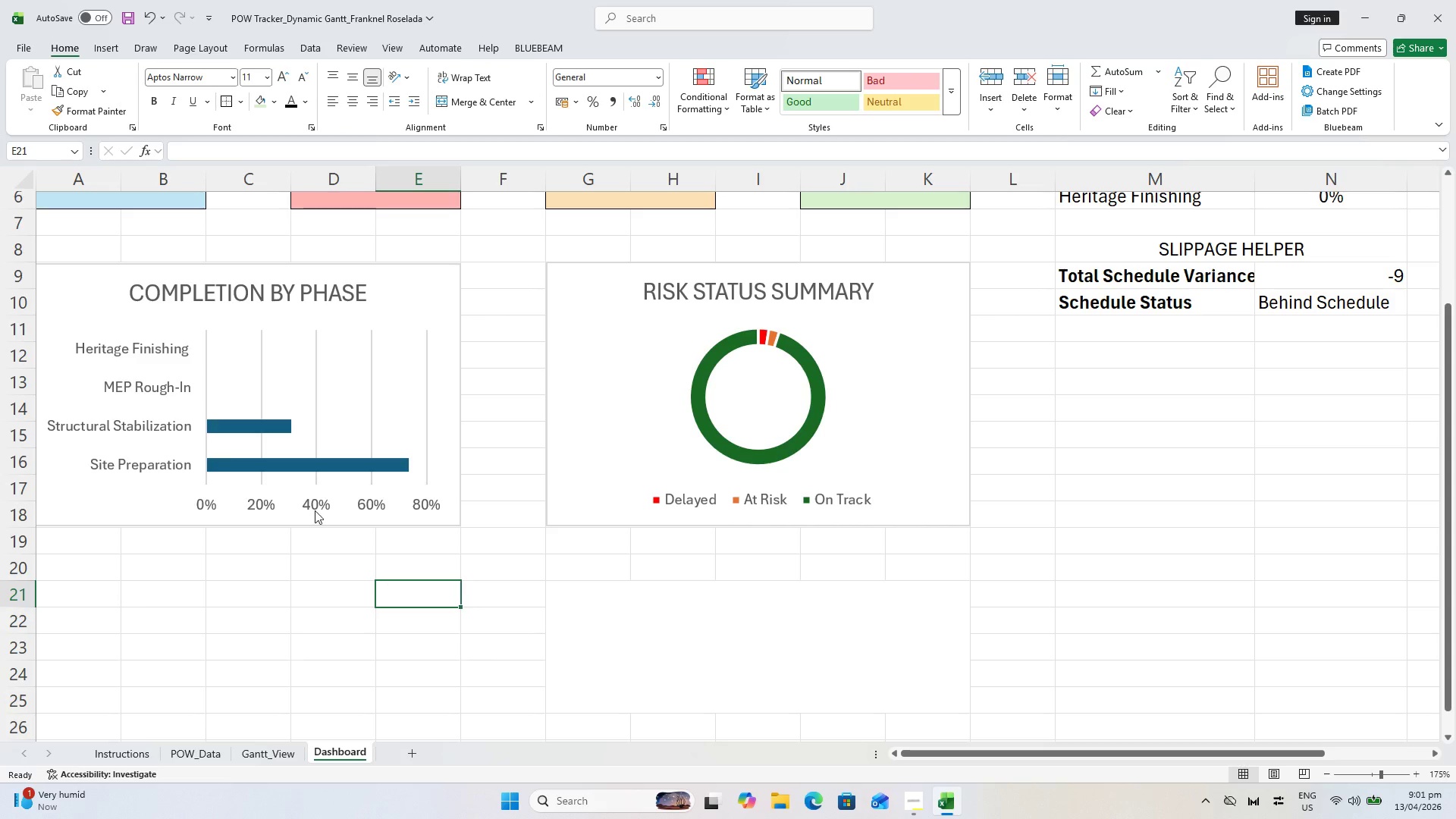 
key(Shift+ShiftLeft)
 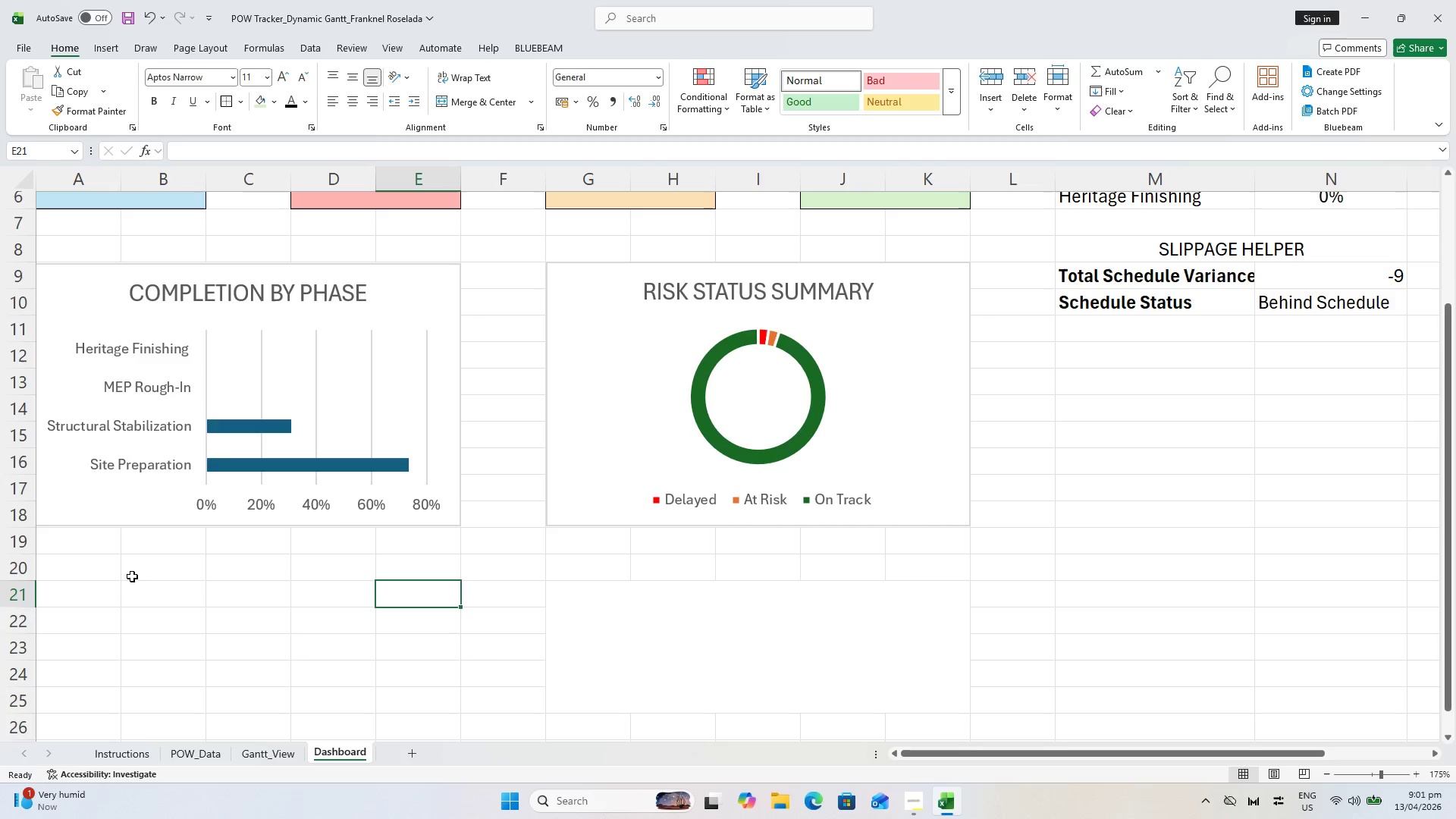 
key(Shift+ShiftLeft)
 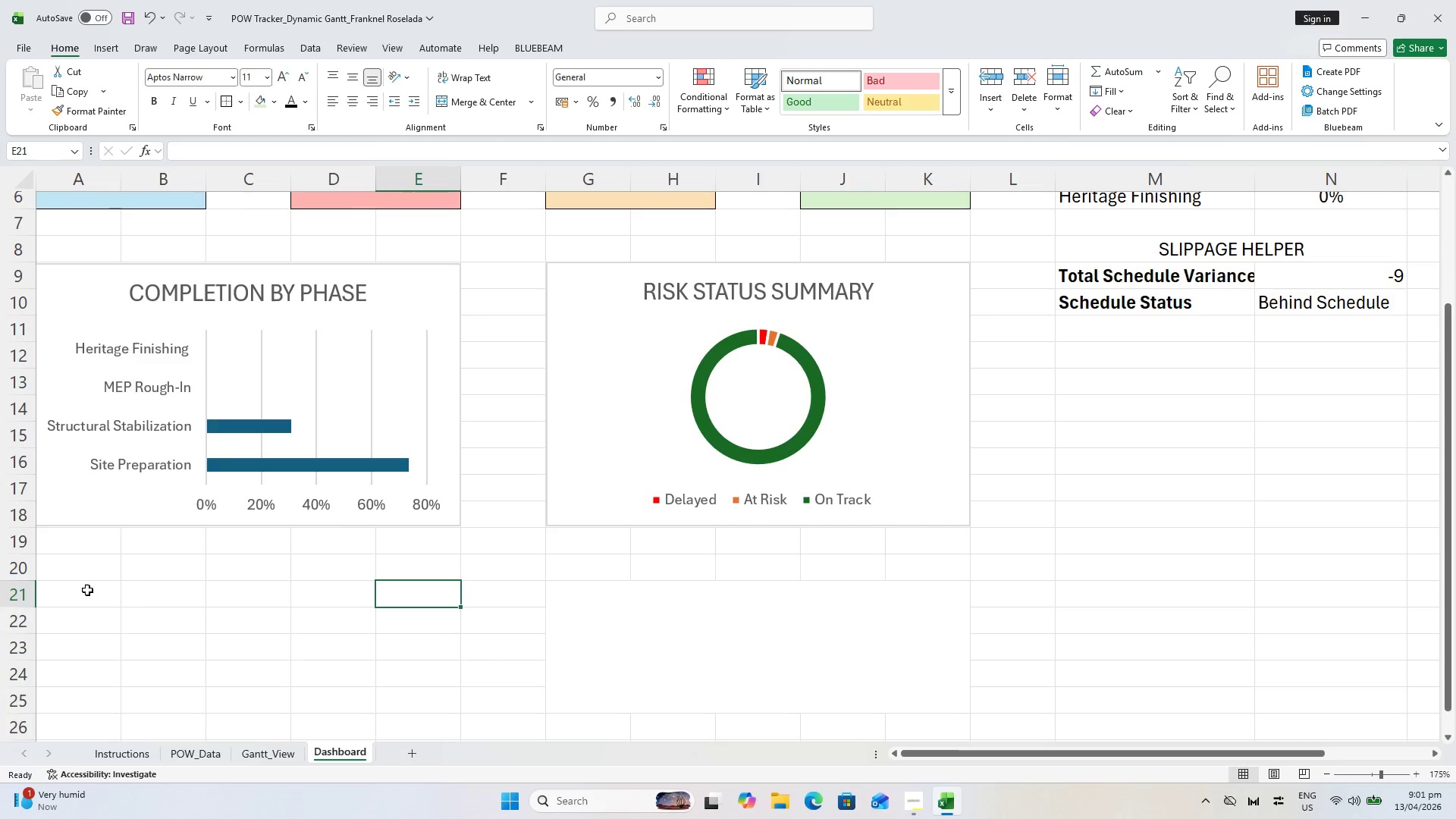 
left_click([87, 590])
 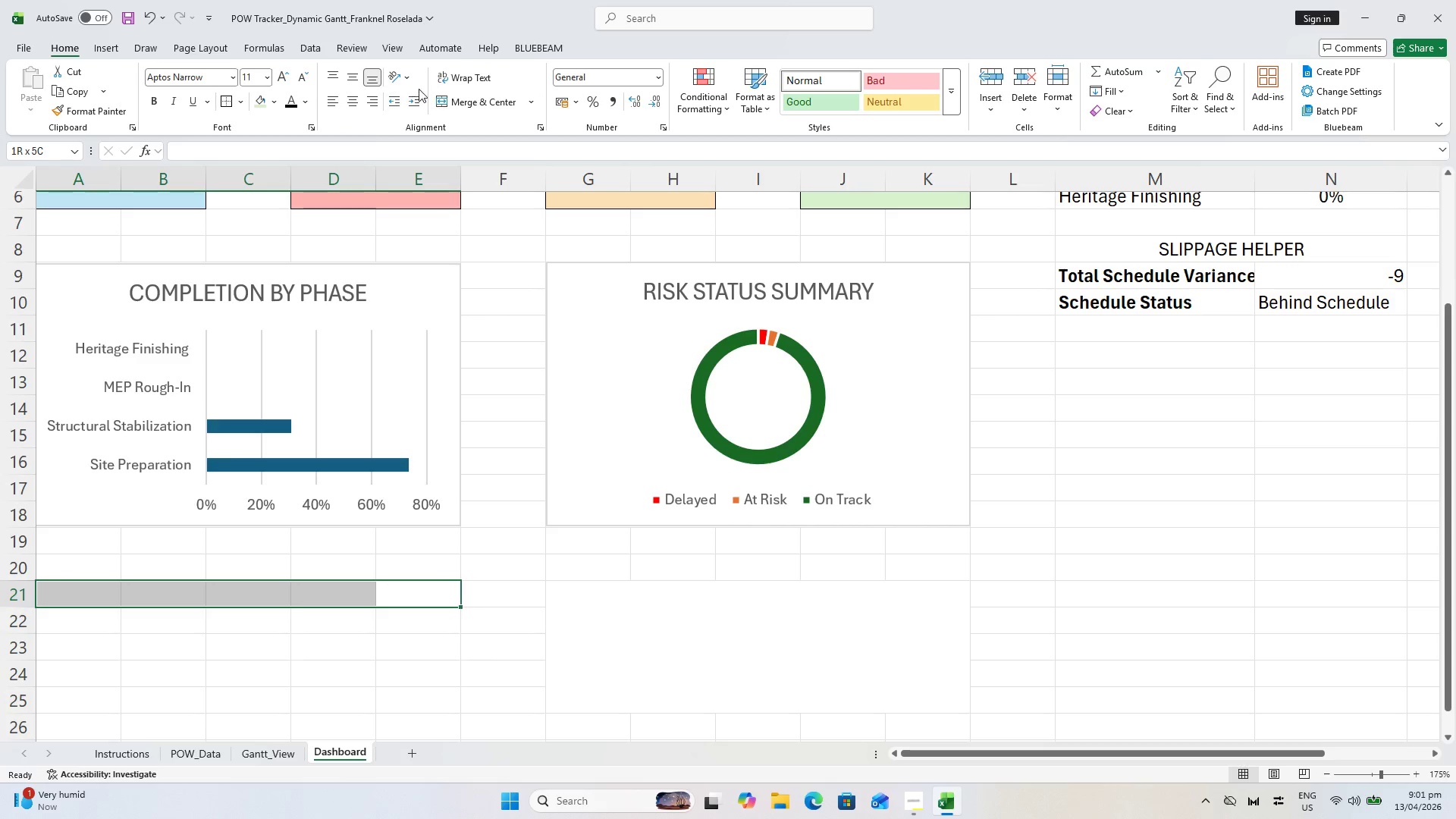 
left_click([481, 103])
 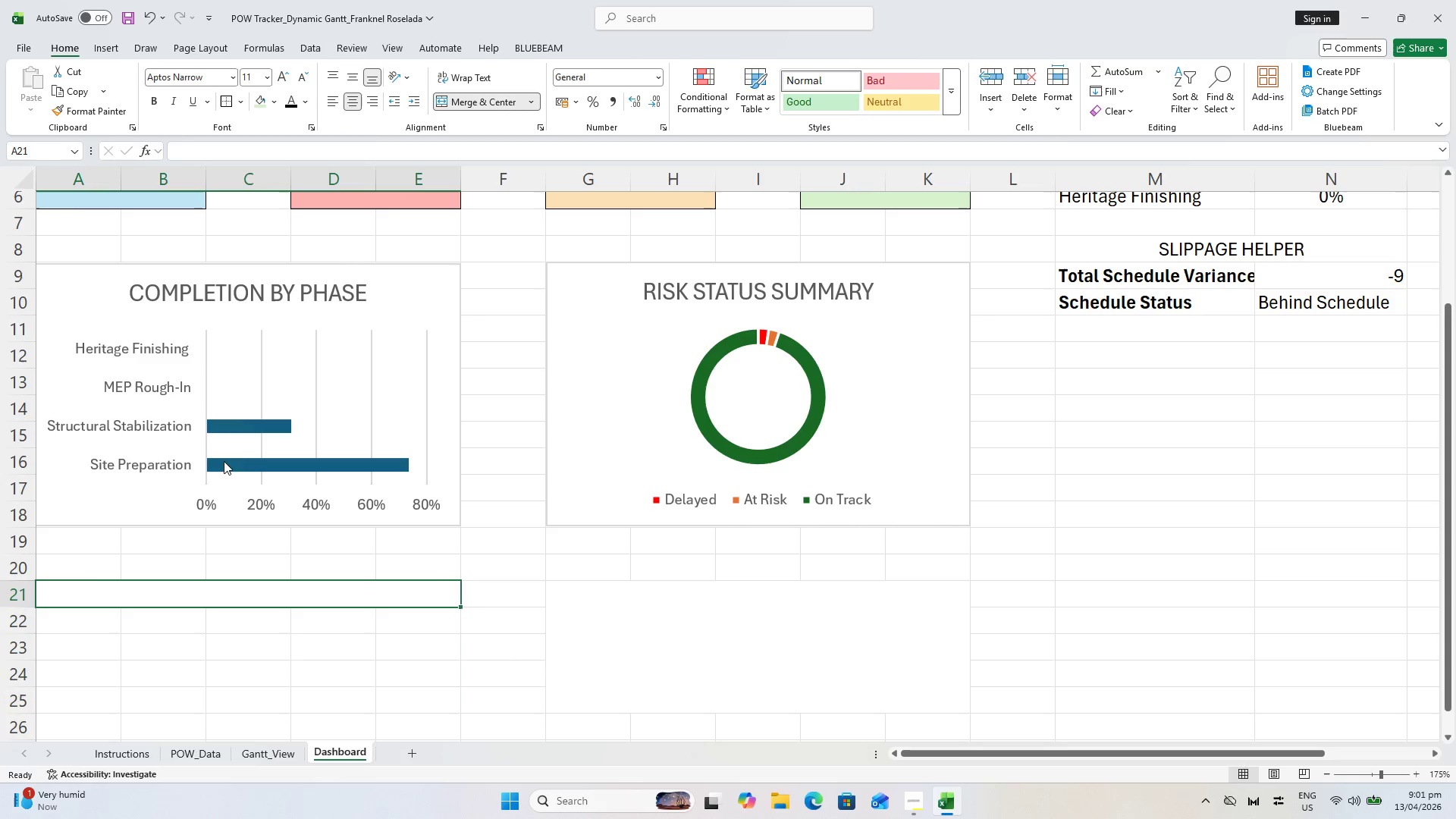 
type(SCHEDULE SLP)
key(Backspace)
type(IPPAGE SUMMAry)
key(Backspace)
key(Backspace)
type(RY)
 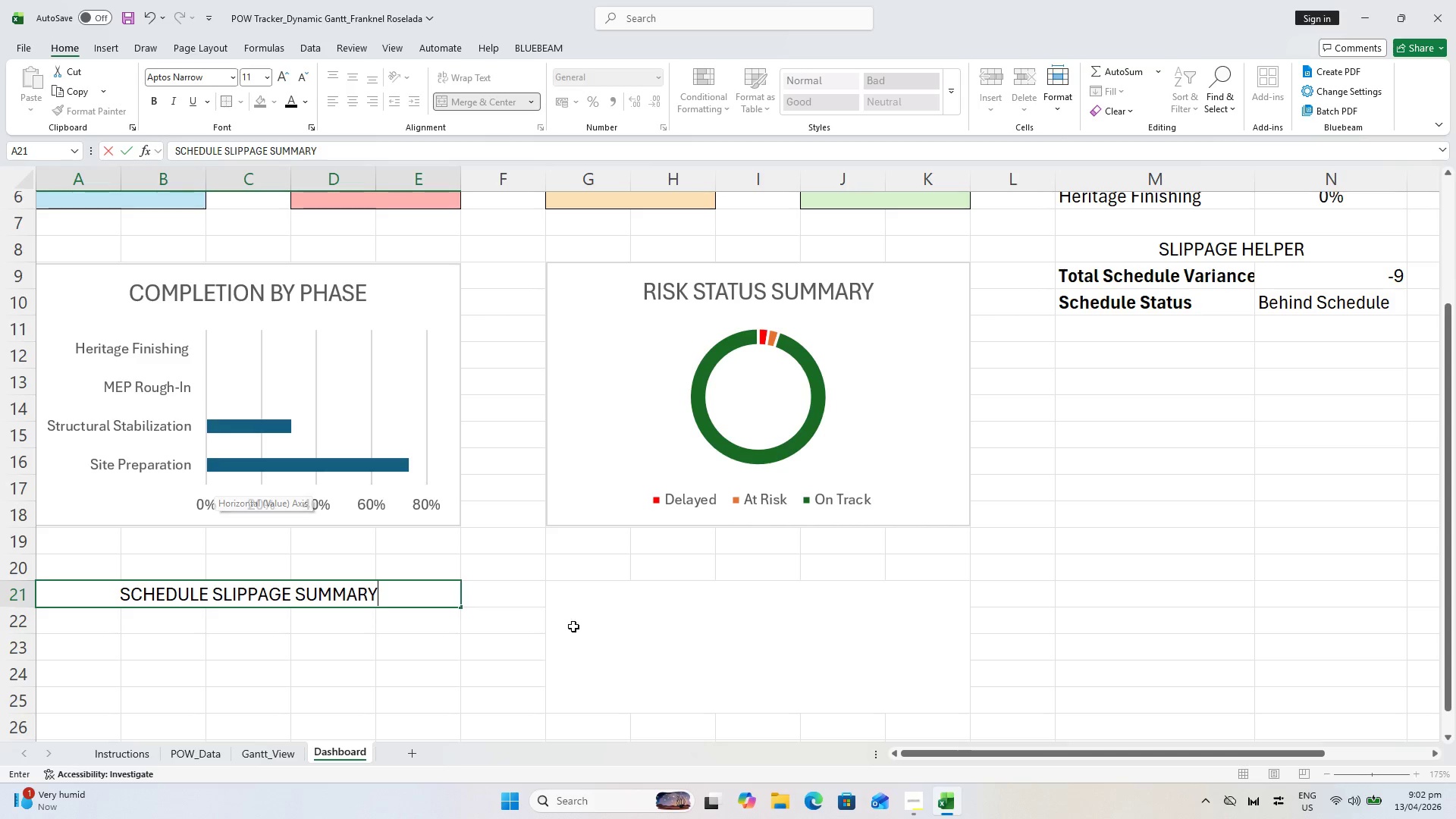 
left_click([651, 670])
 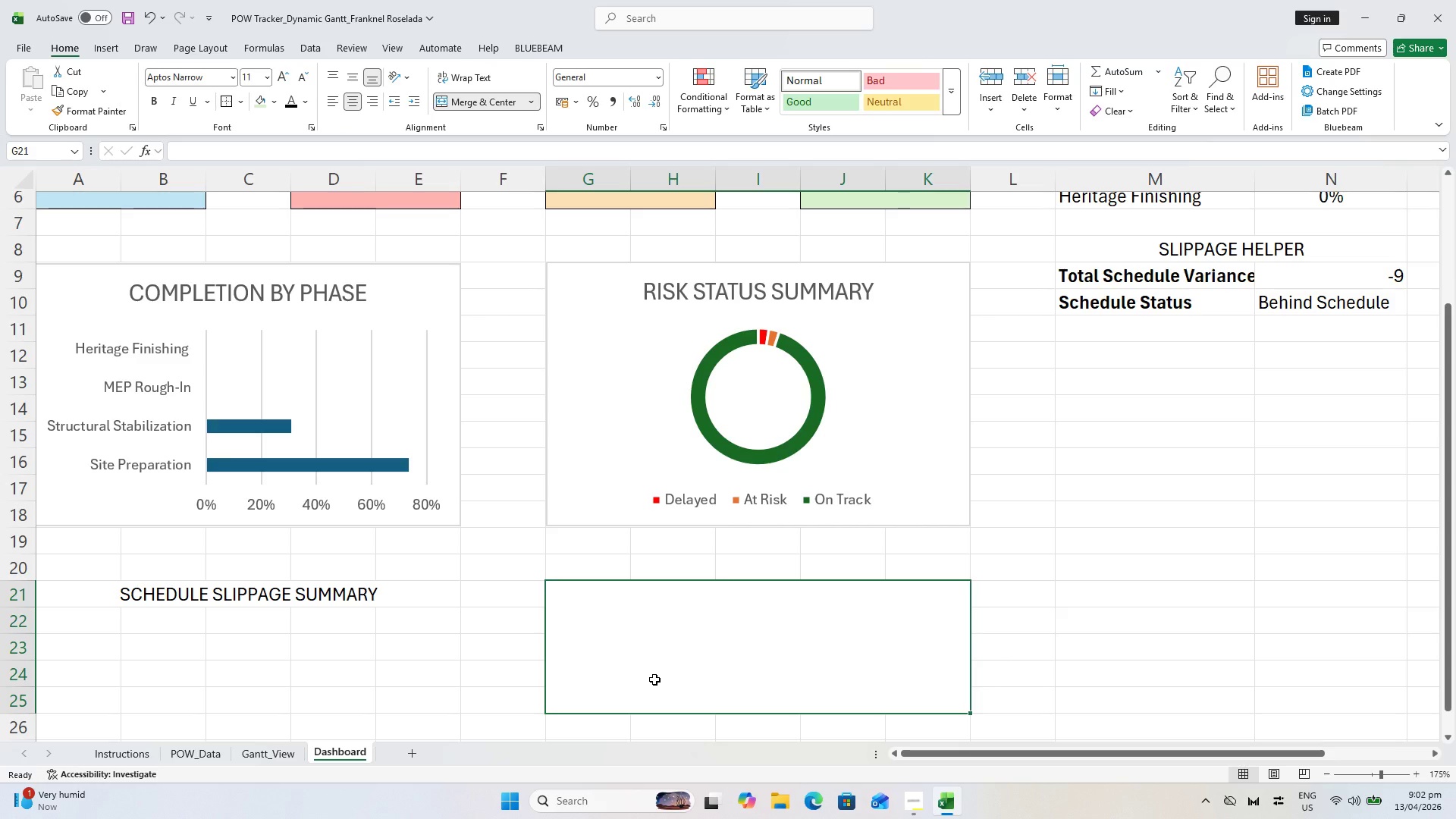 
wait(48.3)
 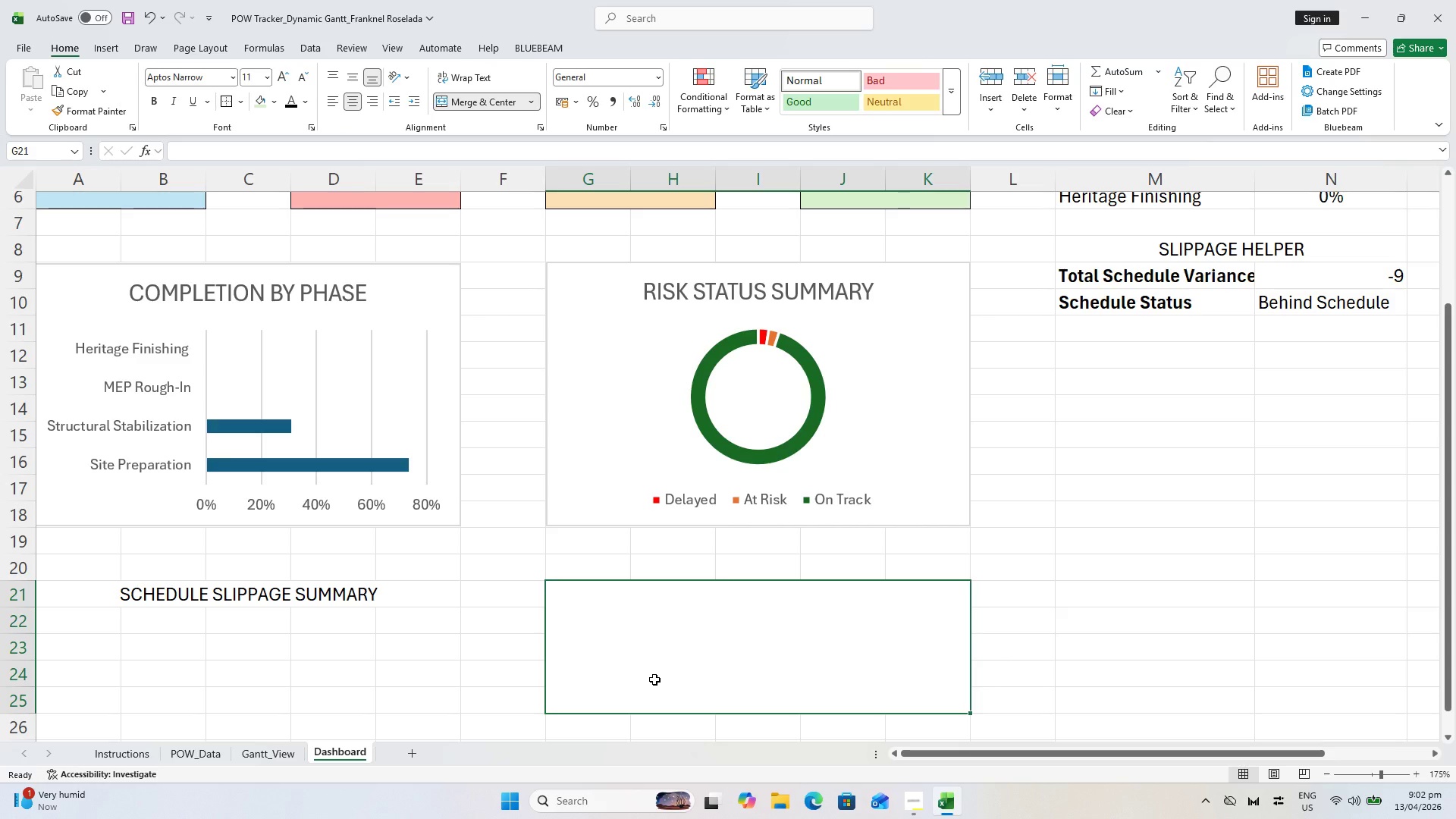 
scroll: coordinate [363, 642], scroll_direction: down, amount: 2.0
 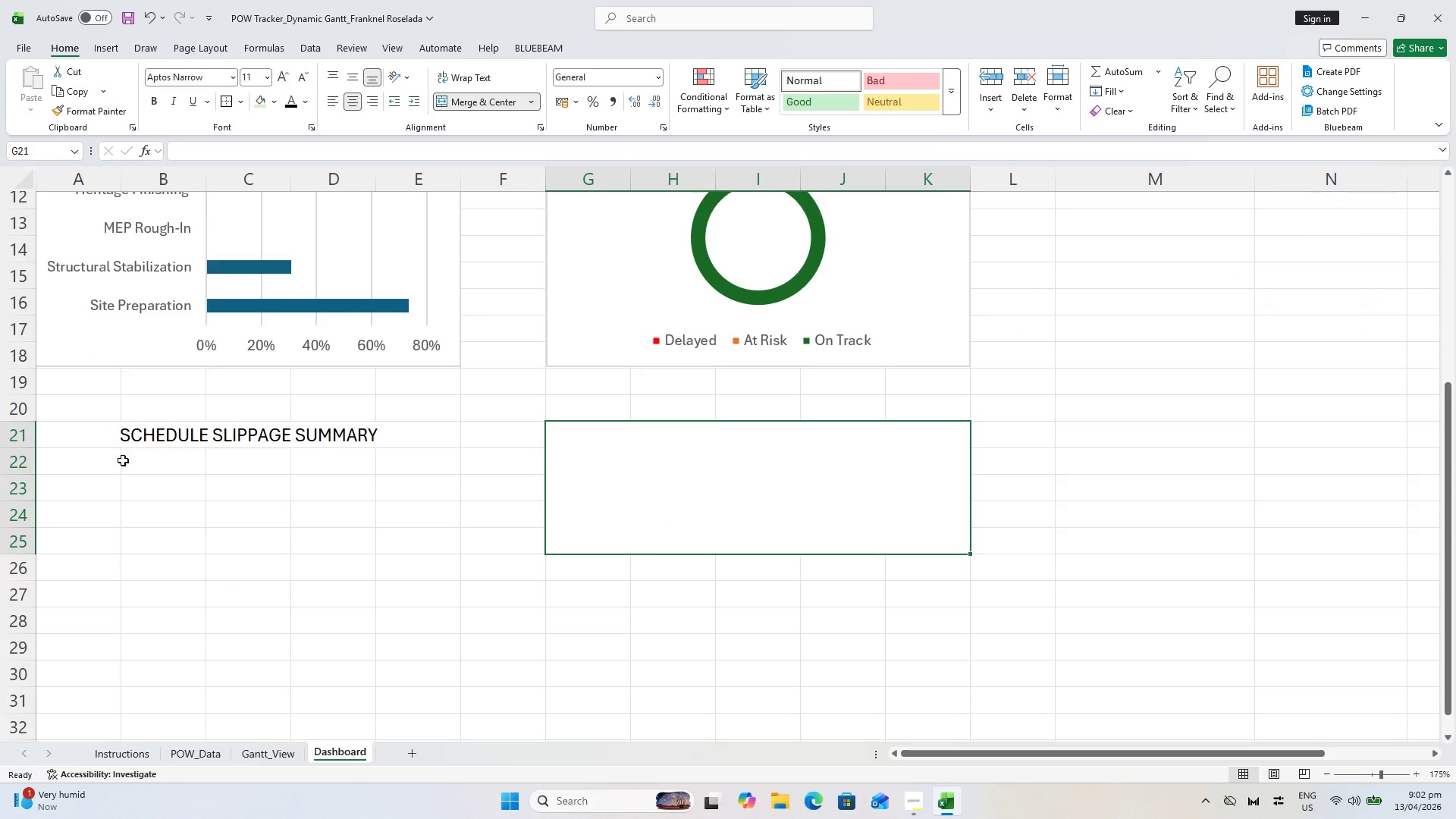 
left_click([93, 467])
 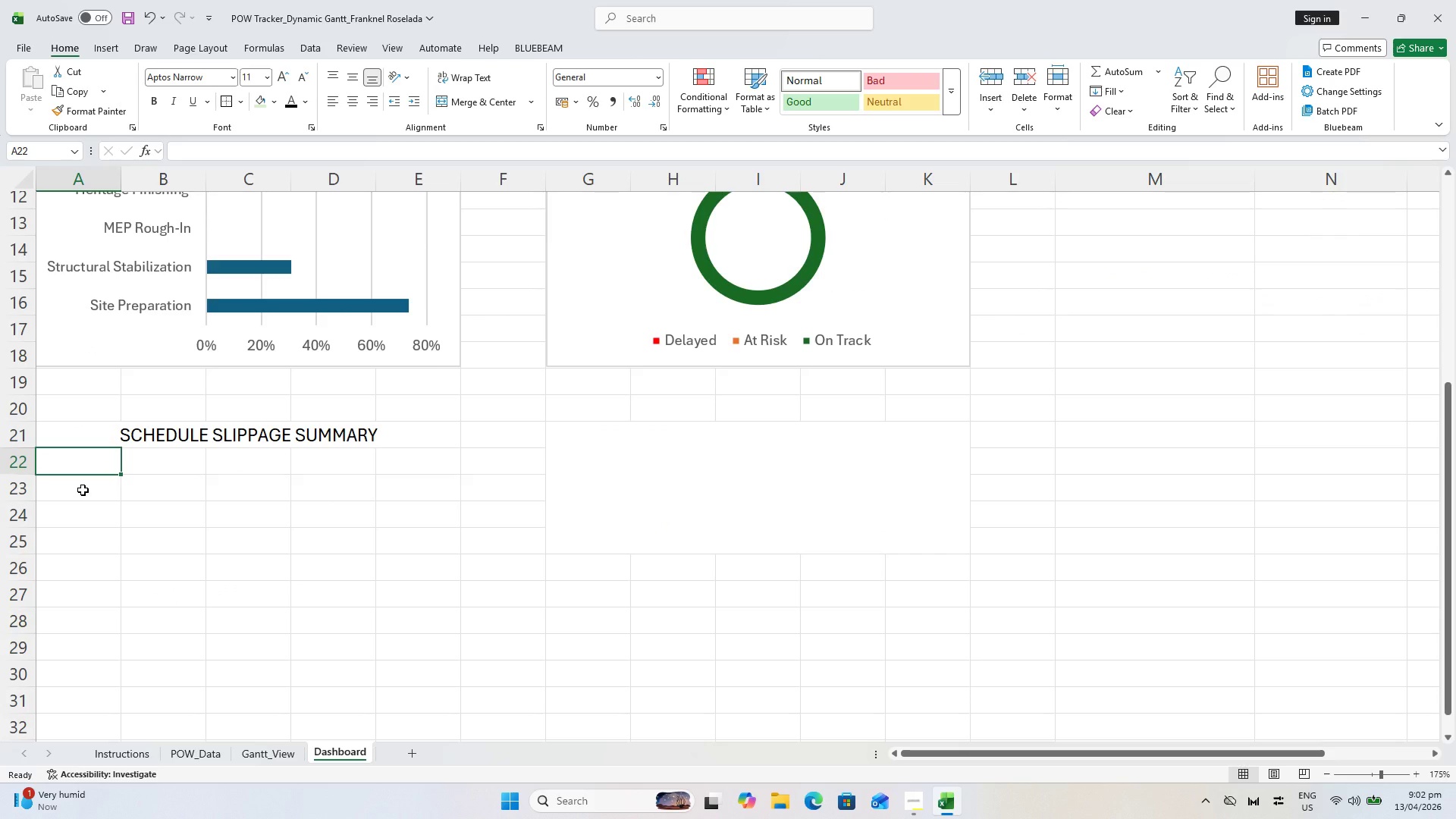 
hold_key(key=ShiftLeft, duration=1.28)
 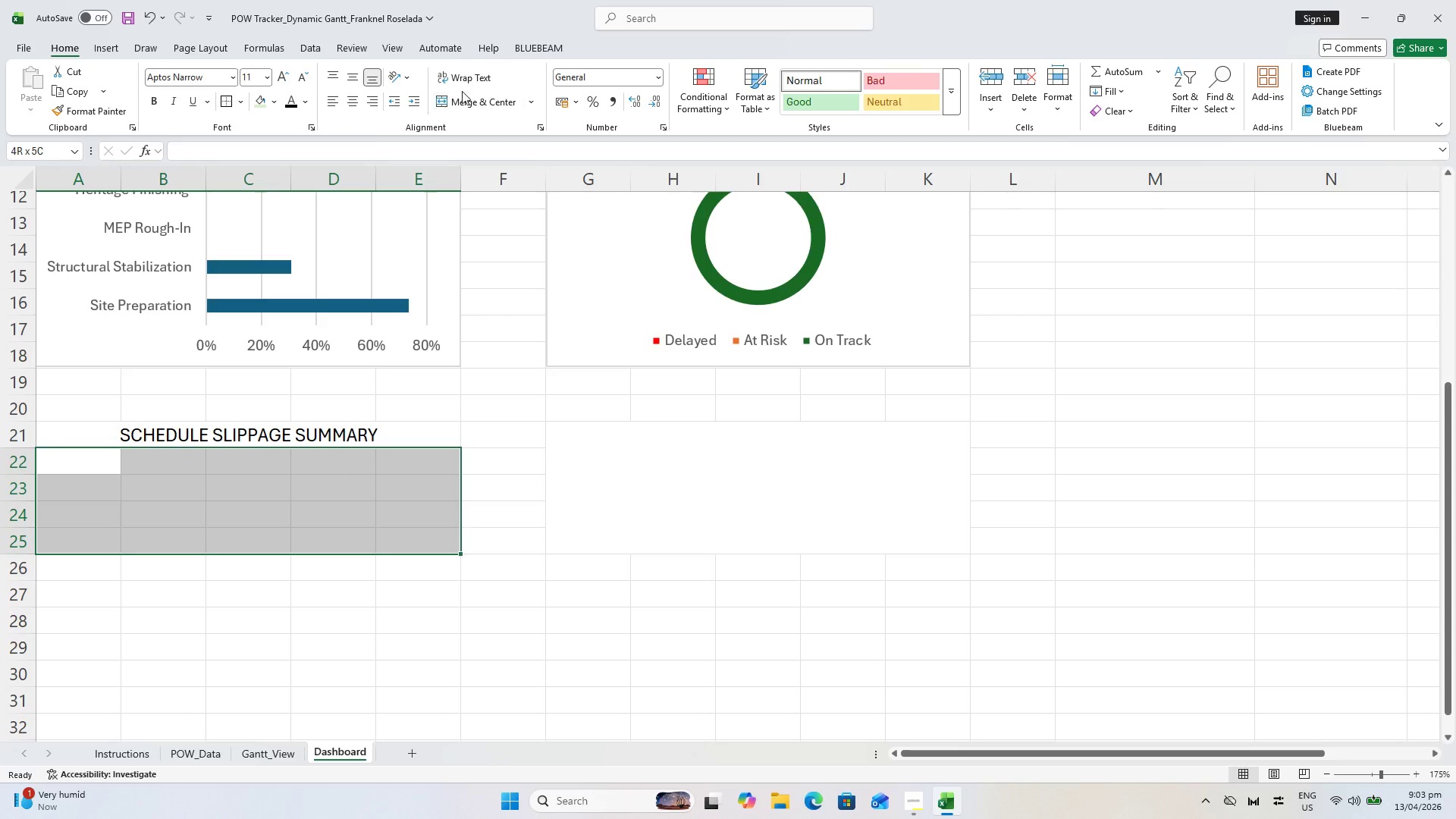 
left_click([471, 102])
 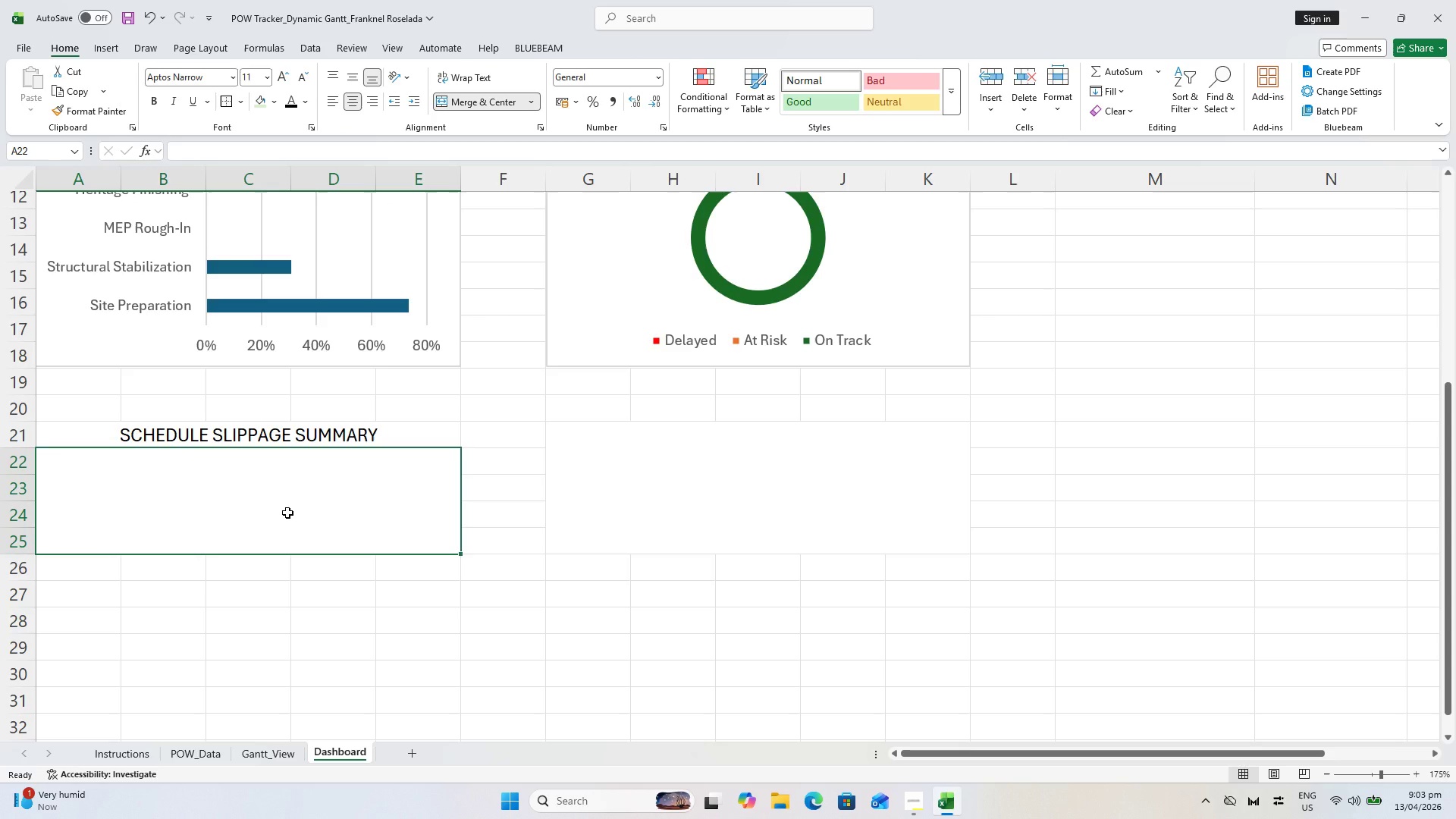 
key(Equal)
 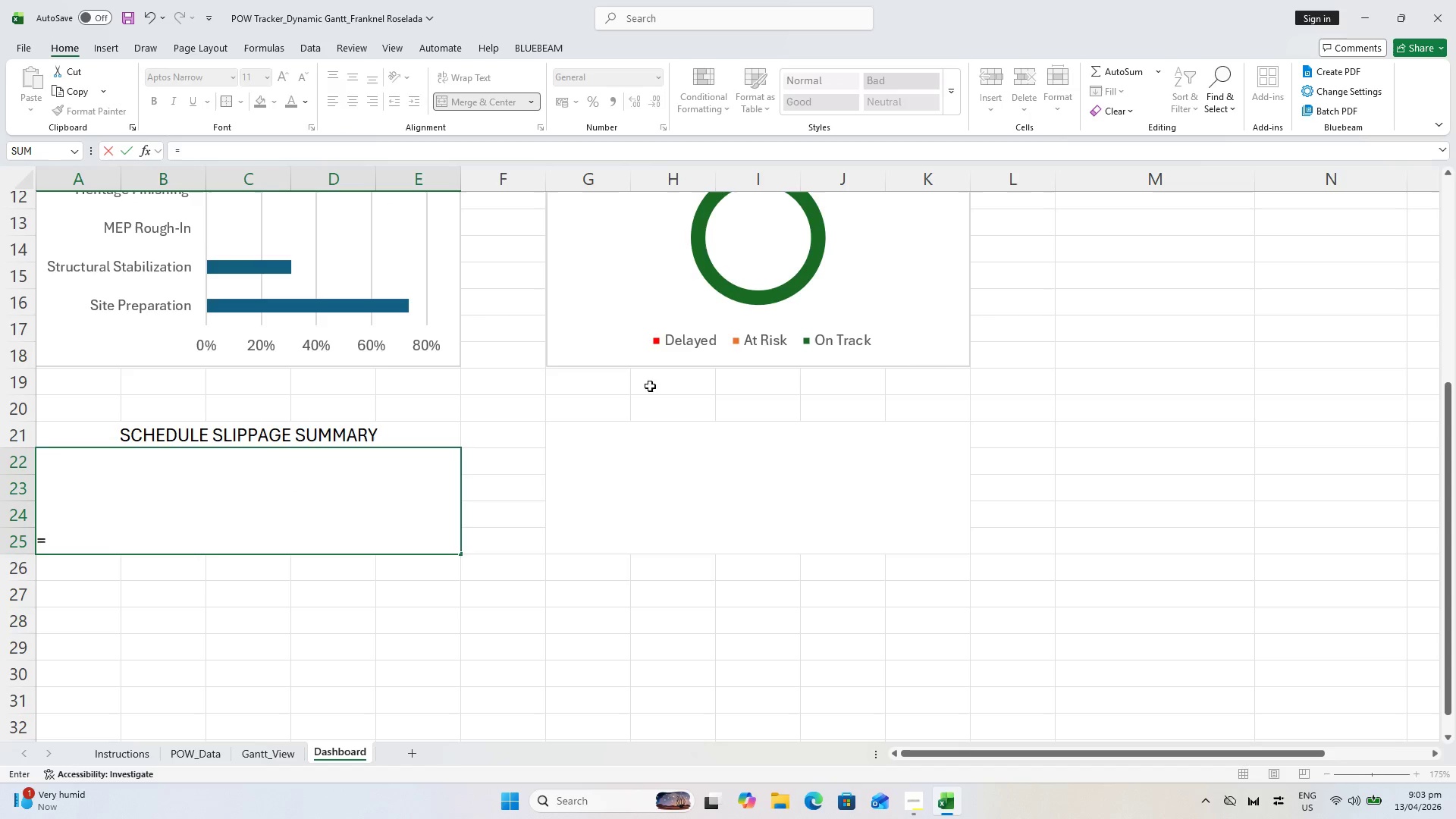 
scroll: coordinate [941, 367], scroll_direction: up, amount: 3.0
 